 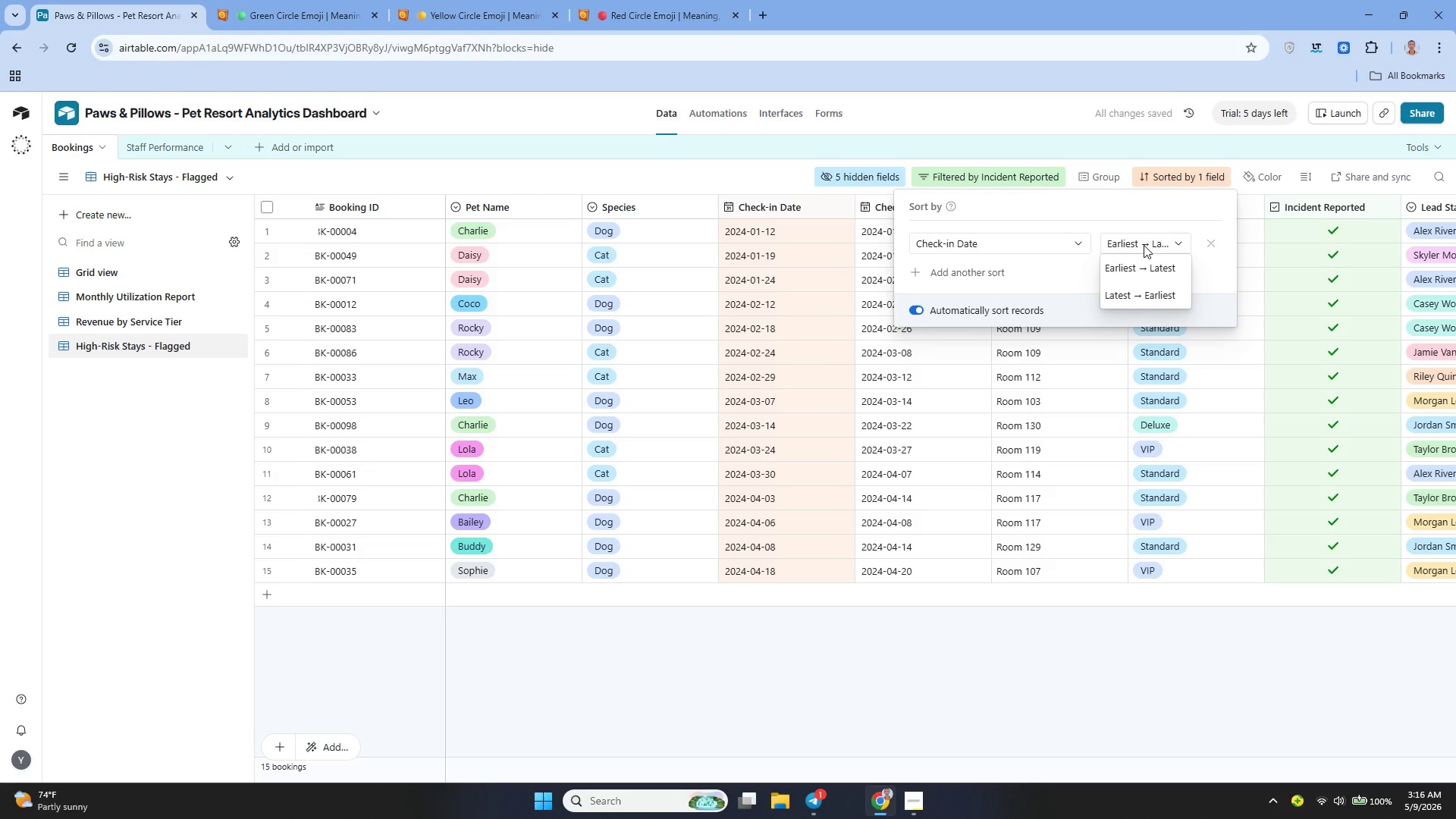 
left_click([1100, 214])
 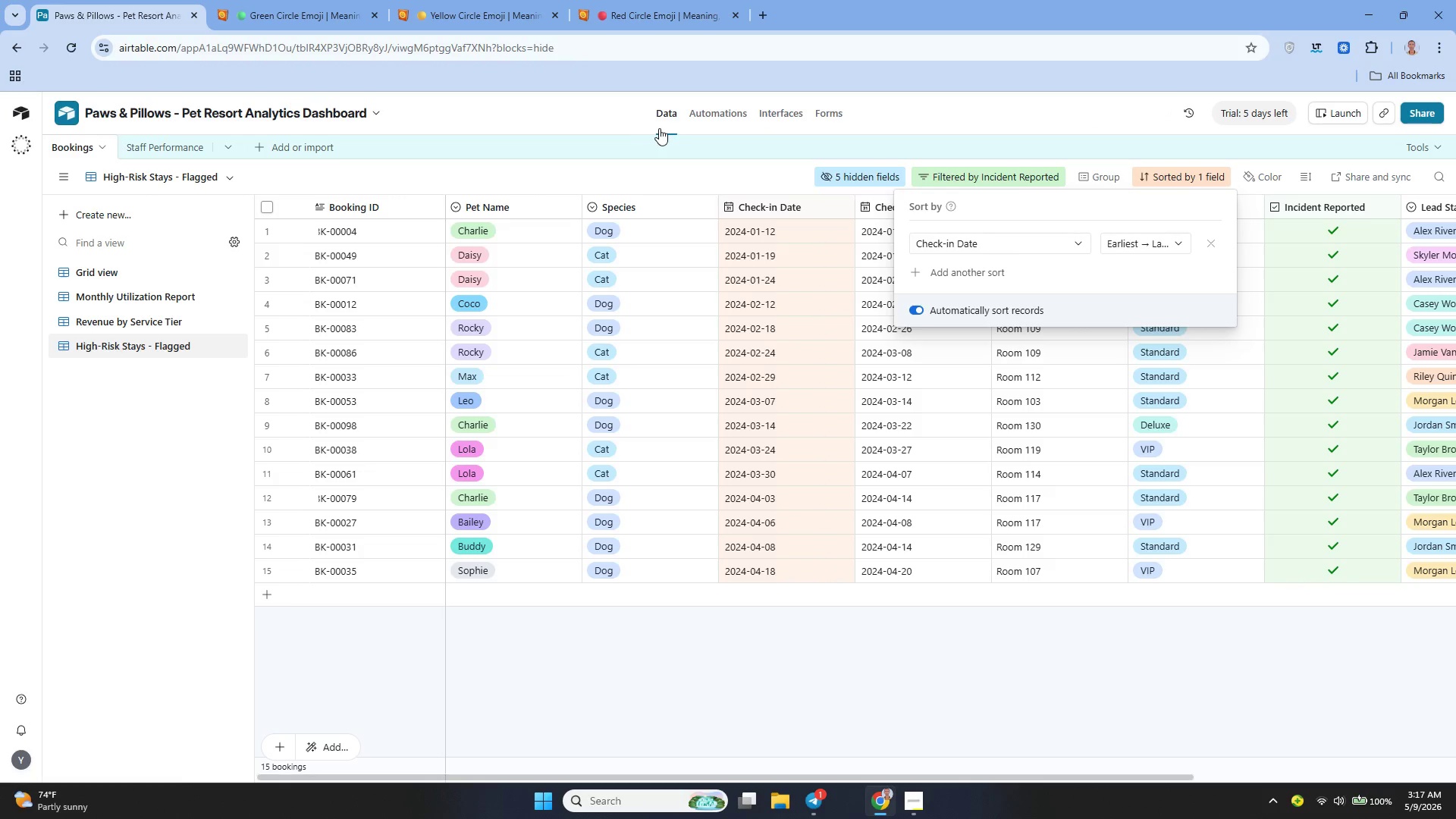 
left_click([573, 123])
 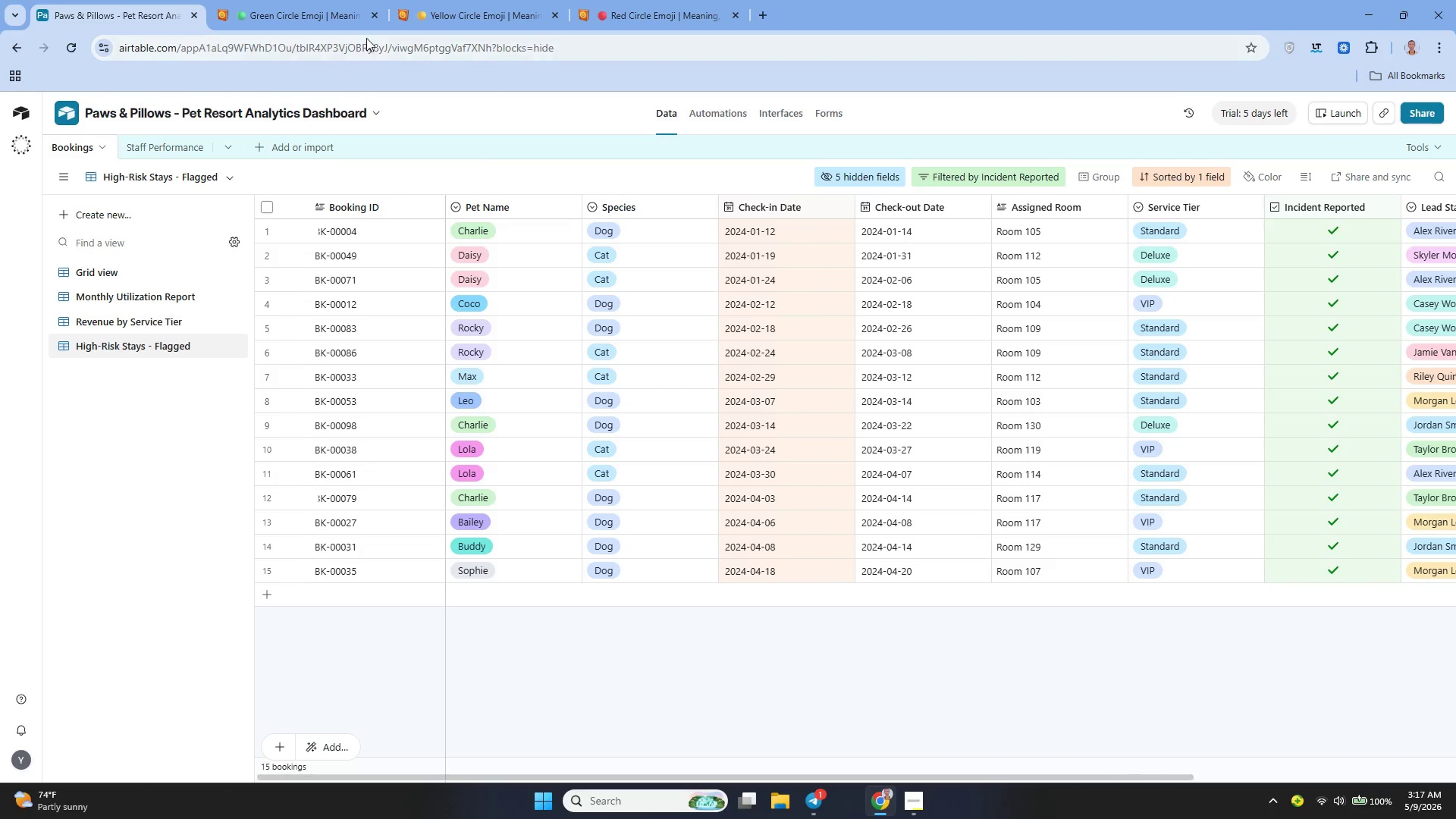 
wait(15.97)
 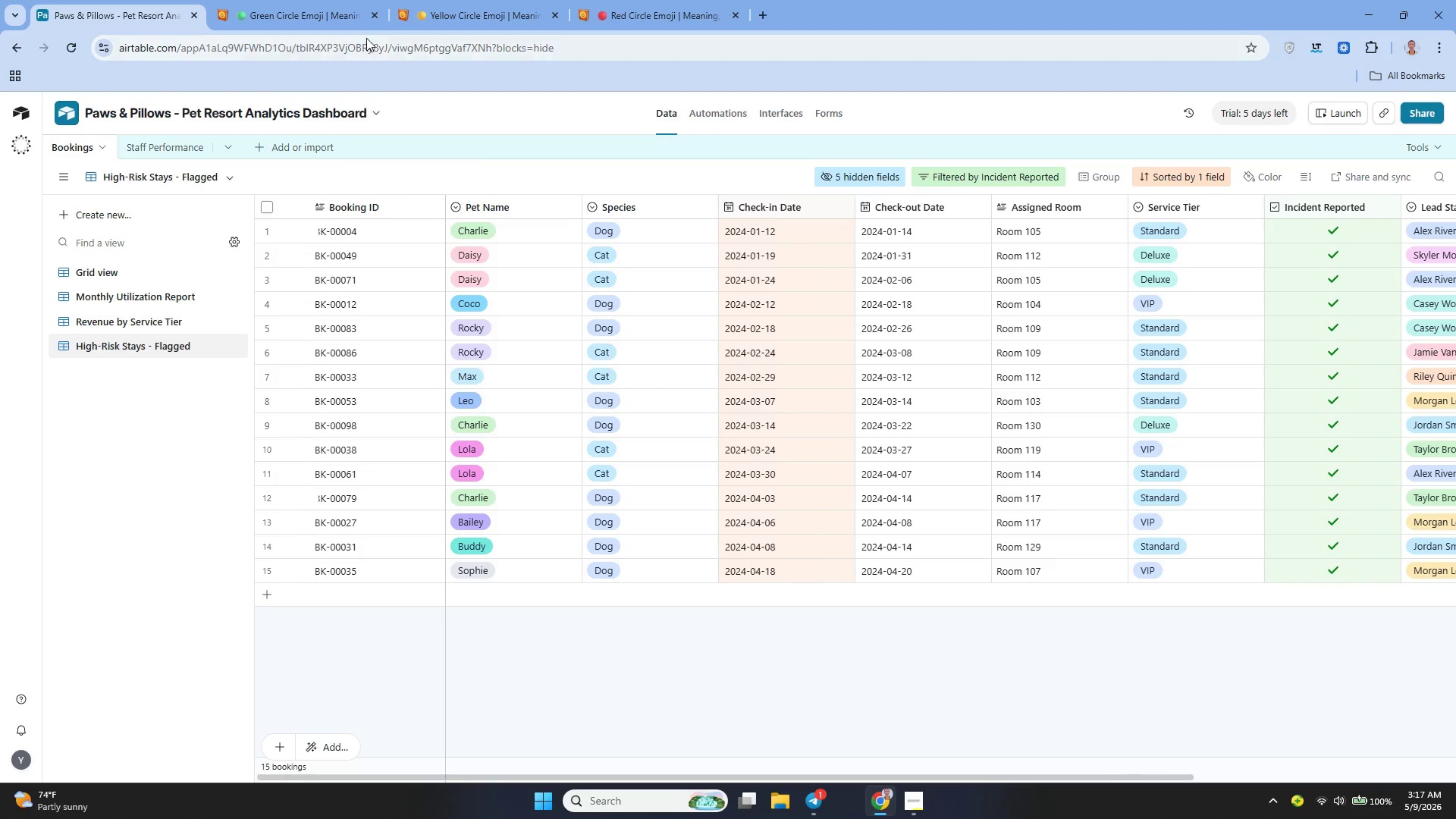 
left_click([122, 275])
 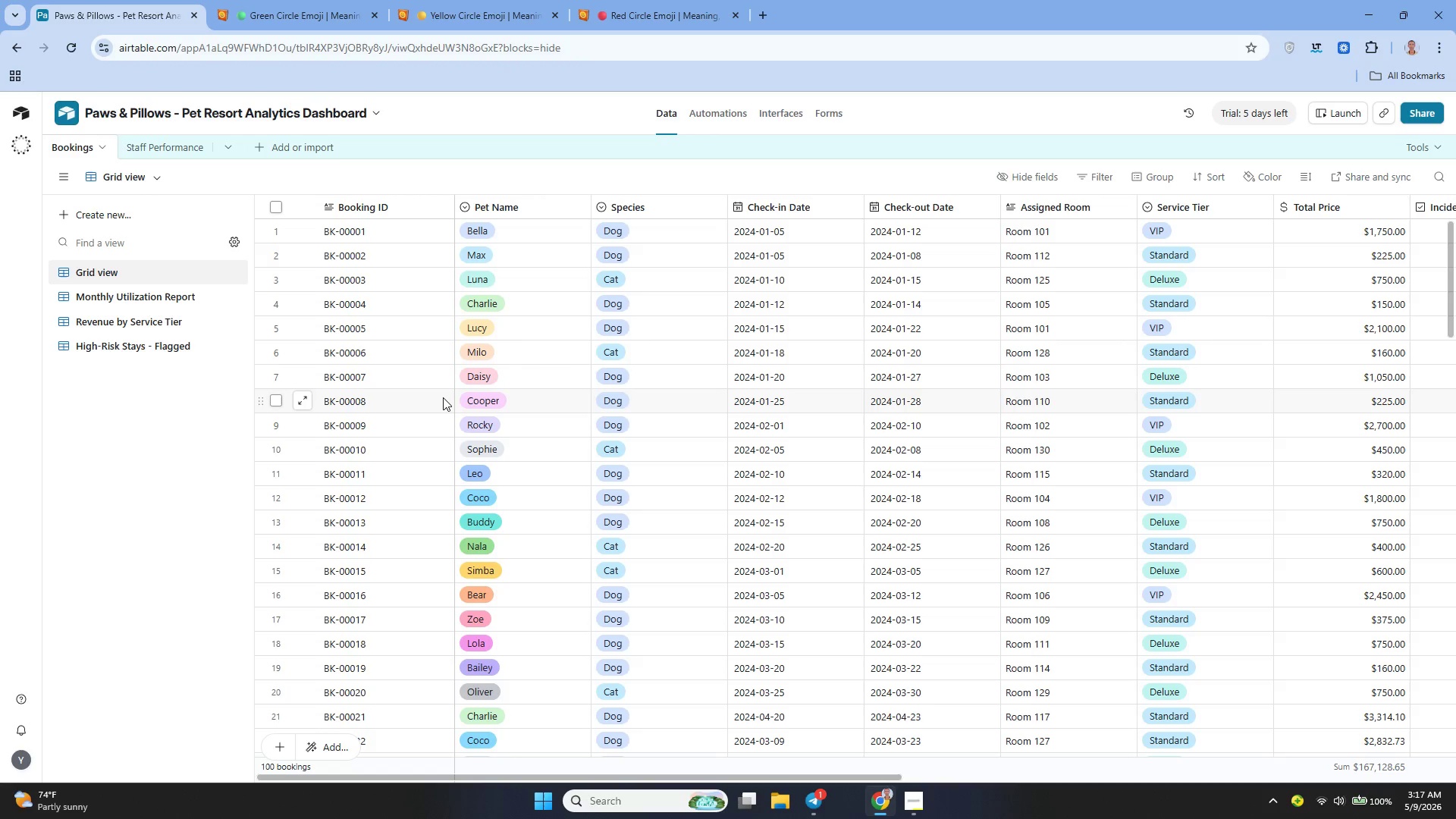 
left_click([334, 744])
 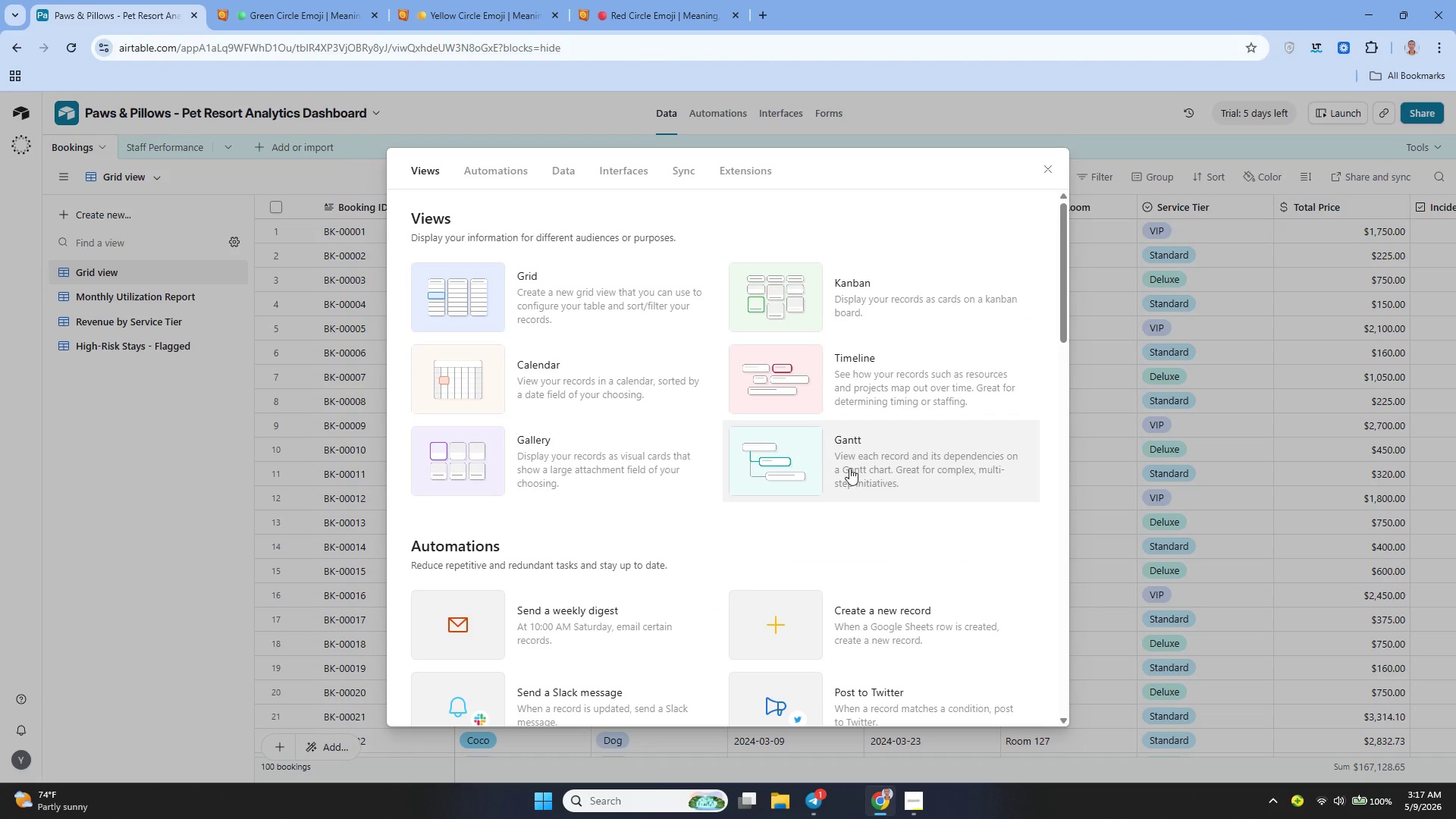 
left_click([849, 468])
 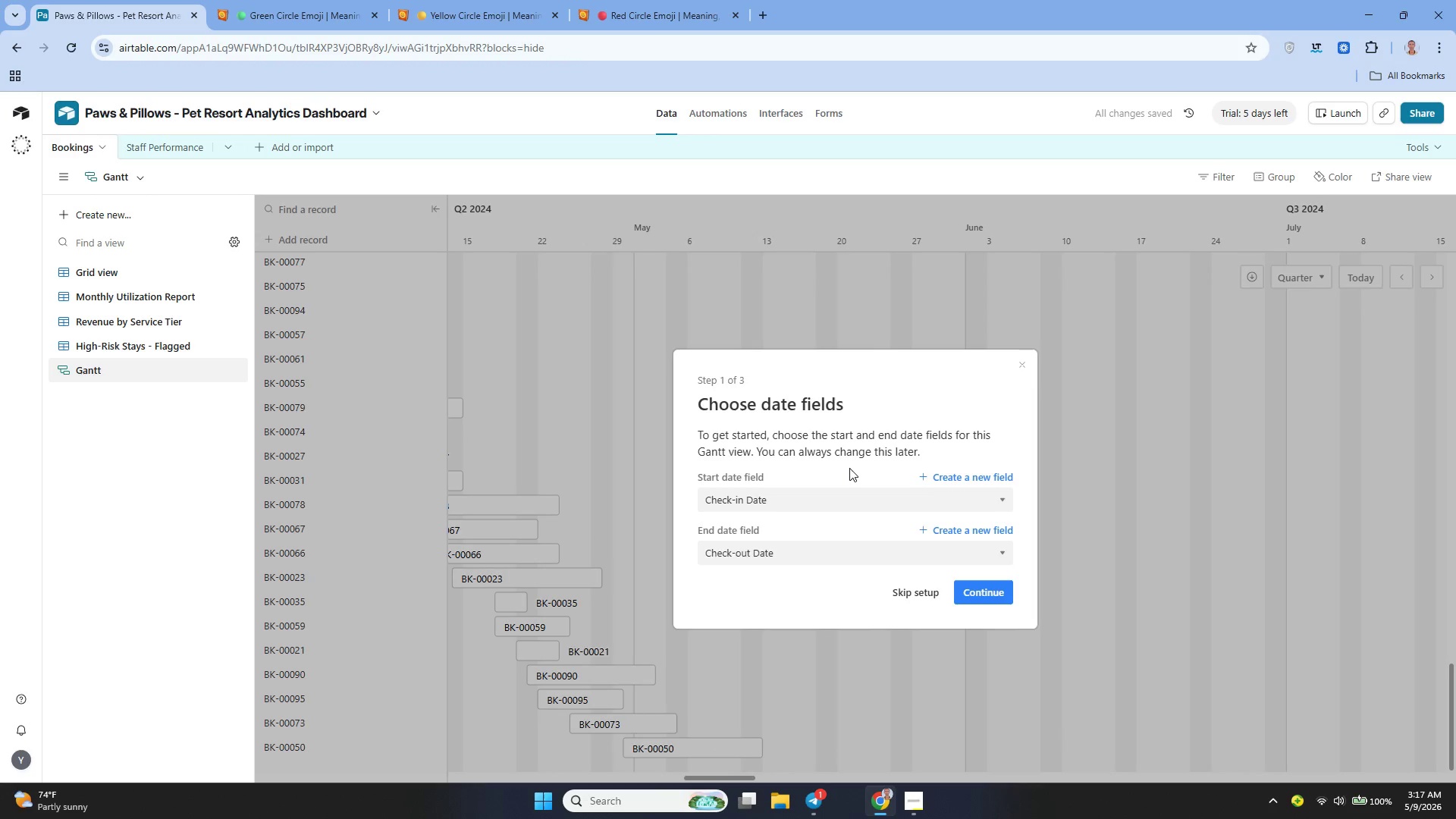 
wait(13.88)
 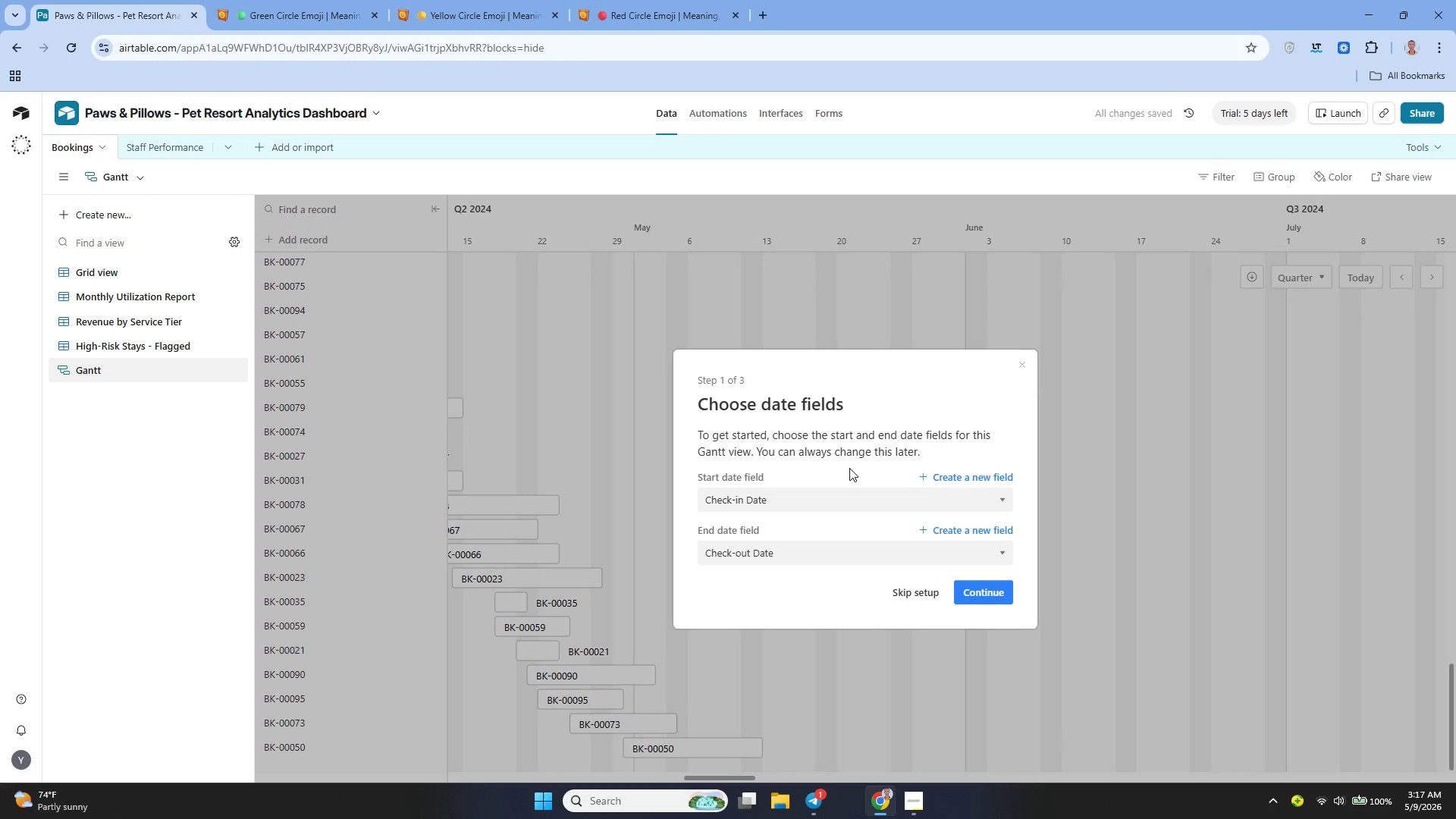 
left_click([808, 497])
 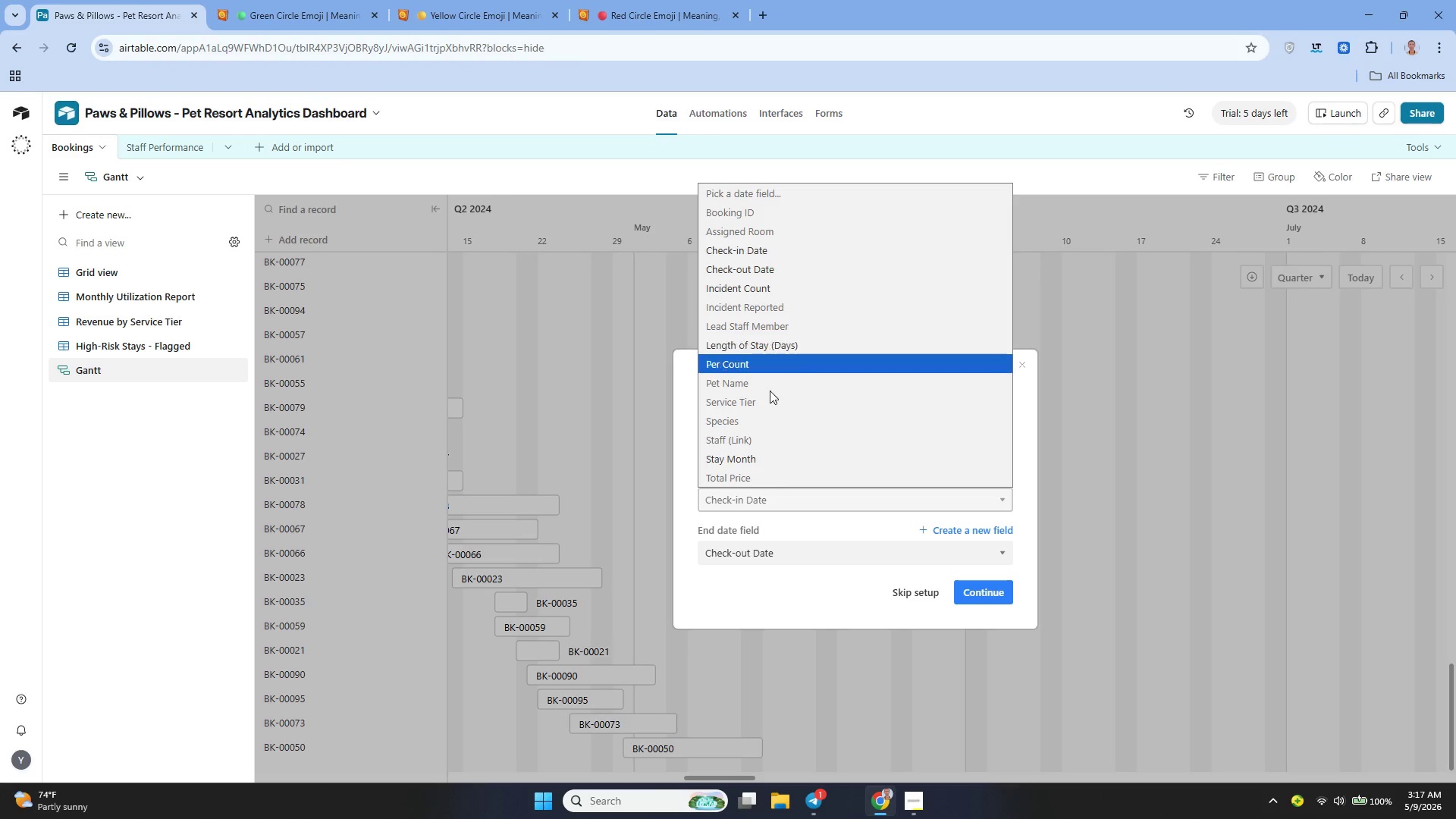 
wait(15.95)
 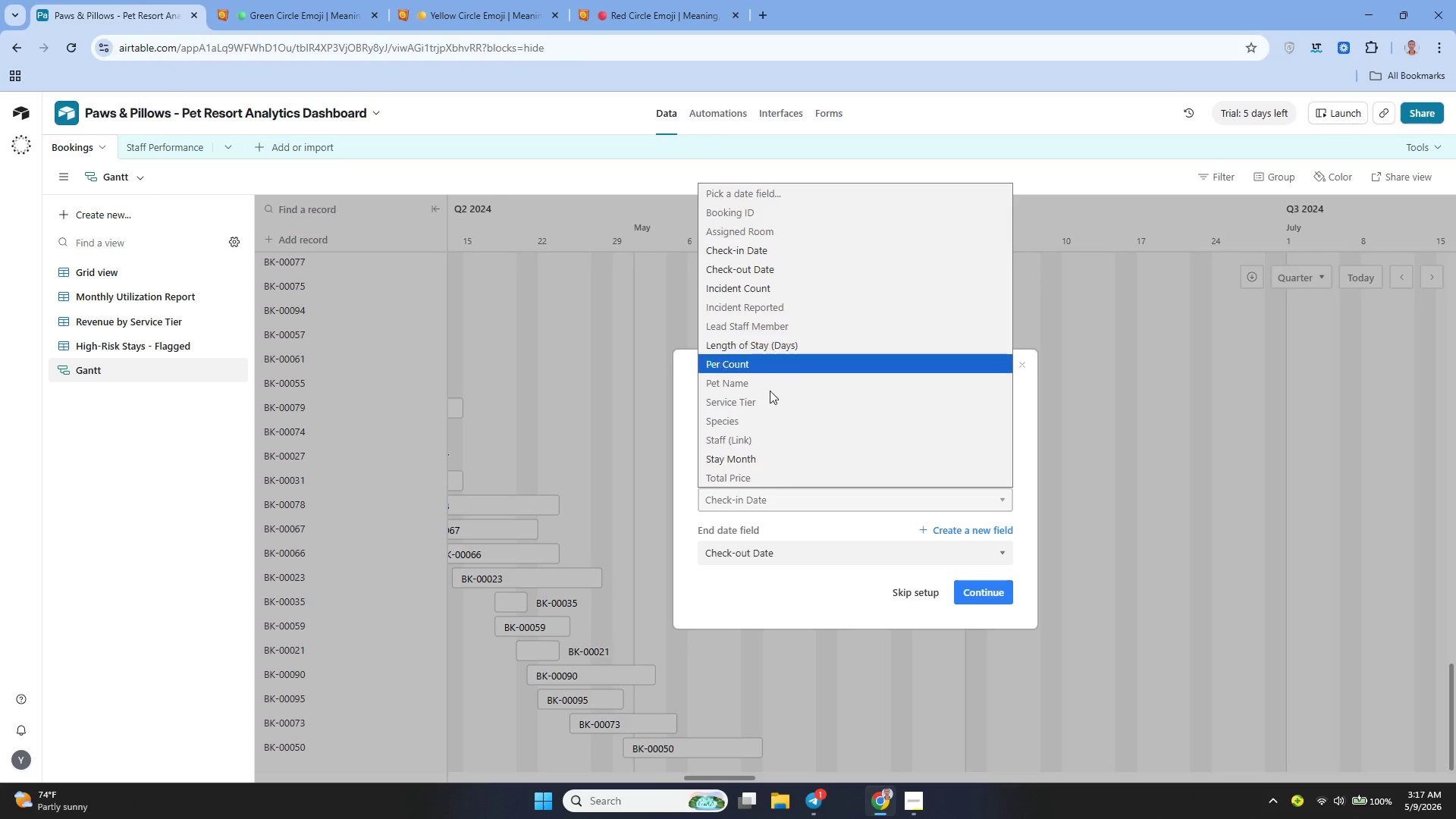 
left_click([818, 589])
 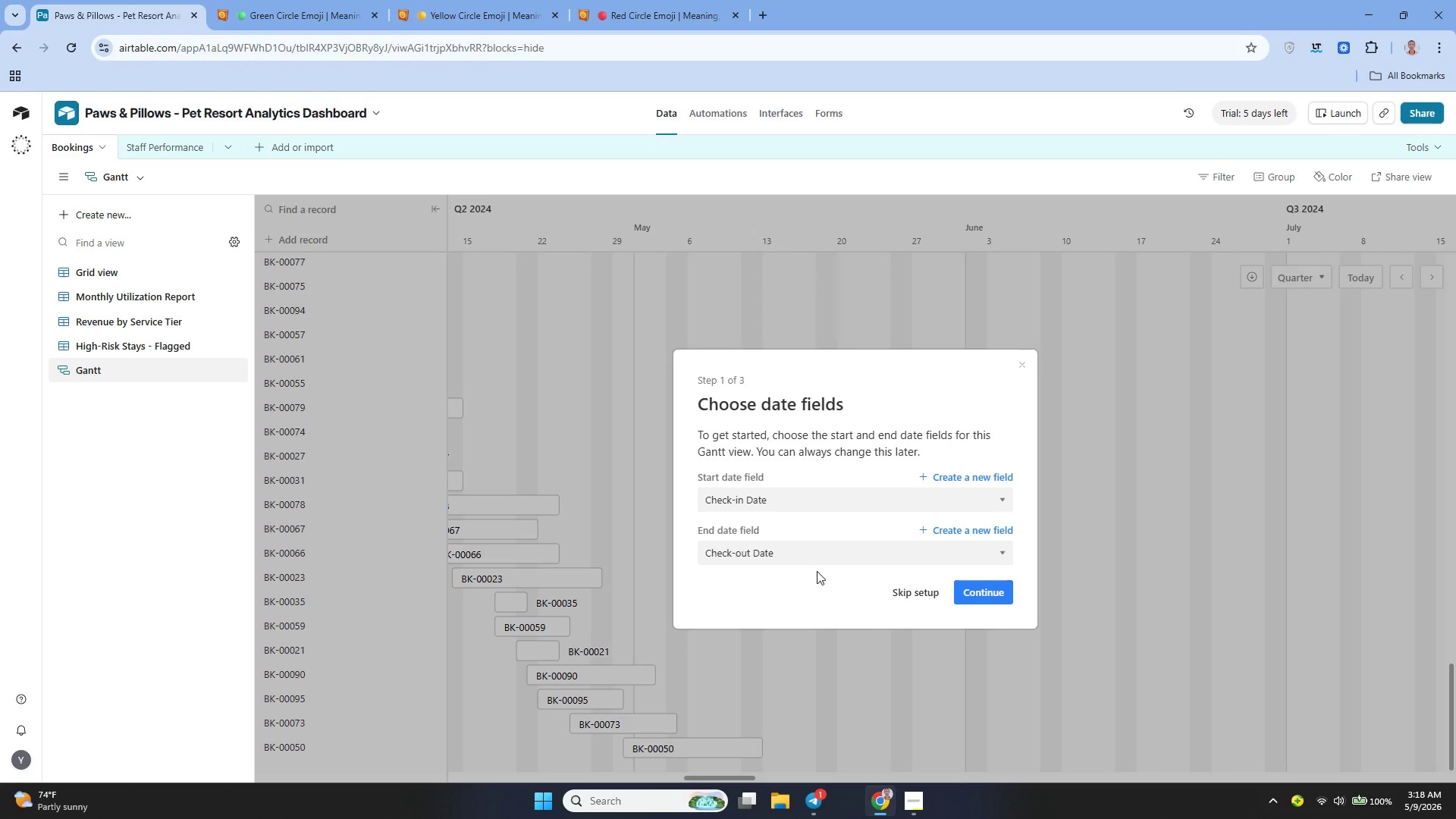 
wait(9.11)
 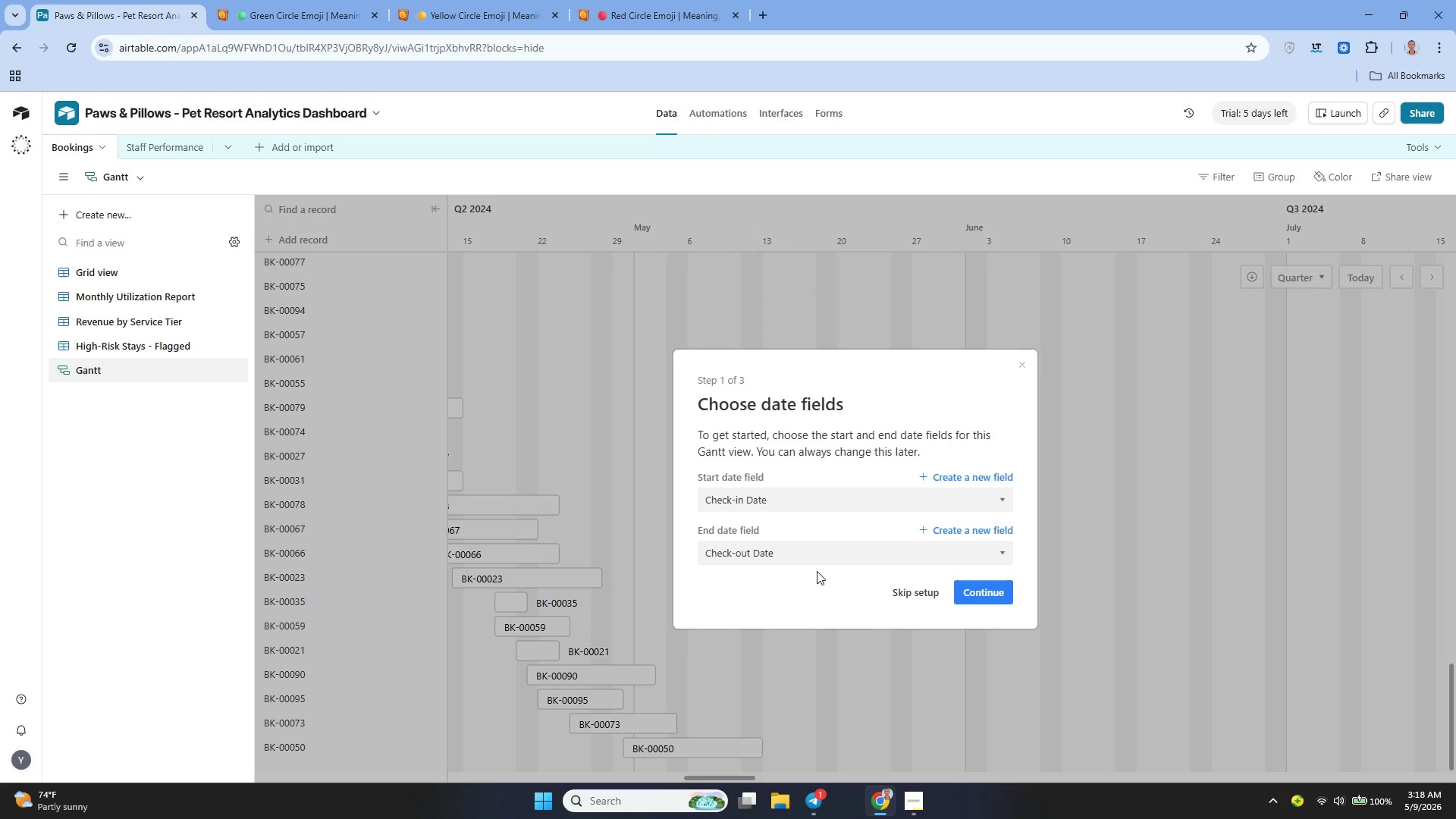 
left_click([764, 492])
 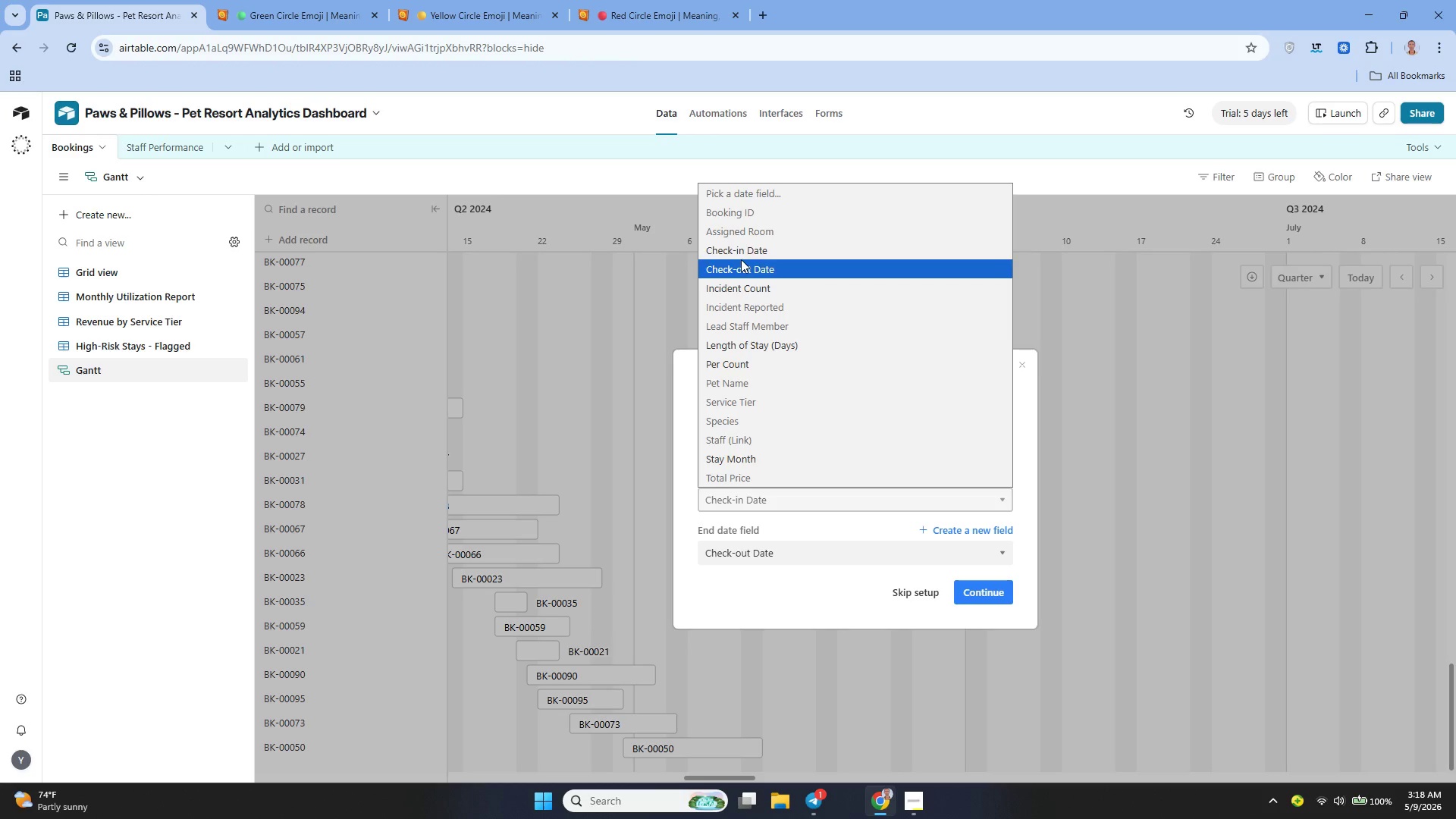 
left_click([736, 252])
 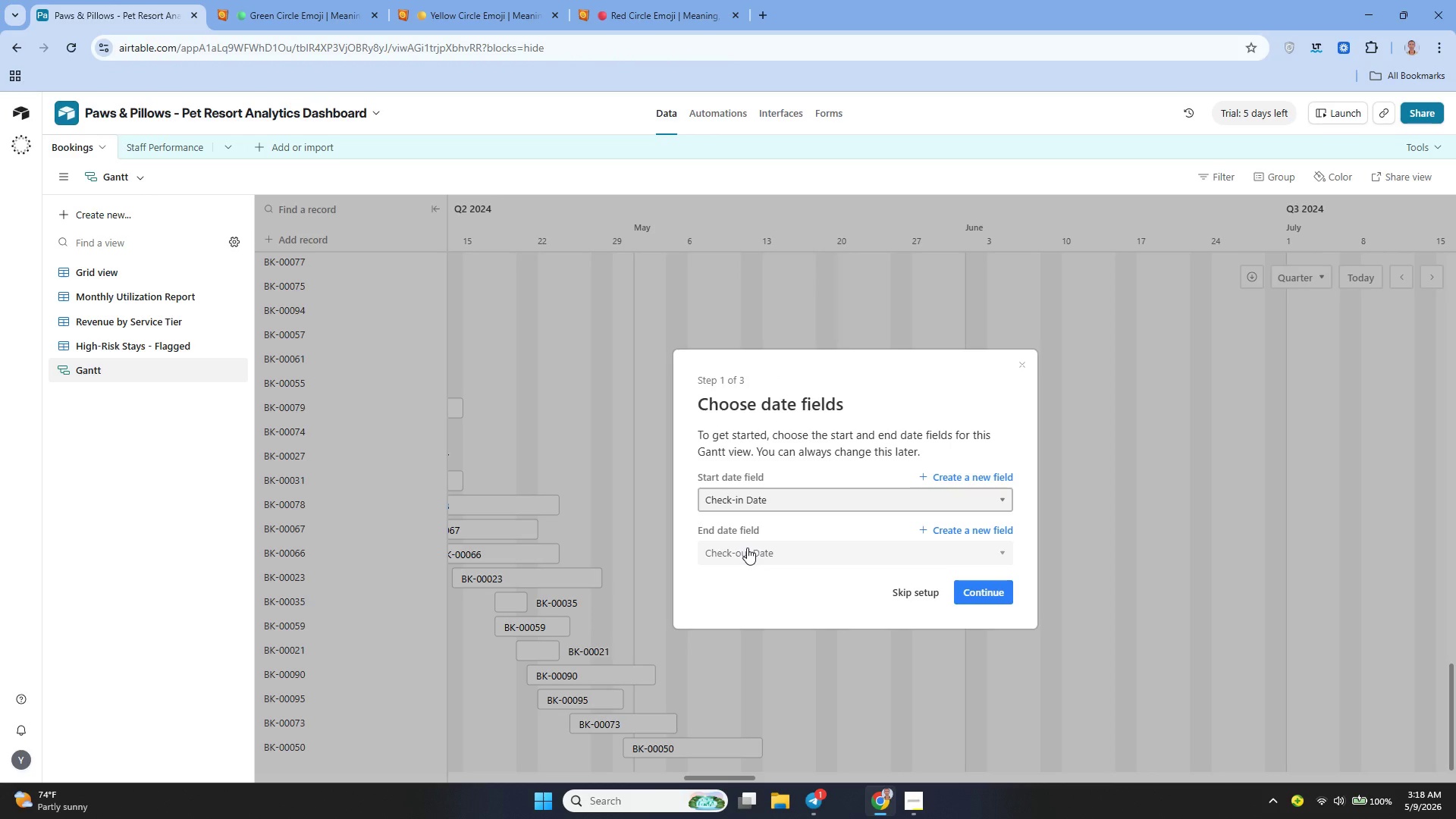 
left_click([747, 548])
 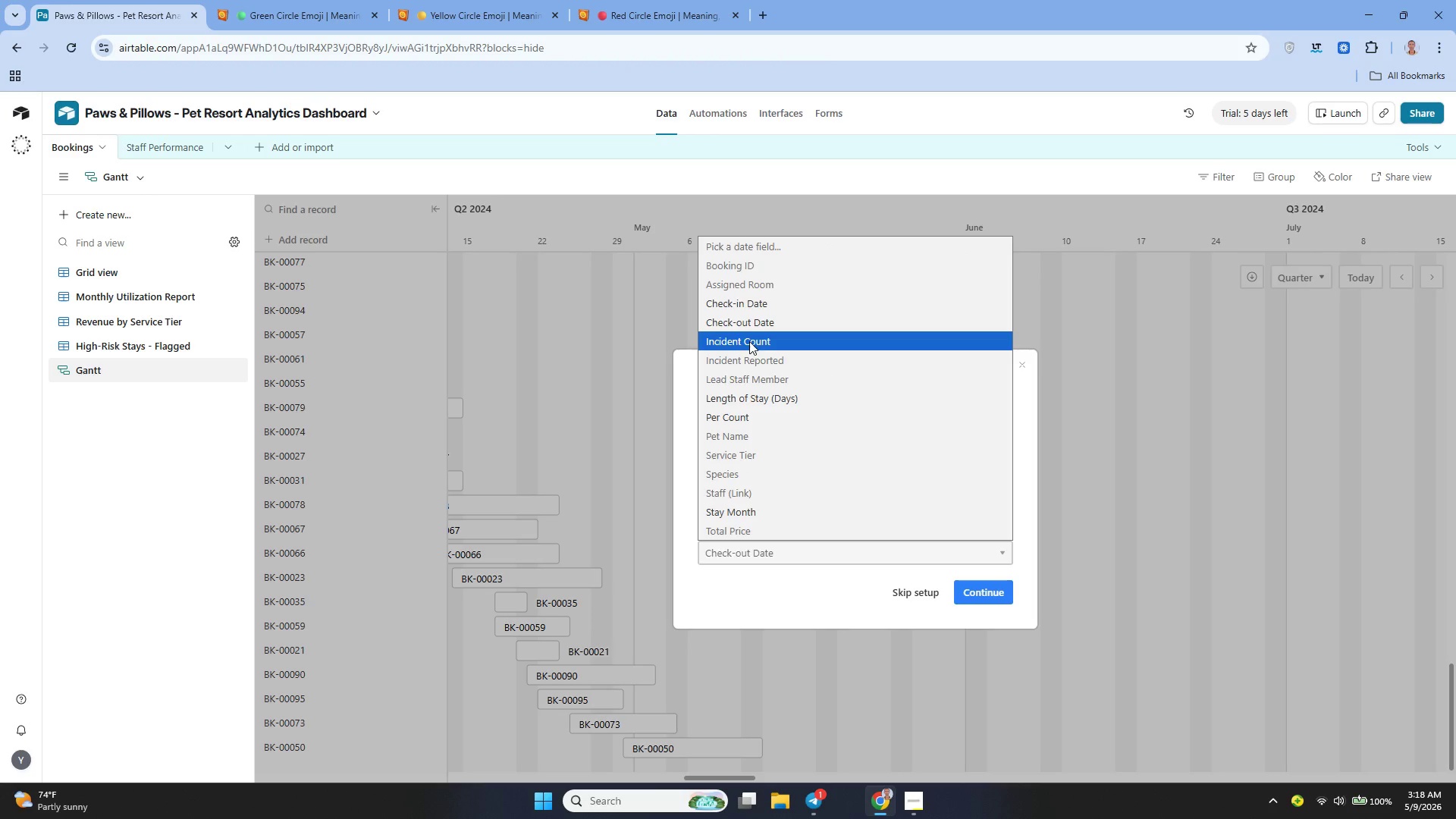 
left_click([739, 327])
 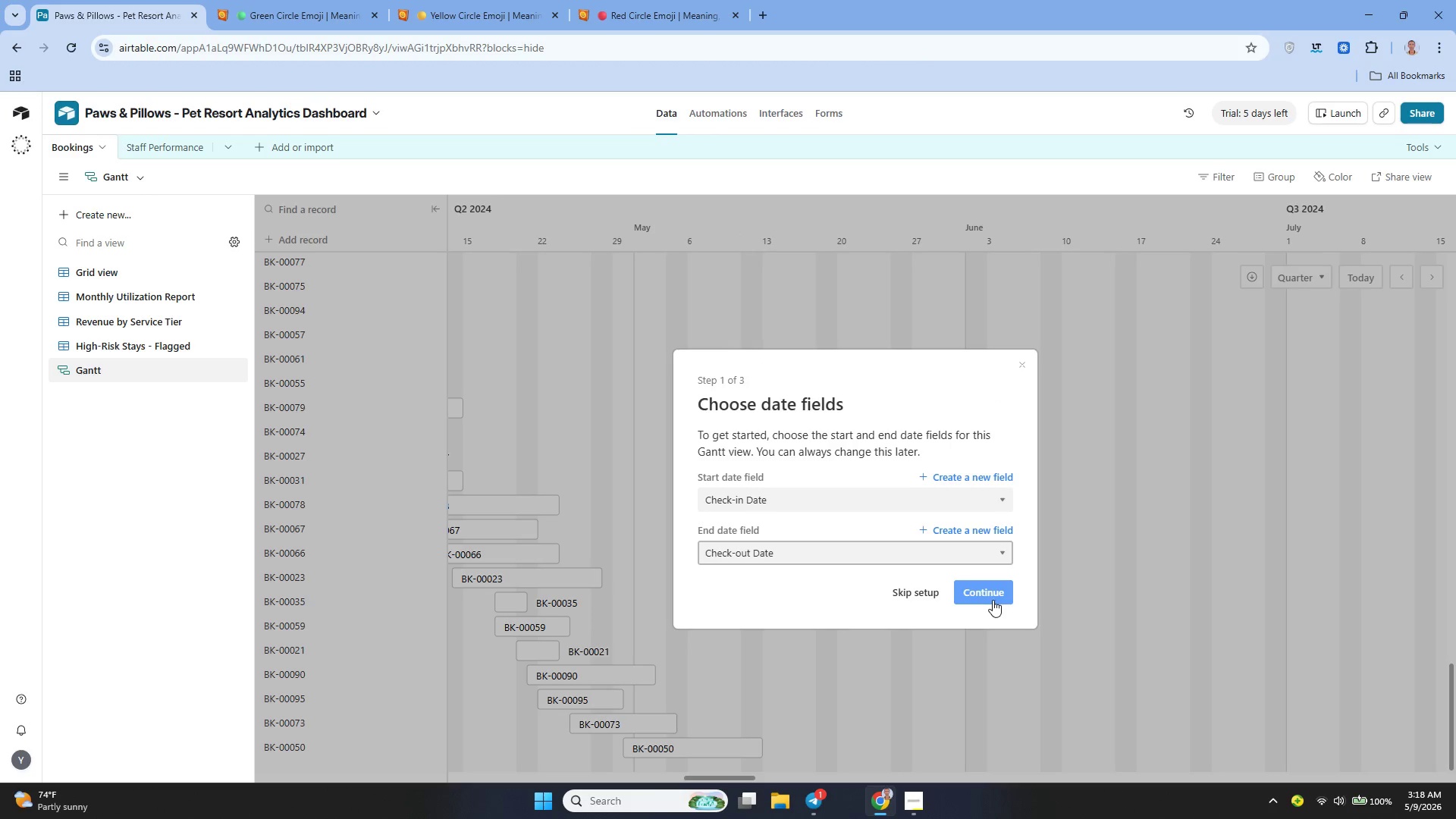 
left_click([986, 595])
 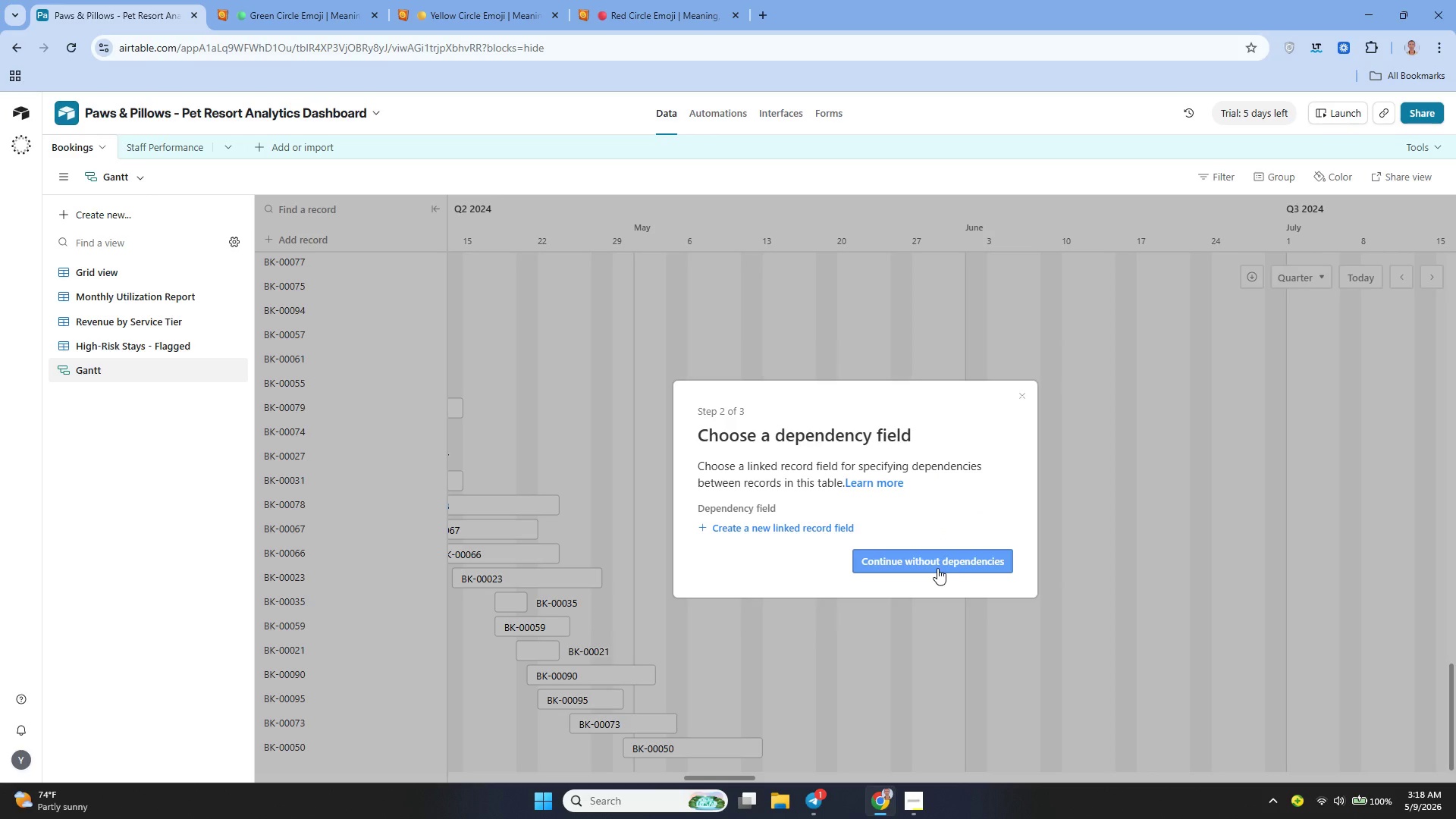 
left_click([937, 568])
 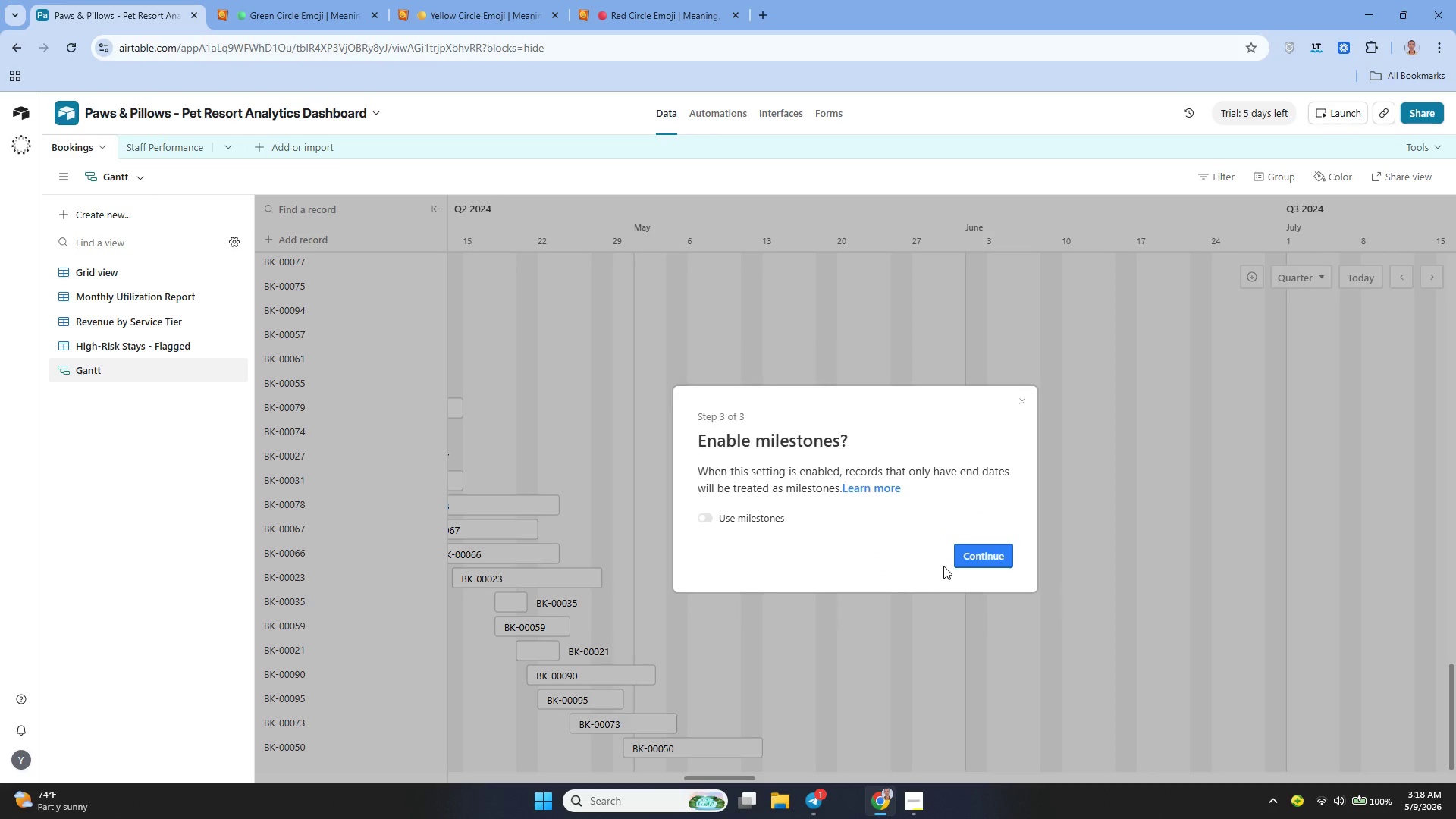 
wait(6.45)
 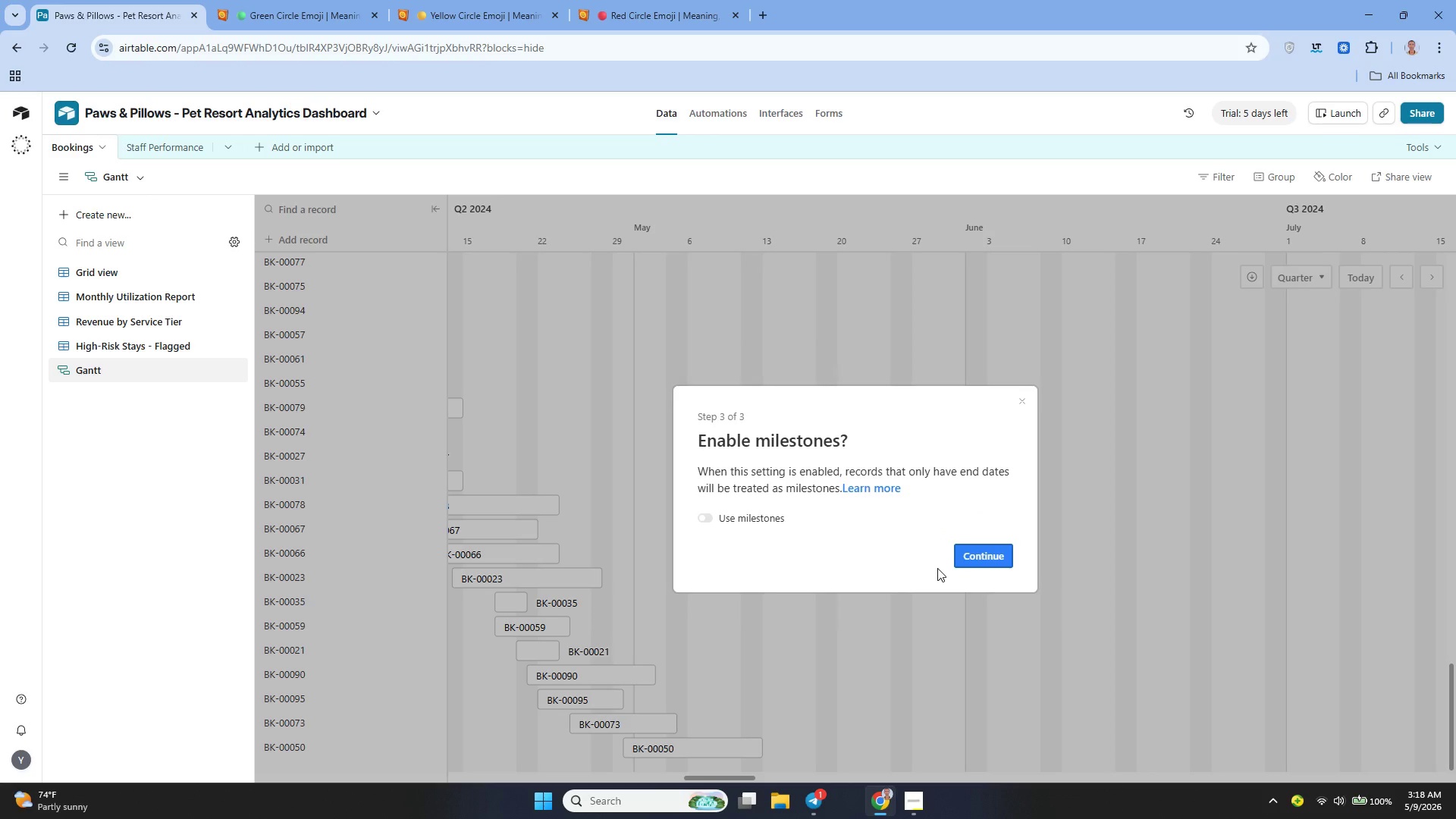 
left_click([971, 557])
 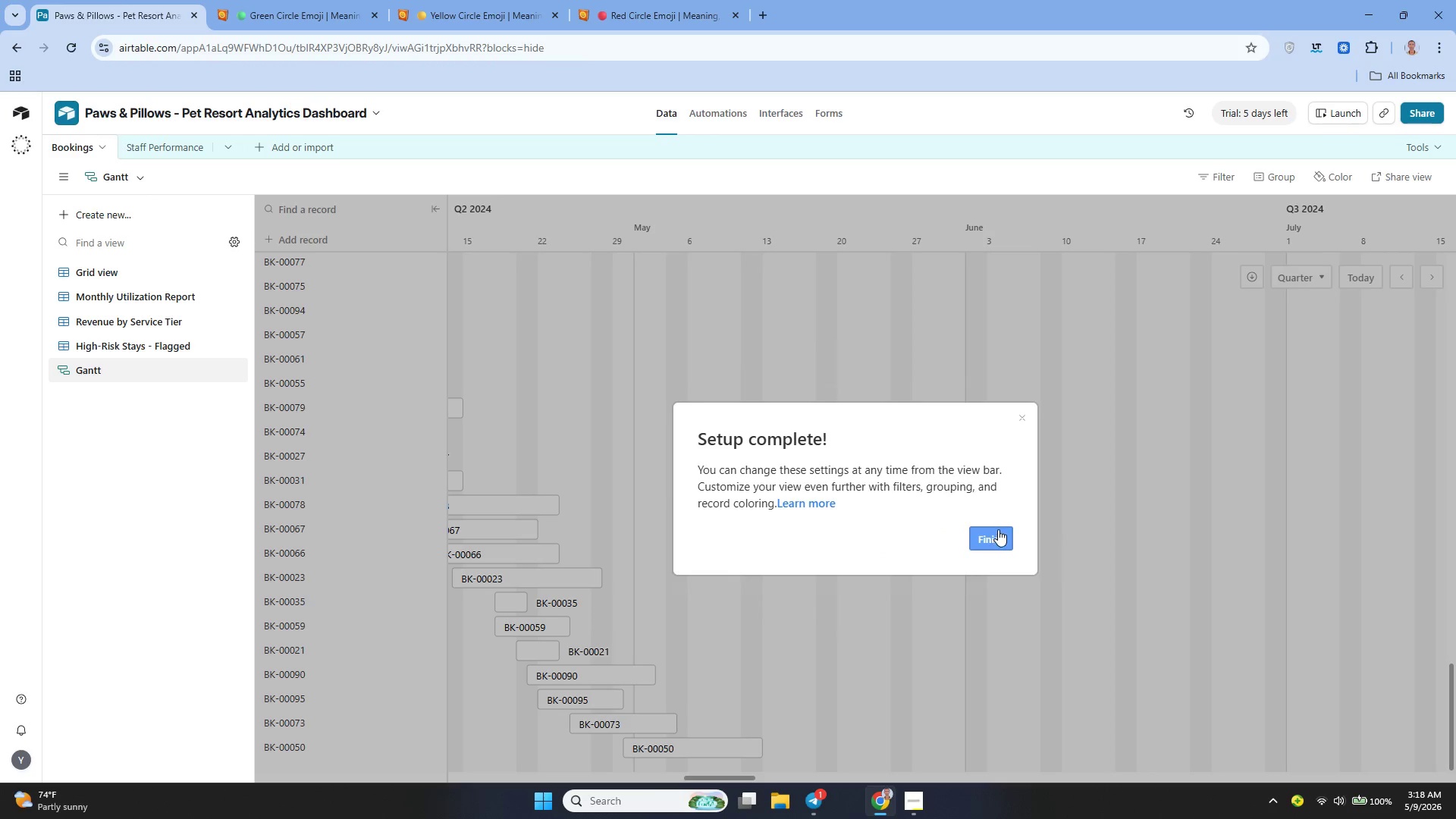 
left_click([998, 529])
 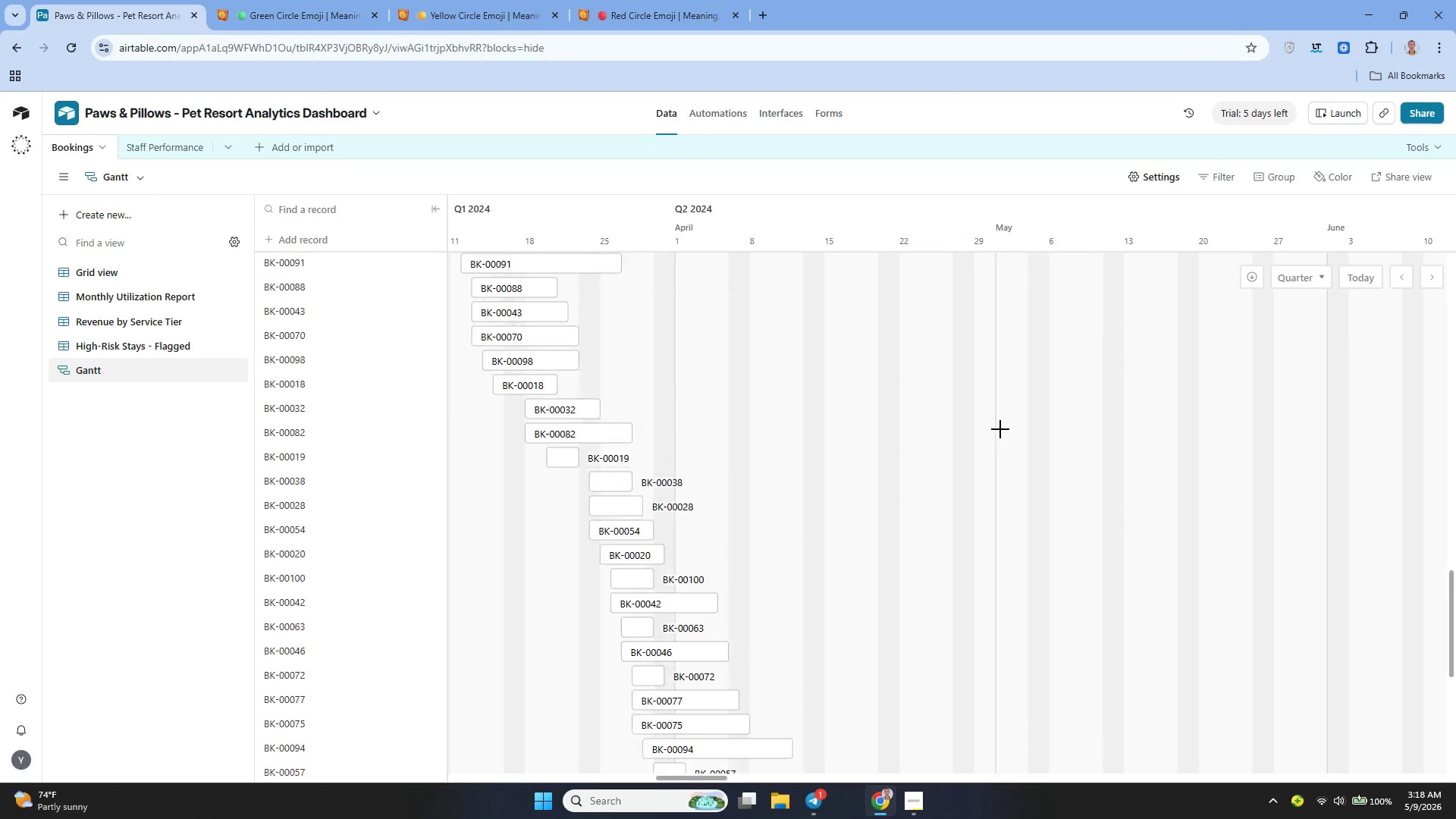 
left_click([1282, 174])
 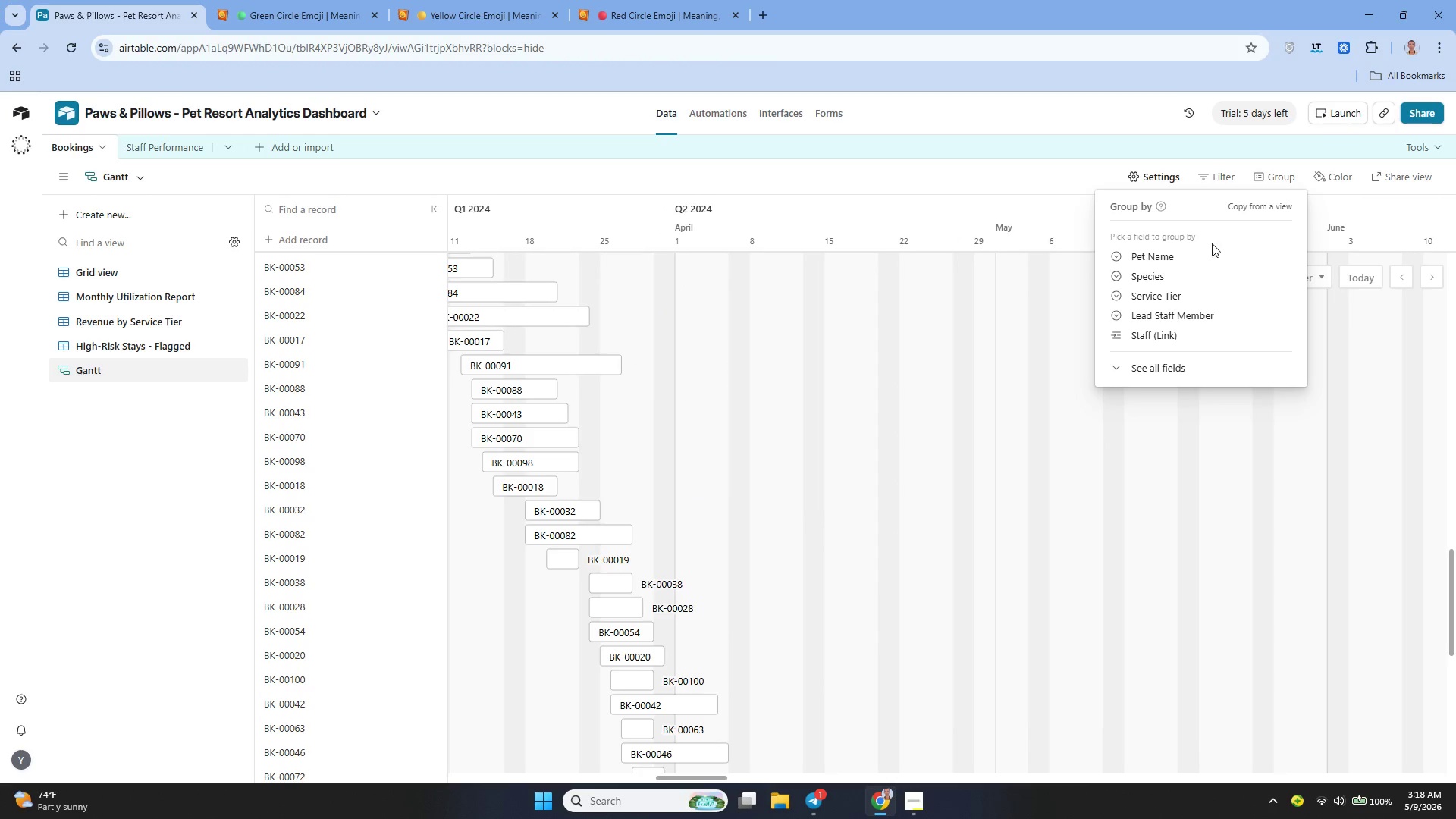 
left_click([1149, 369])
 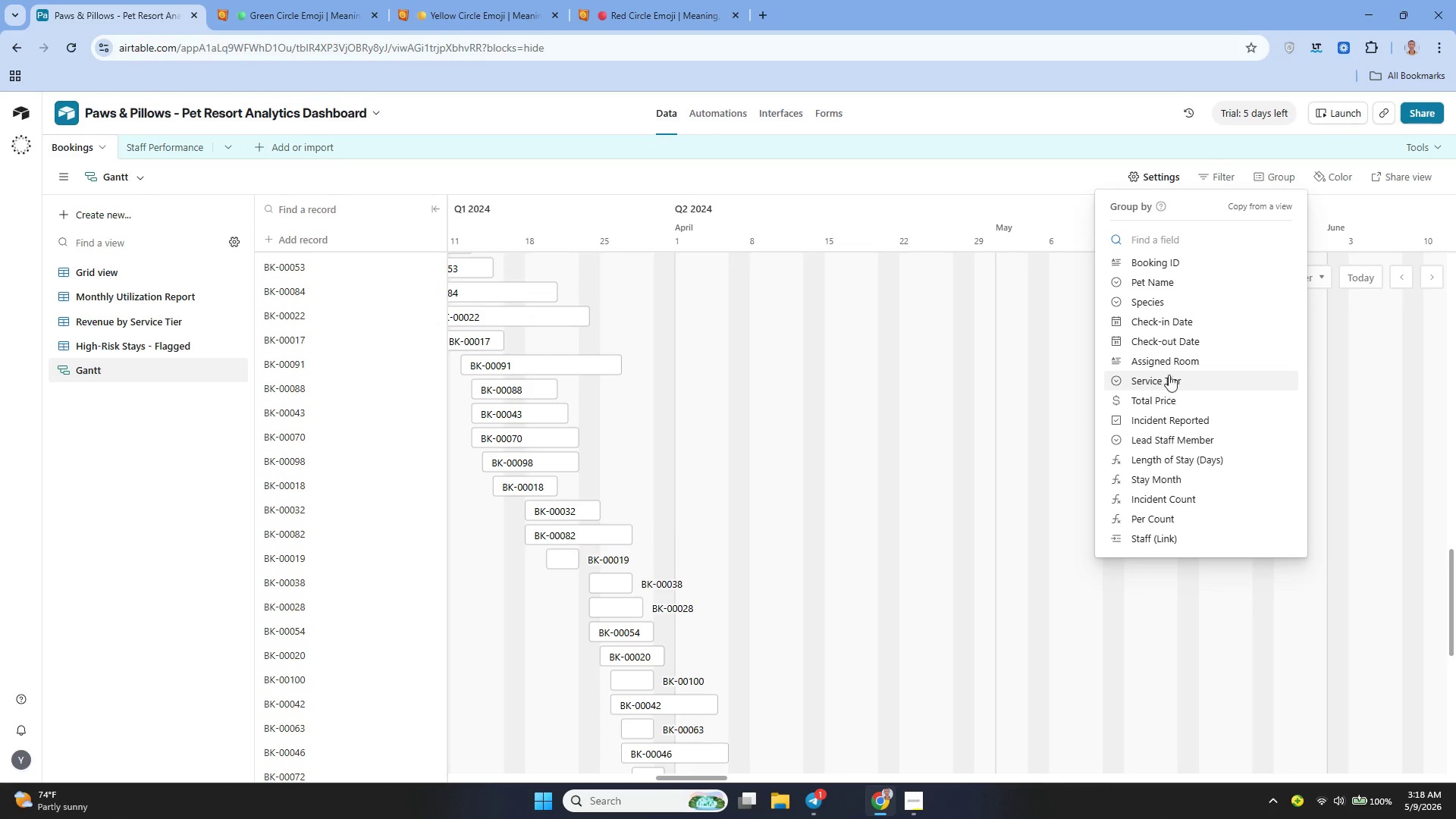 
left_click([1139, 353])
 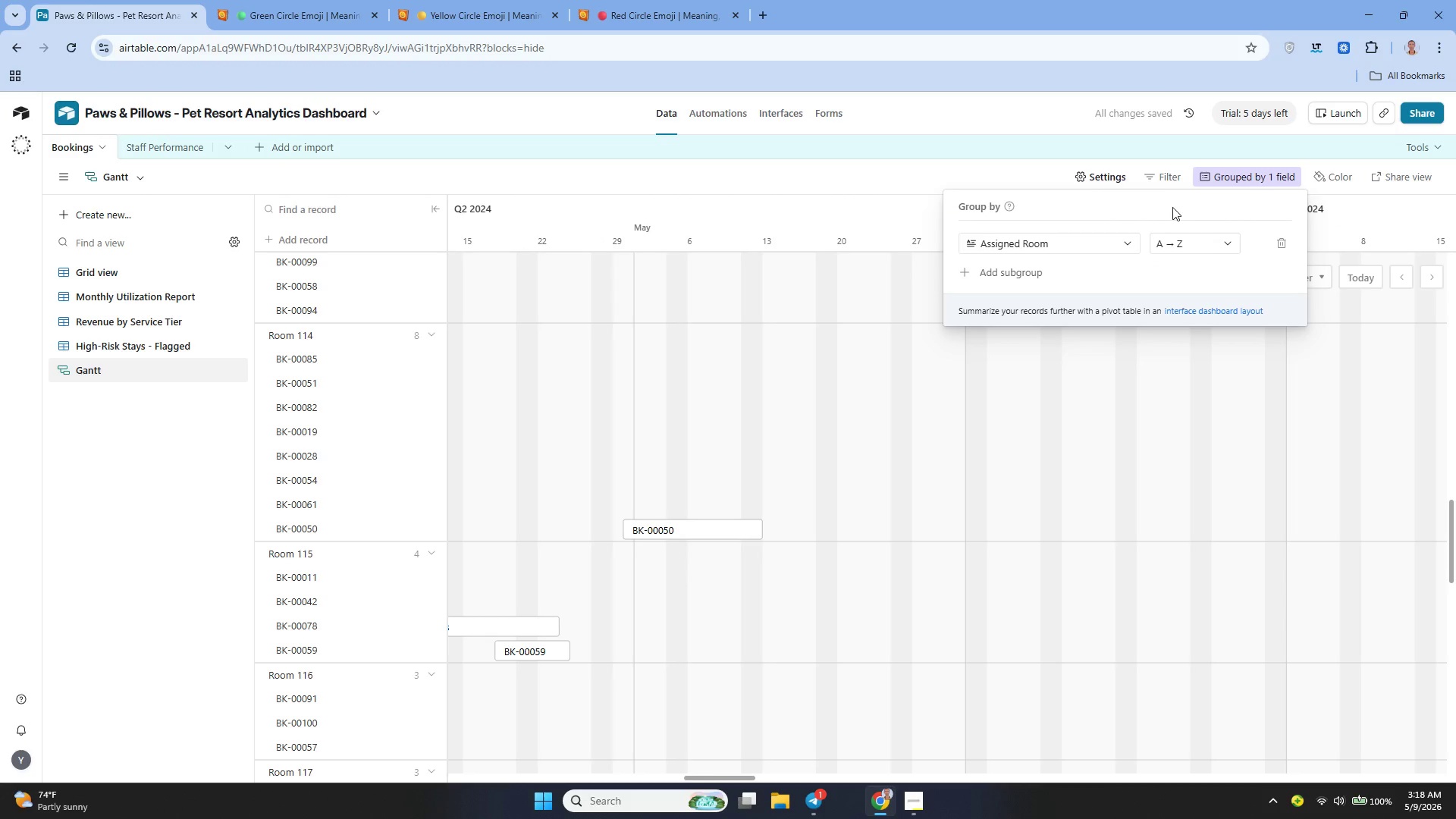 
wait(5.61)
 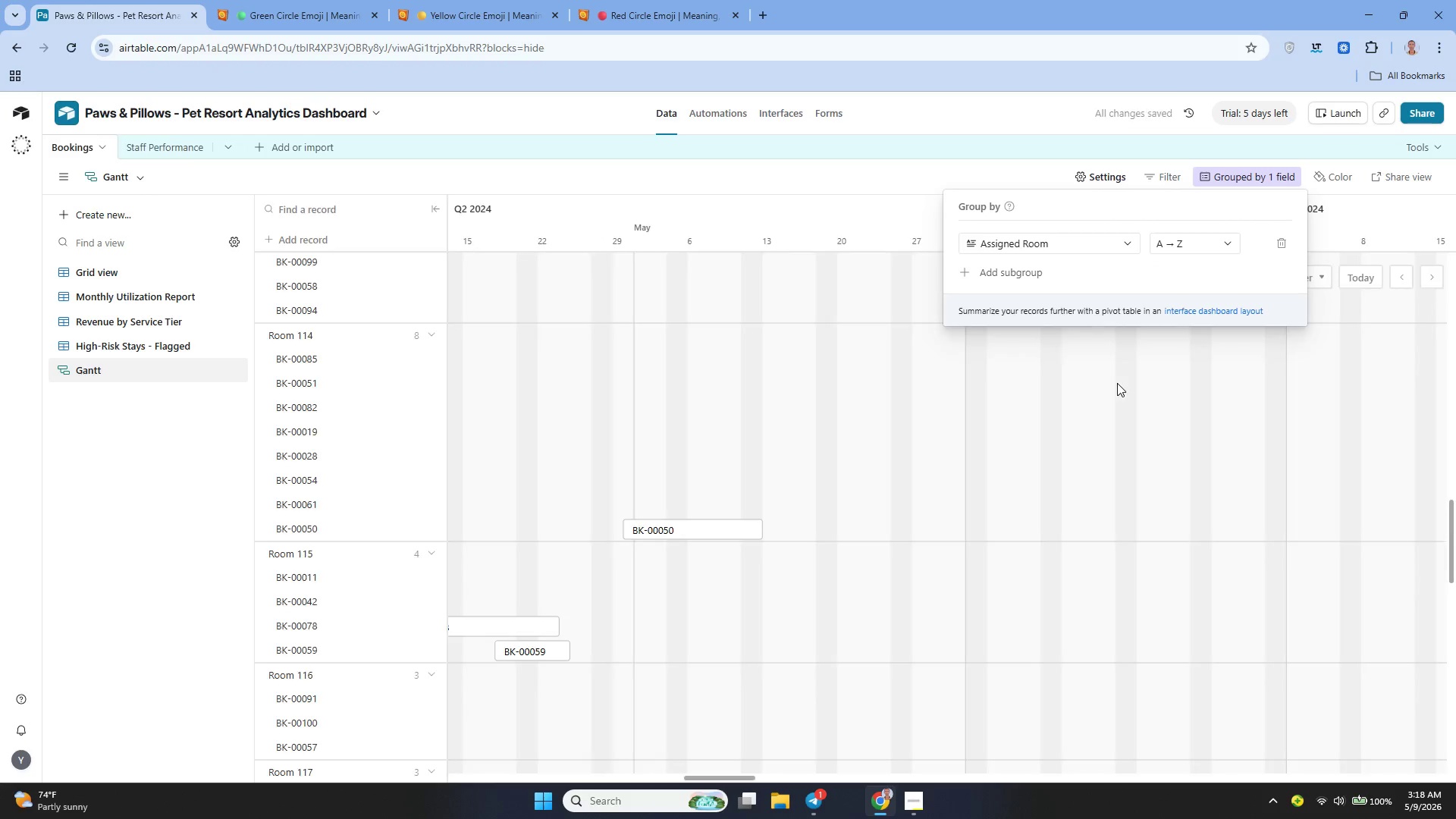 
left_click([1335, 176])
 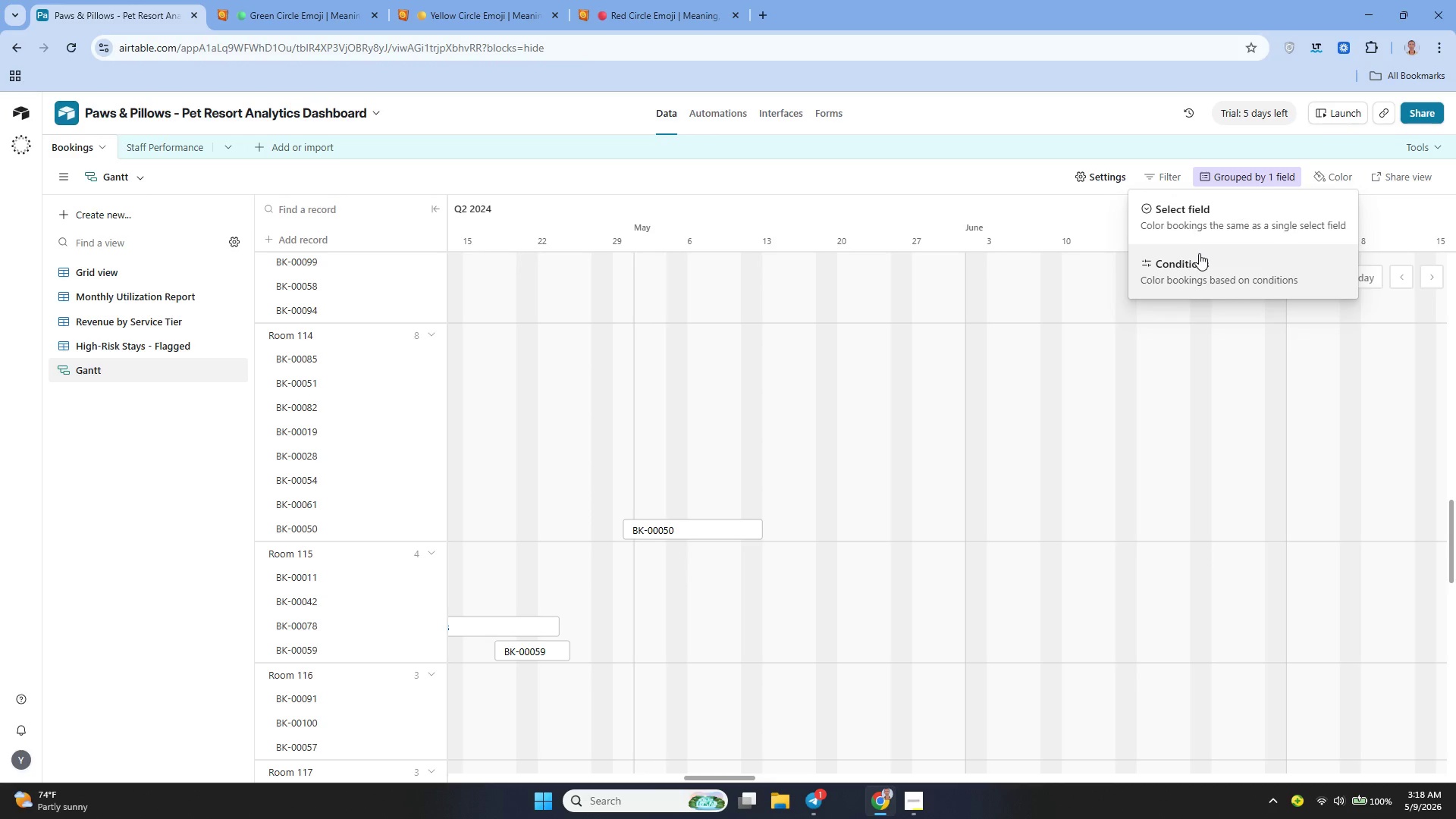 
left_click([1177, 218])
 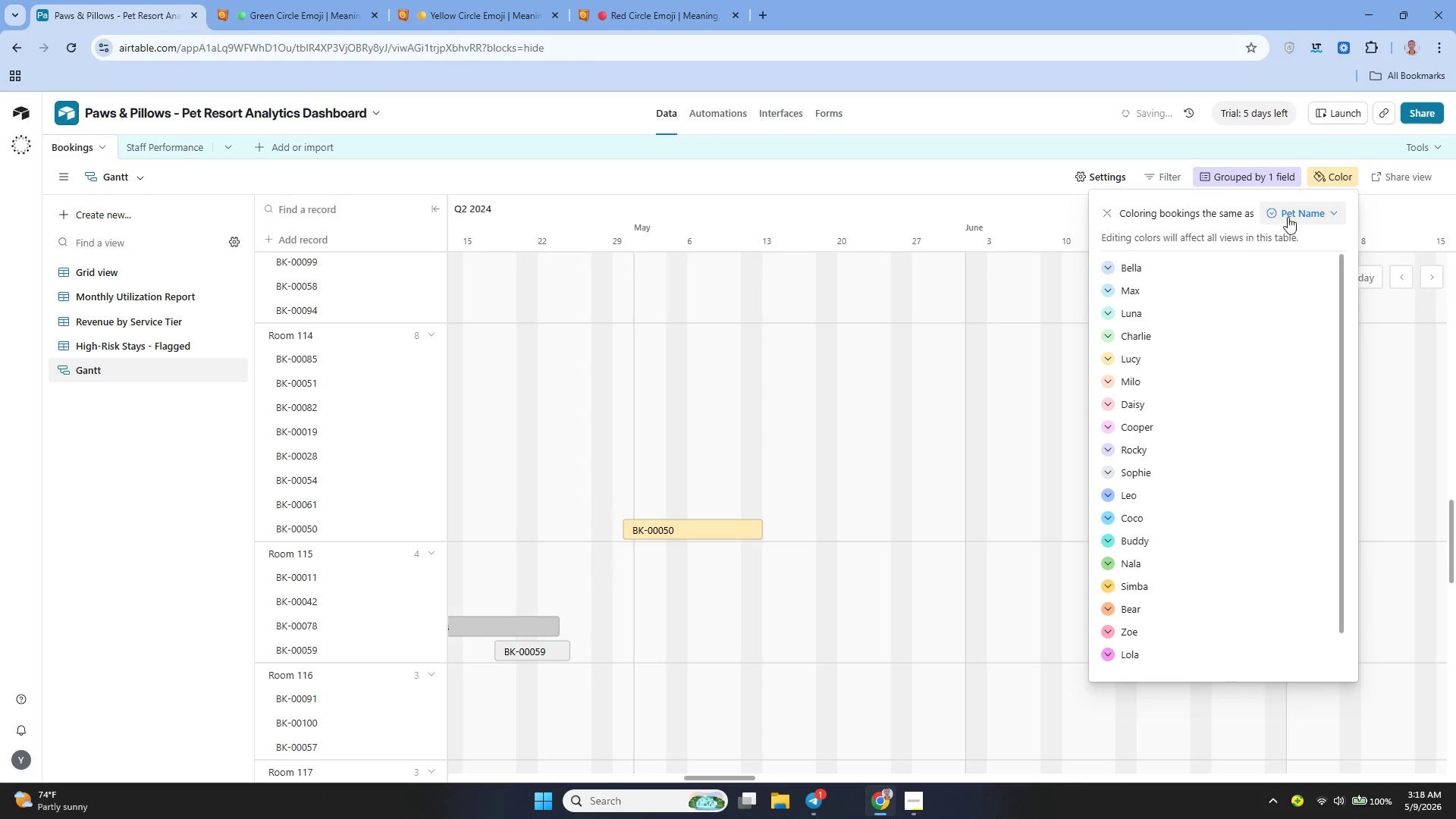 
left_click([1309, 210])
 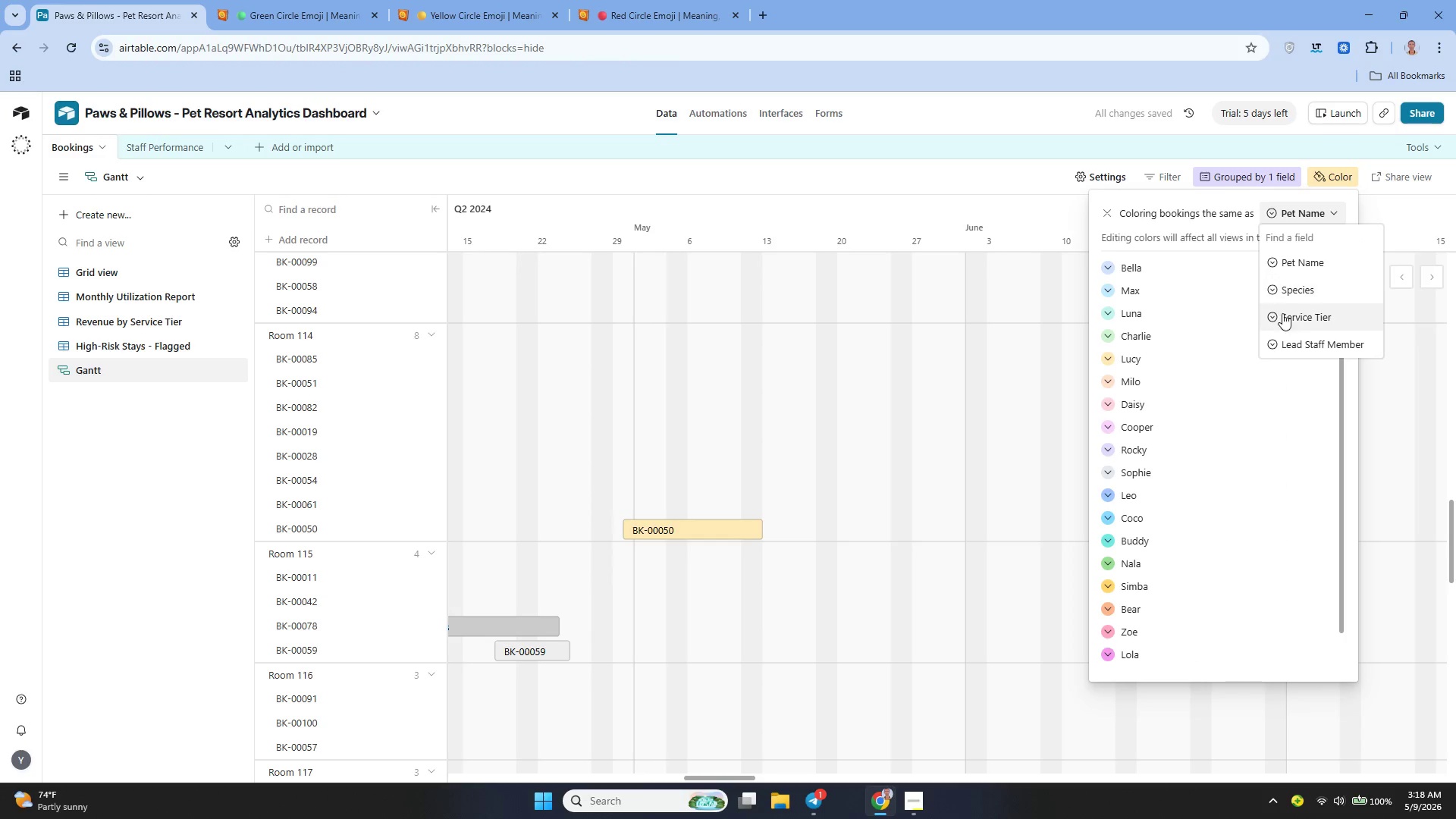 
left_click([1301, 316])
 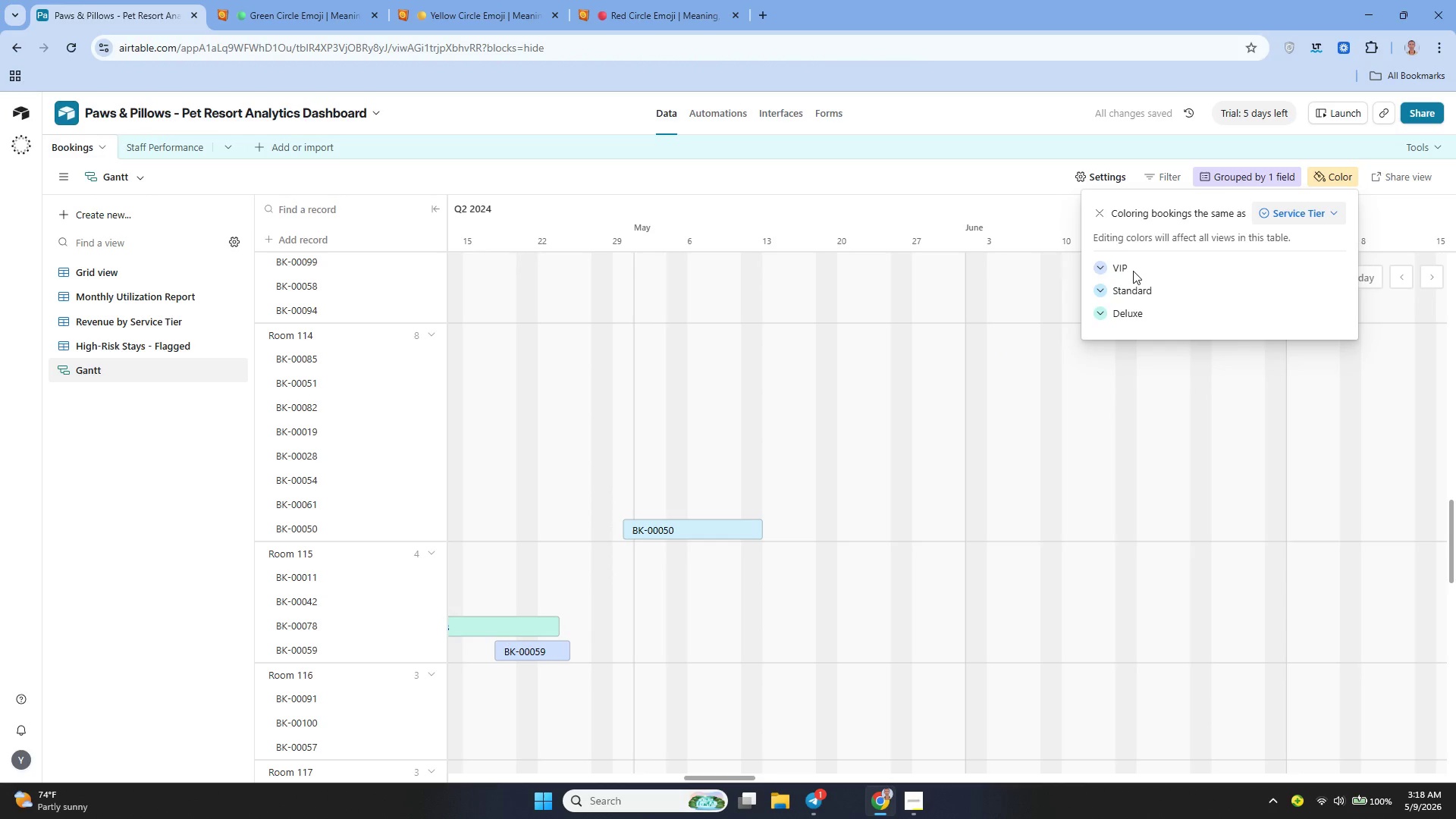 
wait(5.38)
 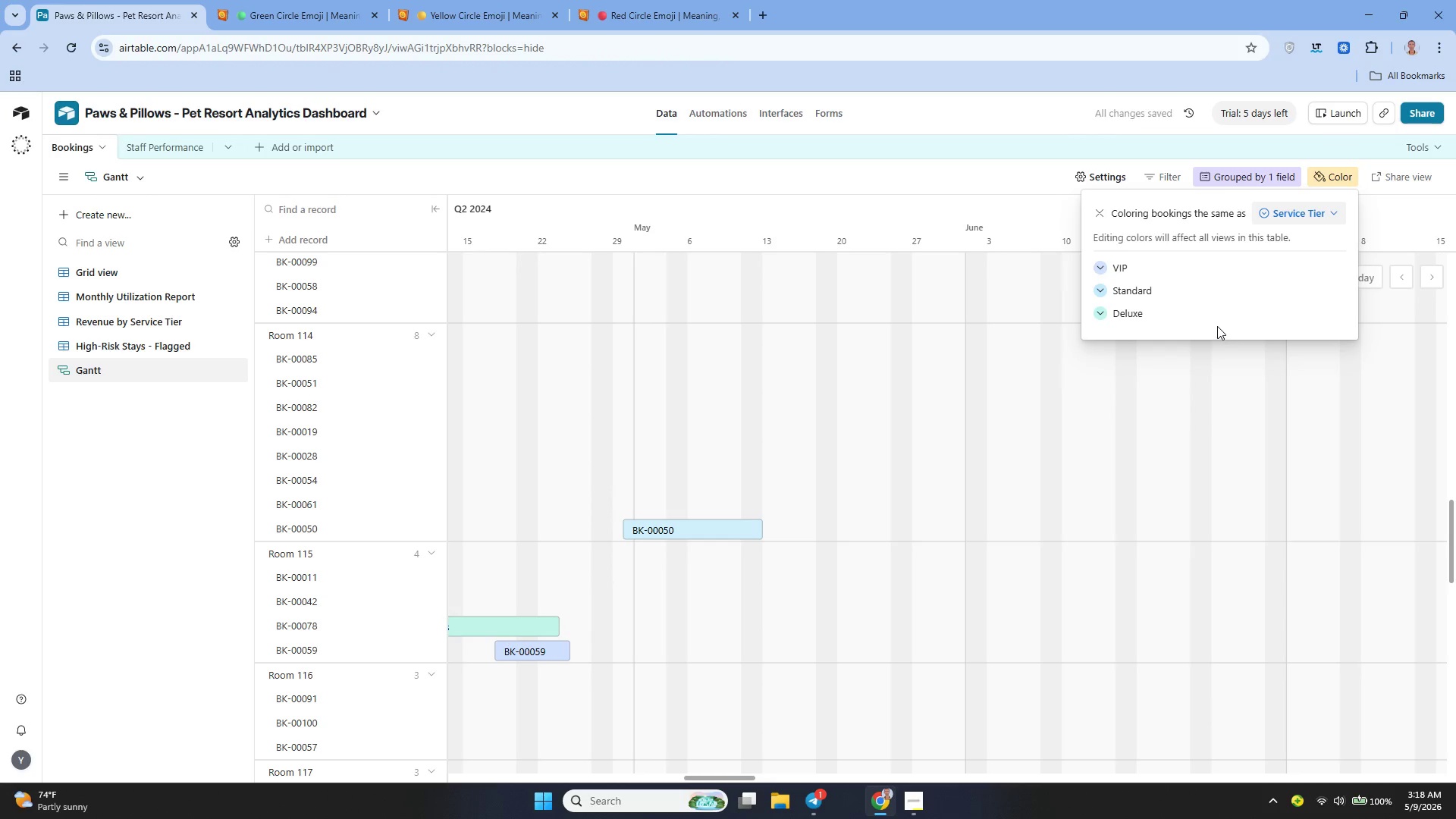 
left_click([1103, 266])
 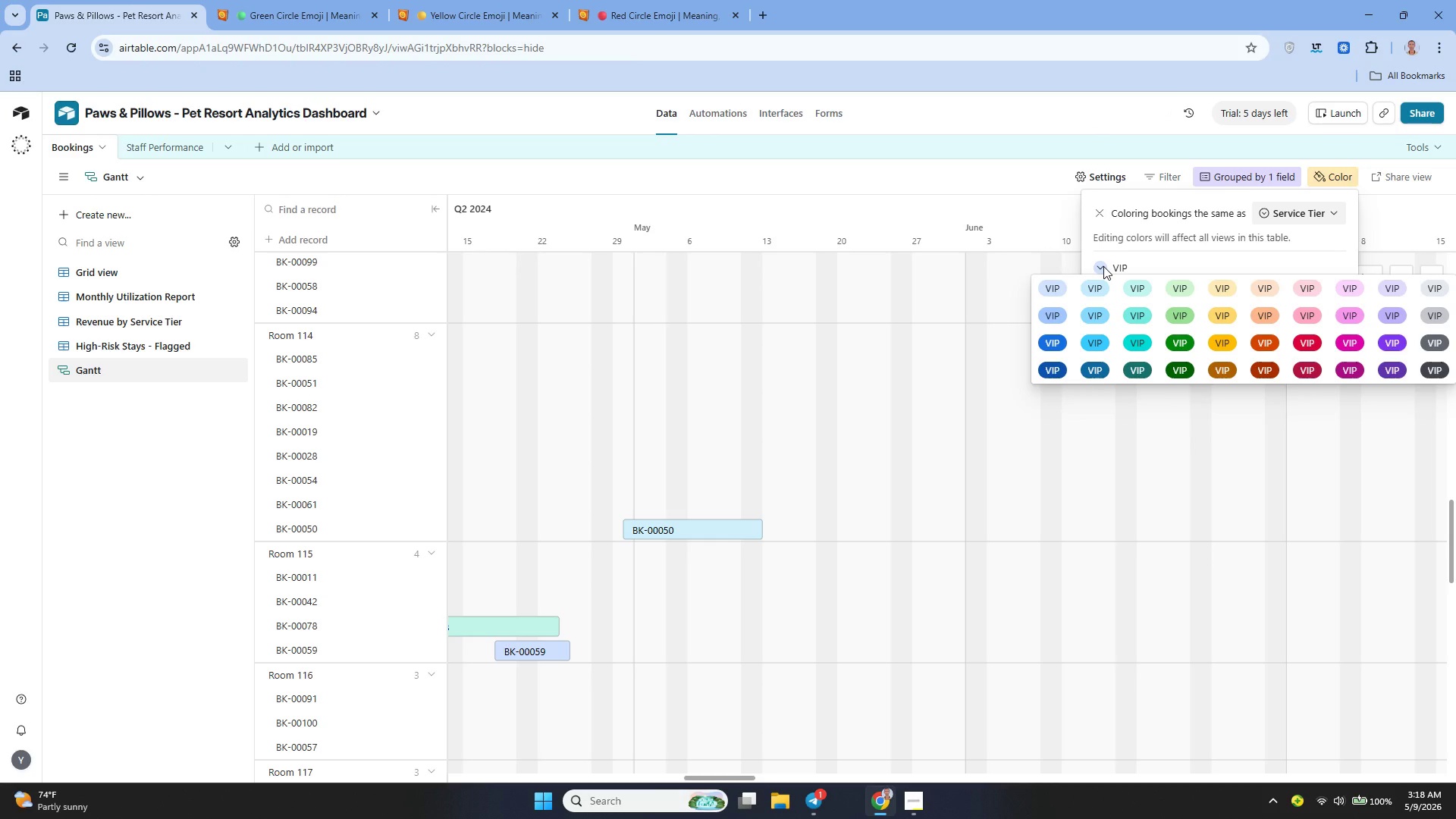 
wait(8.92)
 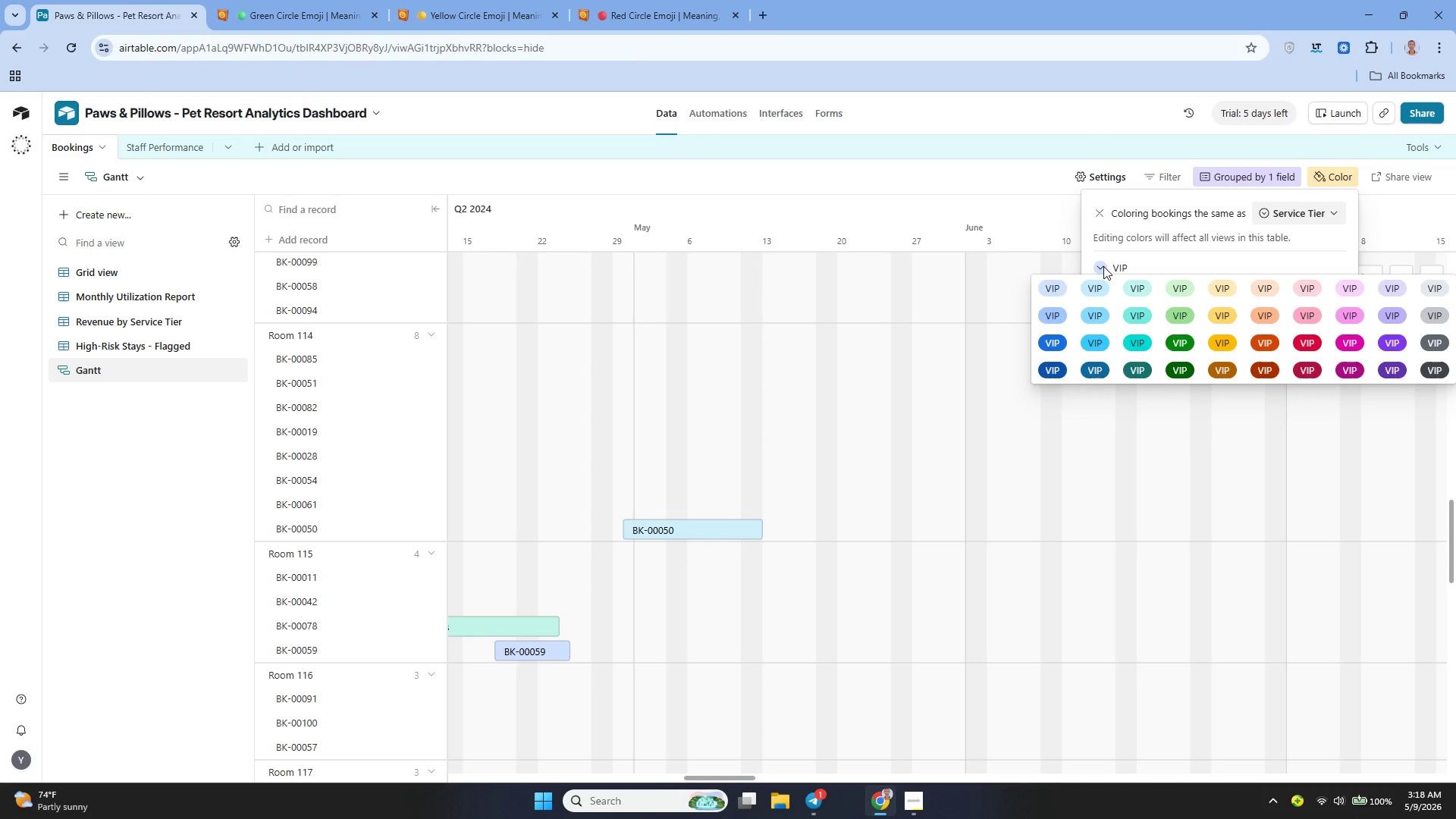 
left_click([931, 180])
 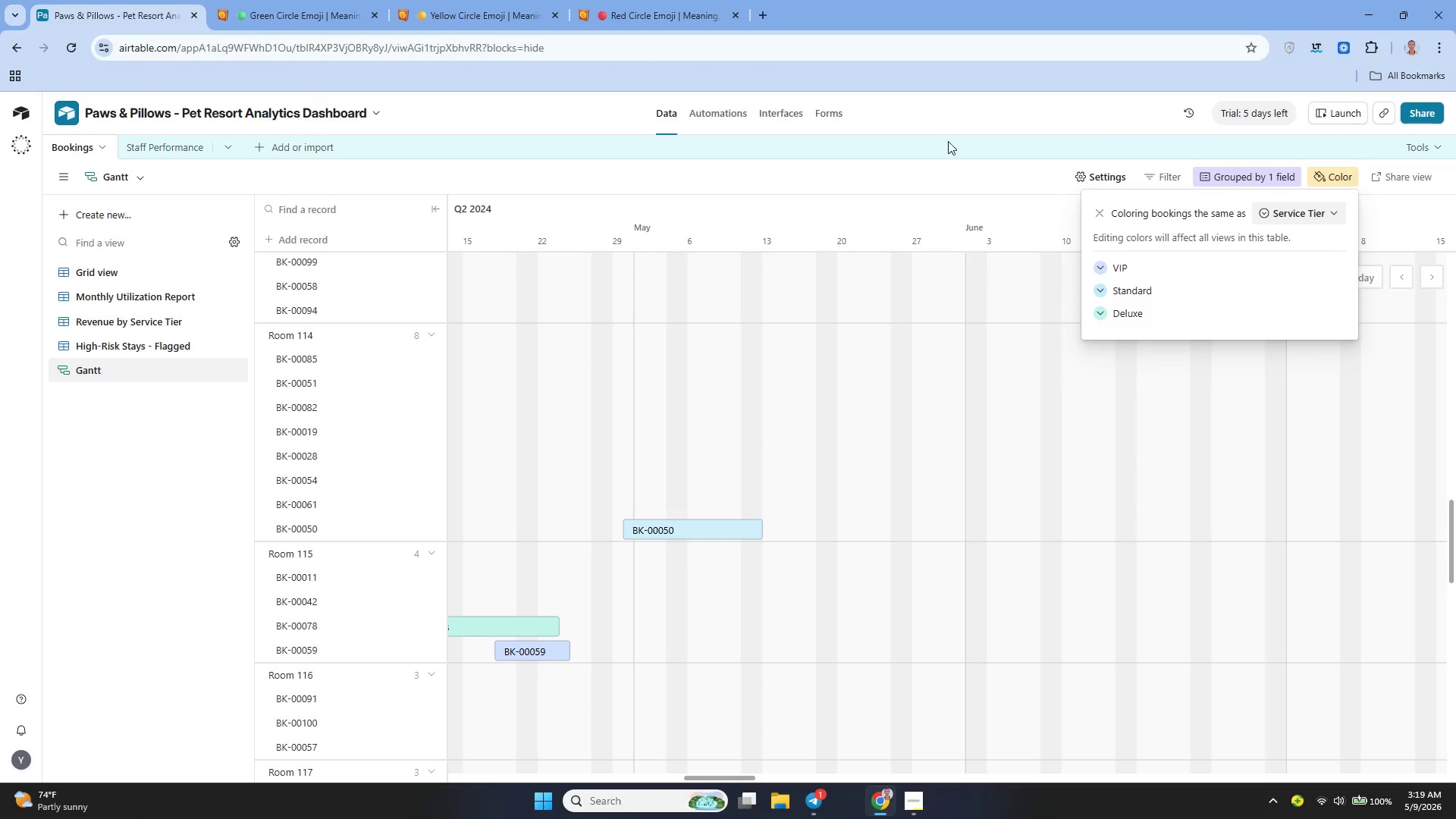 
left_click([922, 165])
 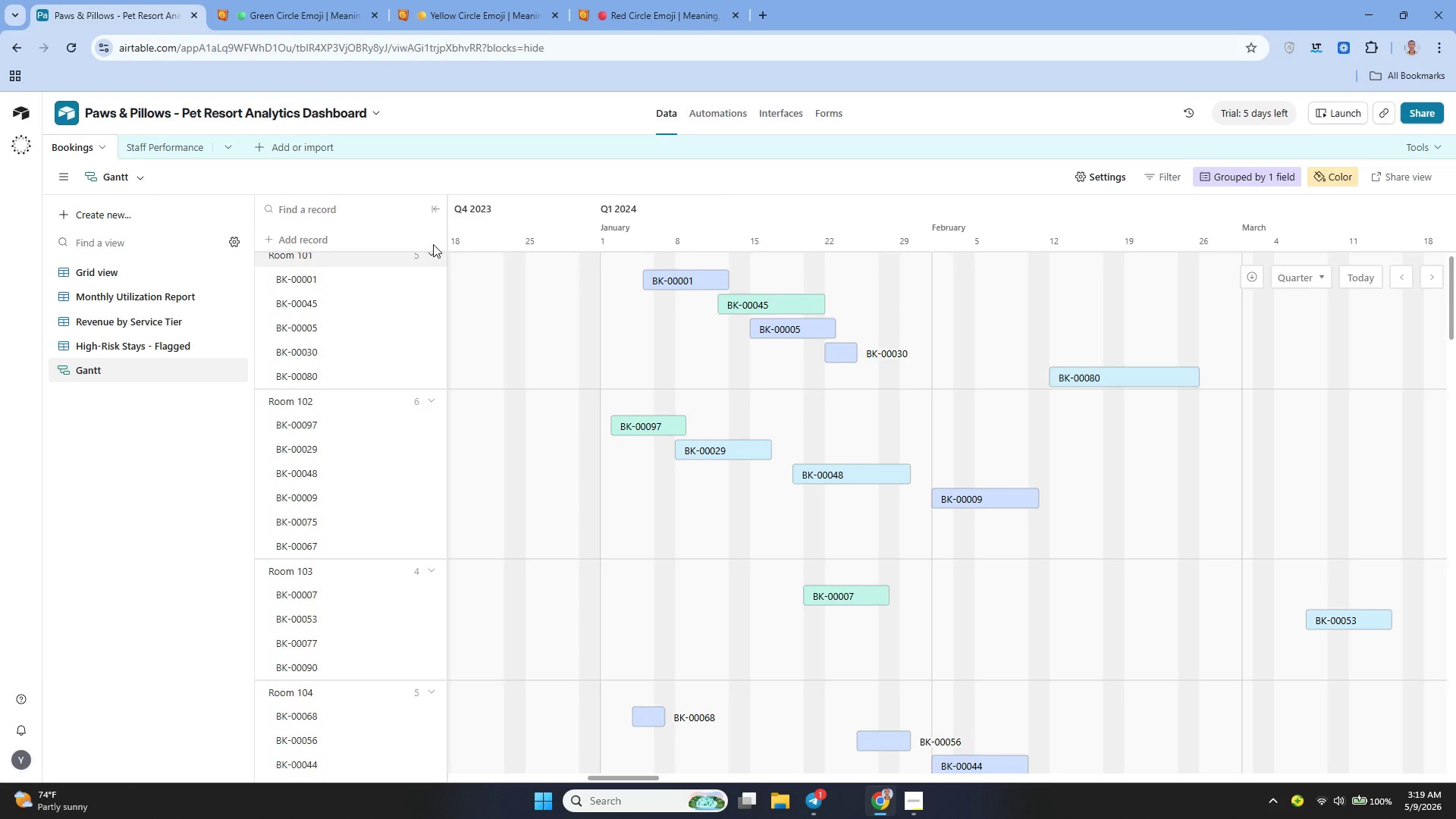 
wait(16.22)
 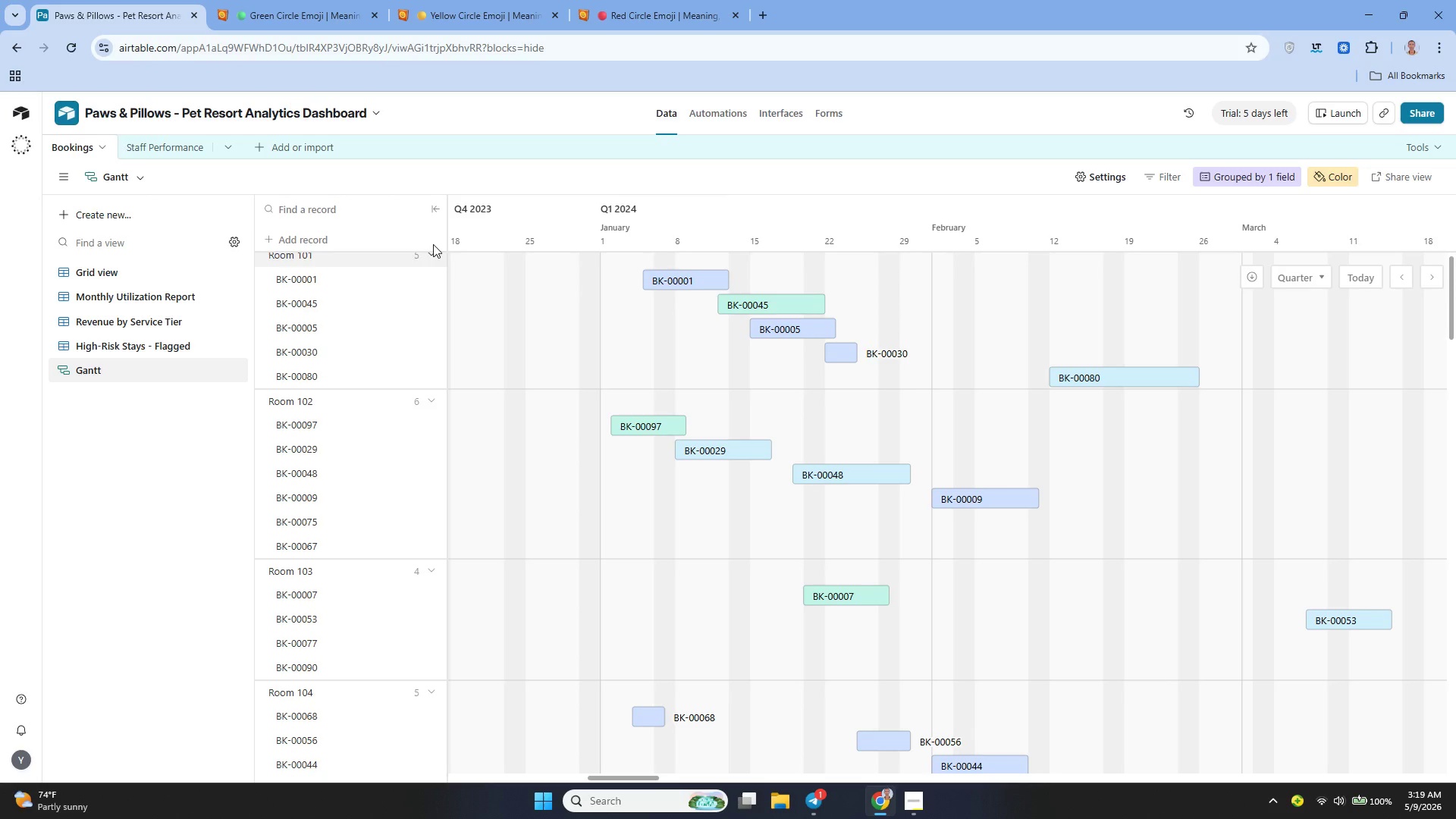 
left_click([217, 369])
 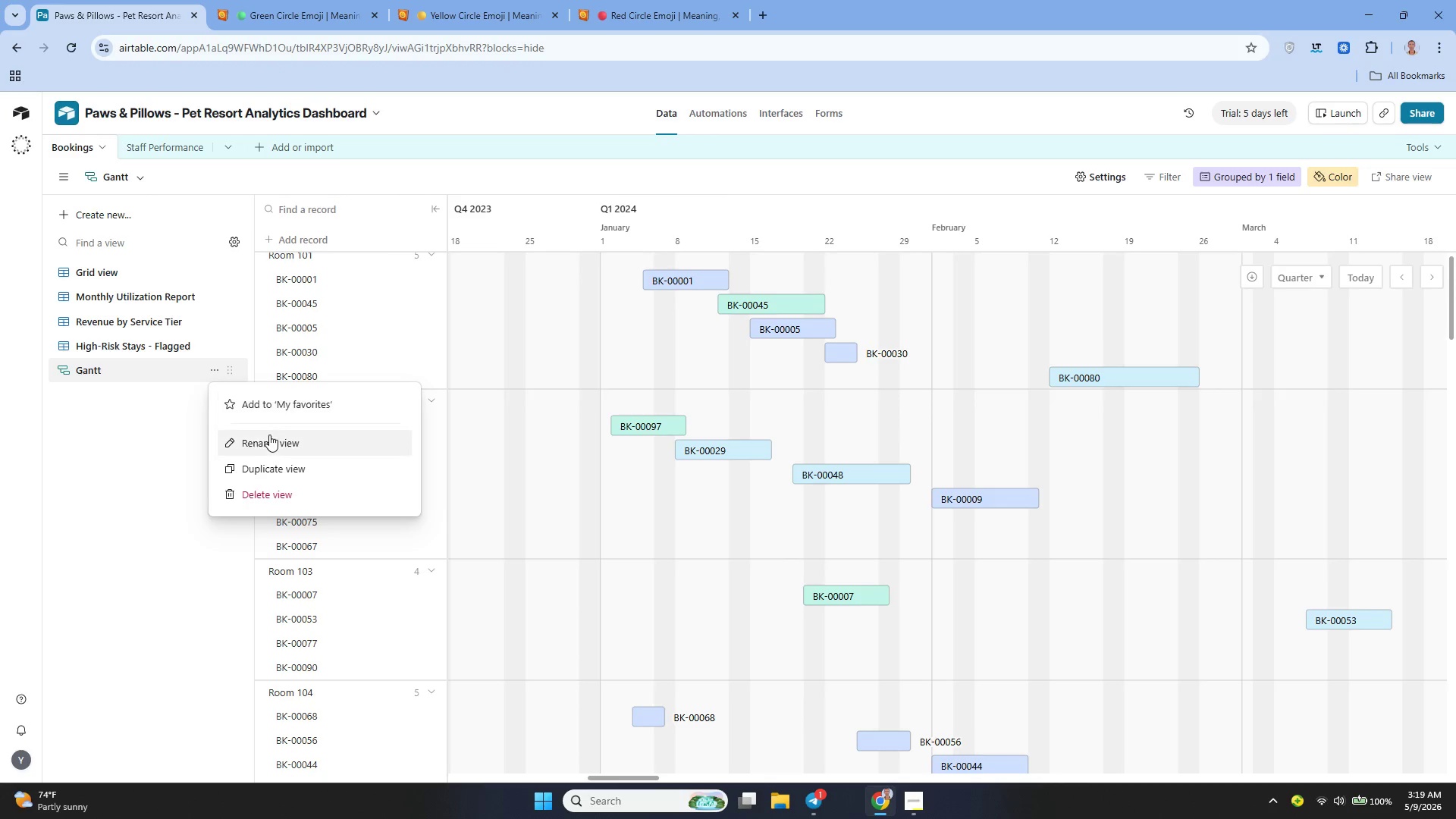 
left_click([270, 435])
 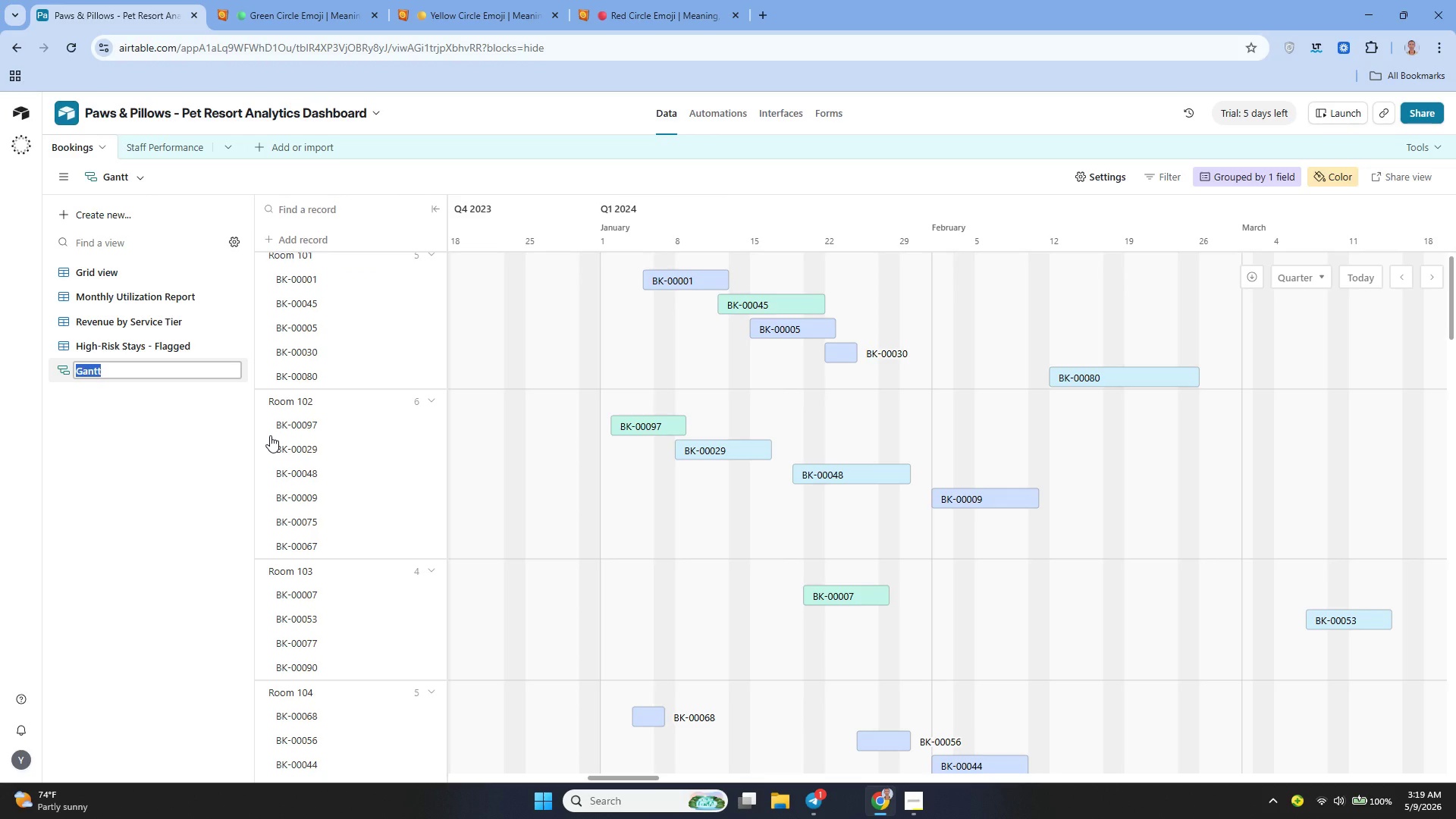 
key(Backspace)
type(Room Occupancy - Gantt View)
 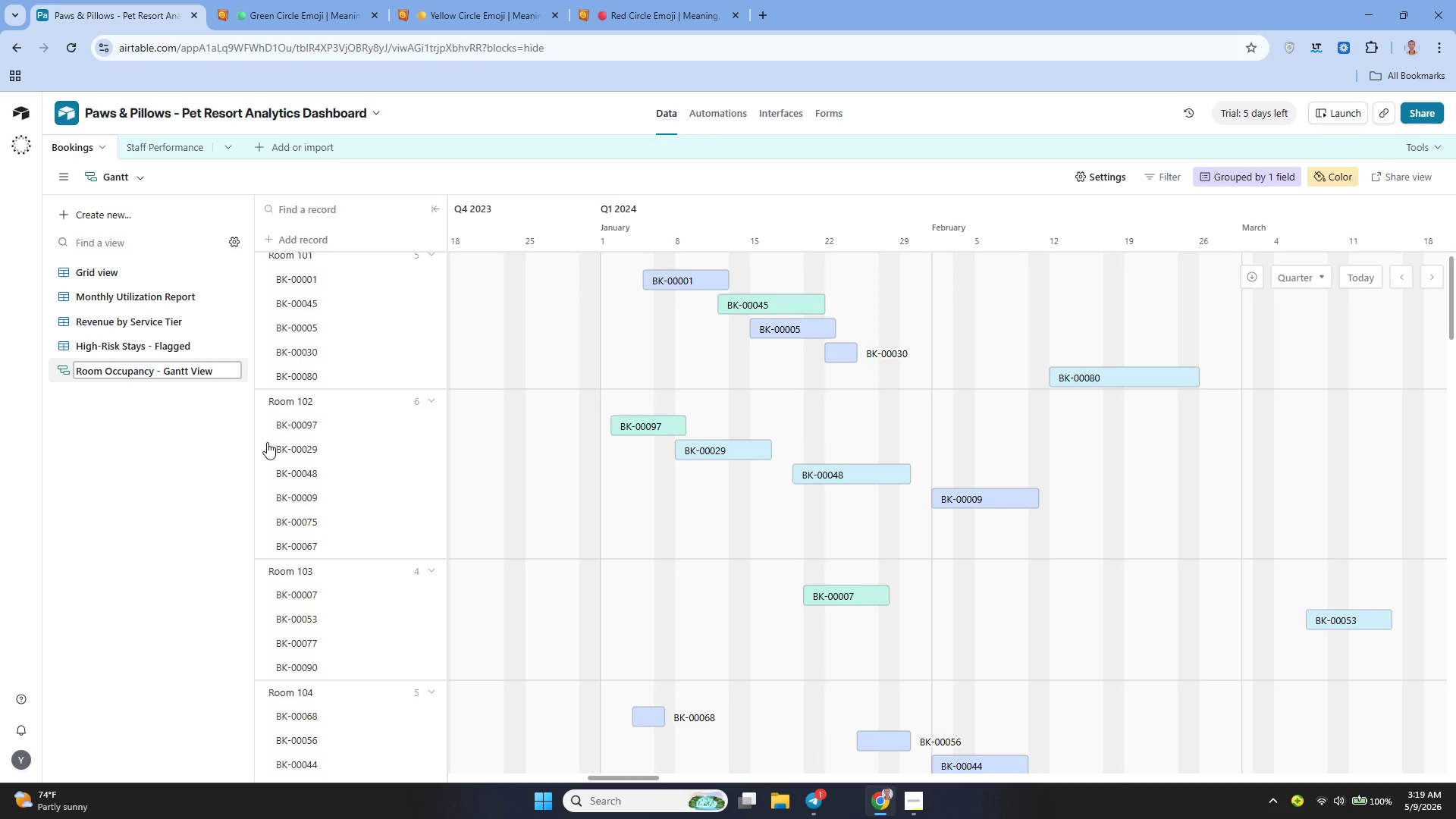 
left_click([174, 472])
 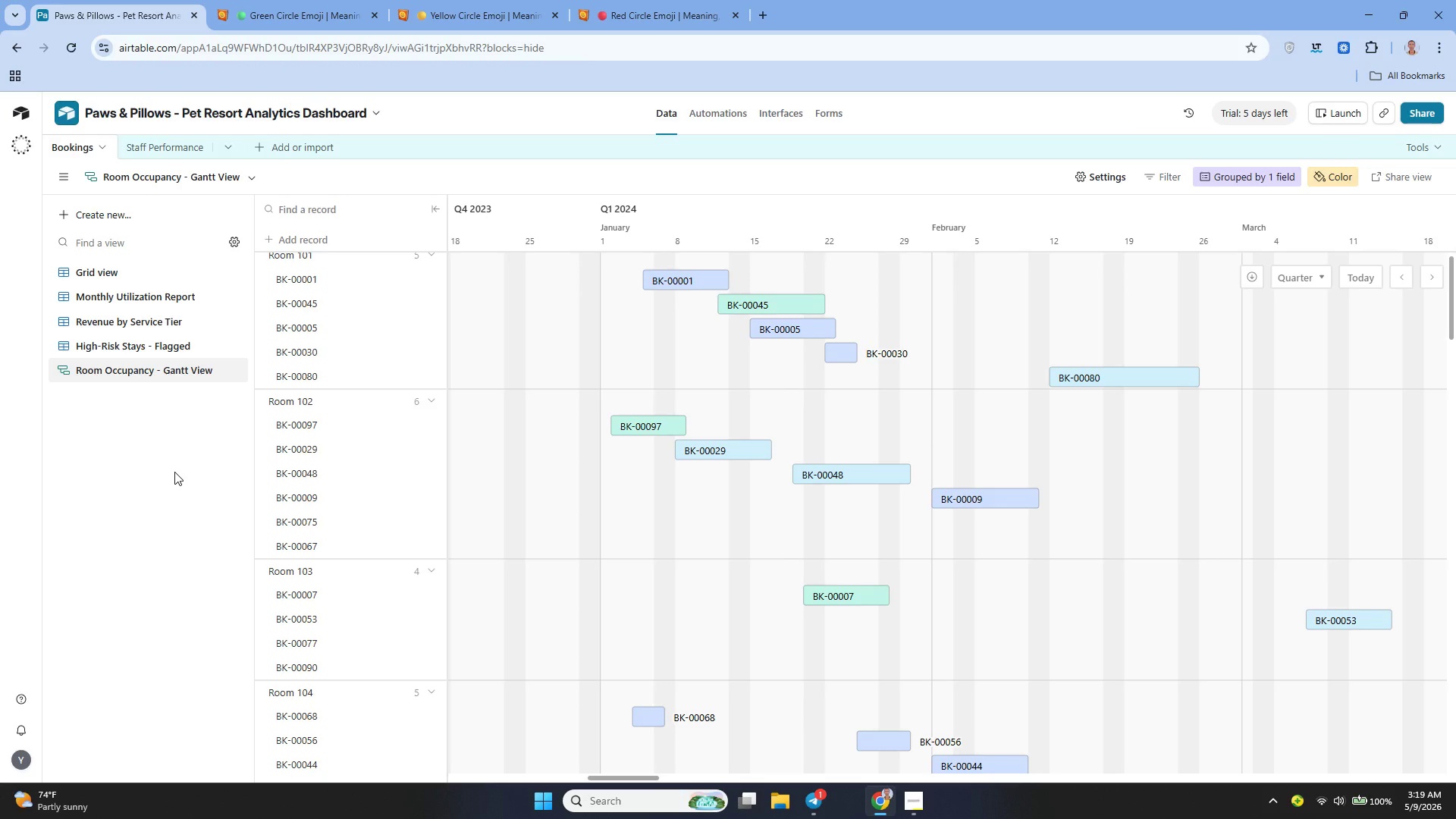 
wait(22.02)
 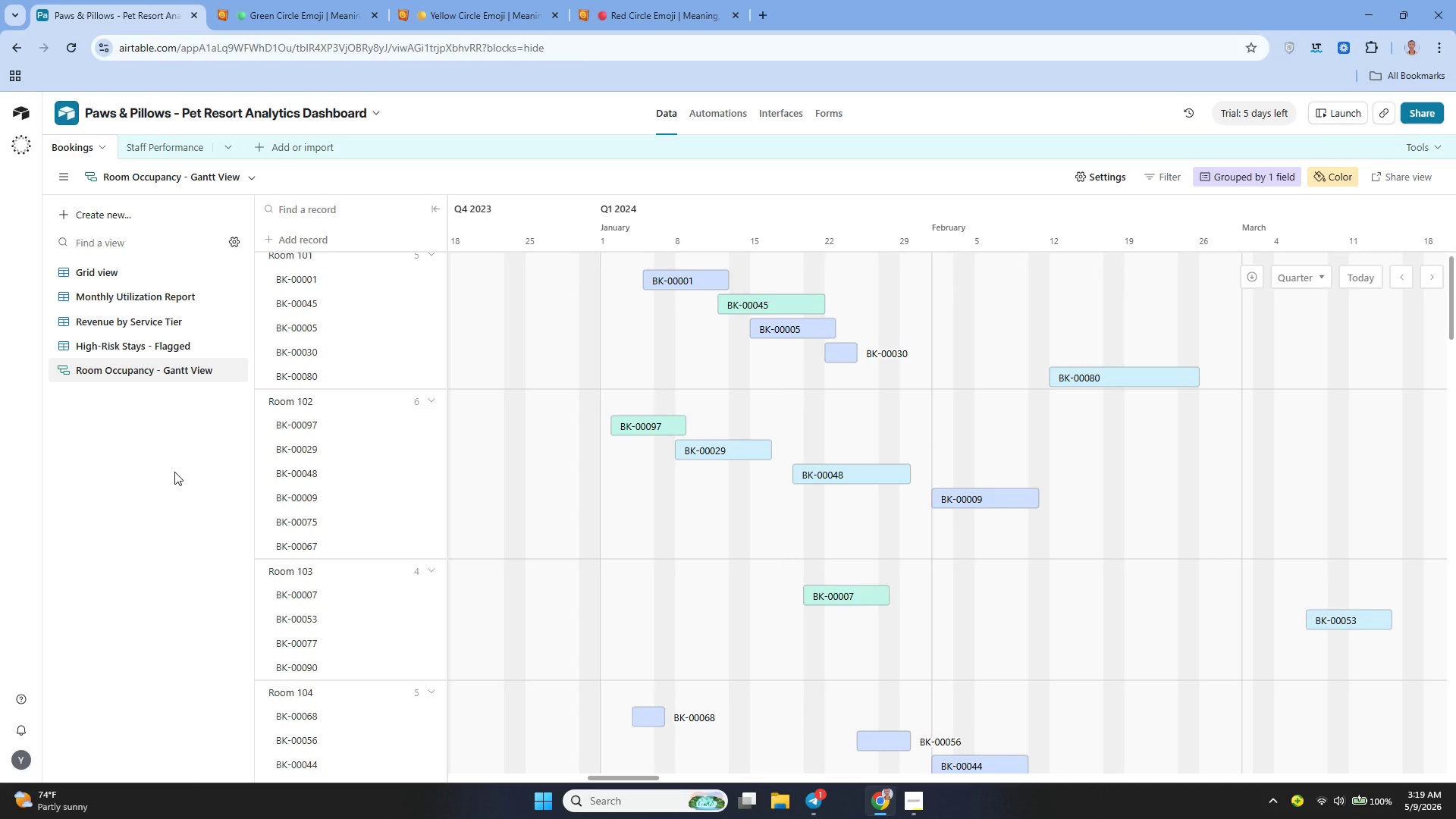 
mouse_move([607, 406])
 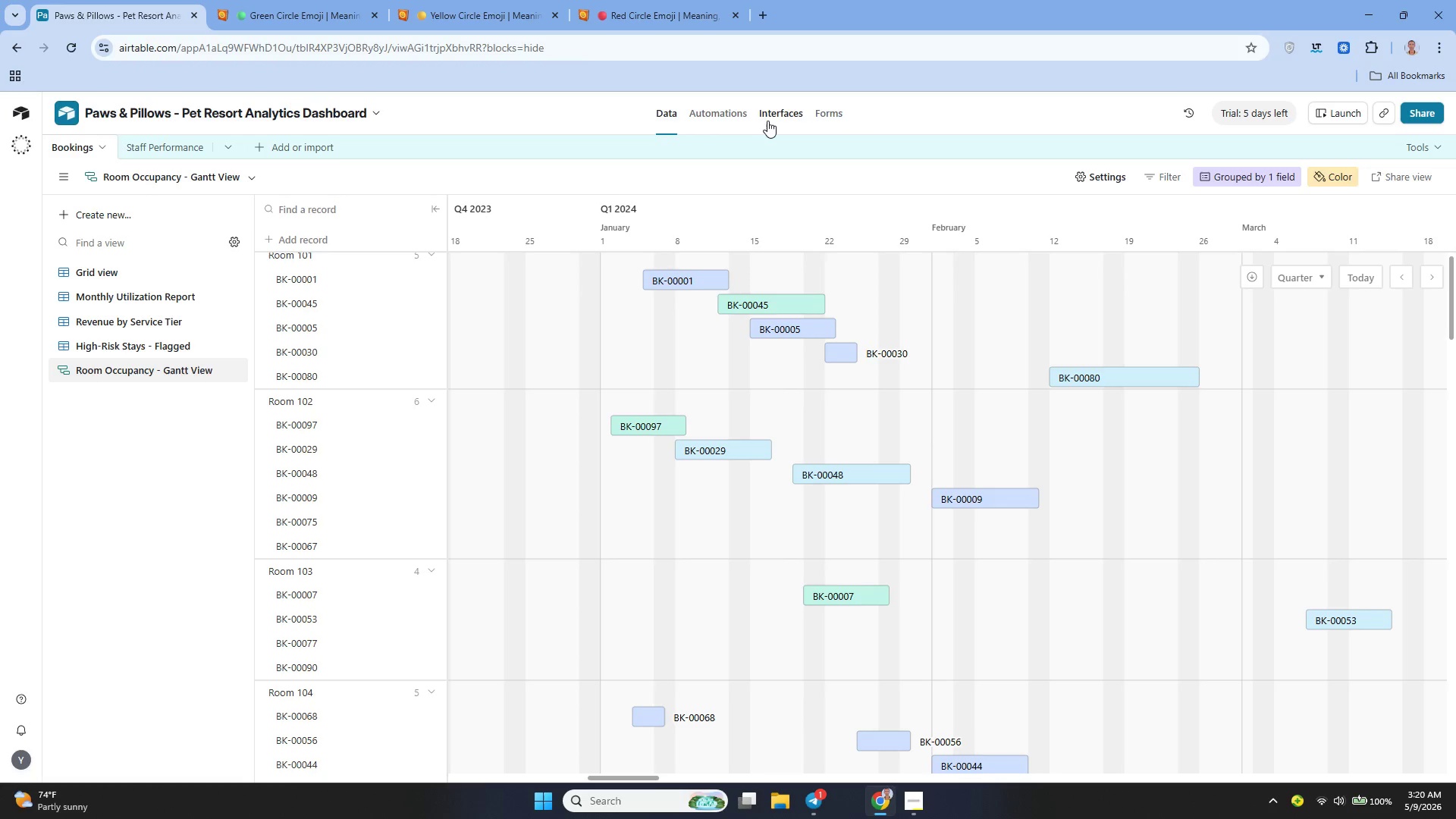 
left_click([767, 120])
 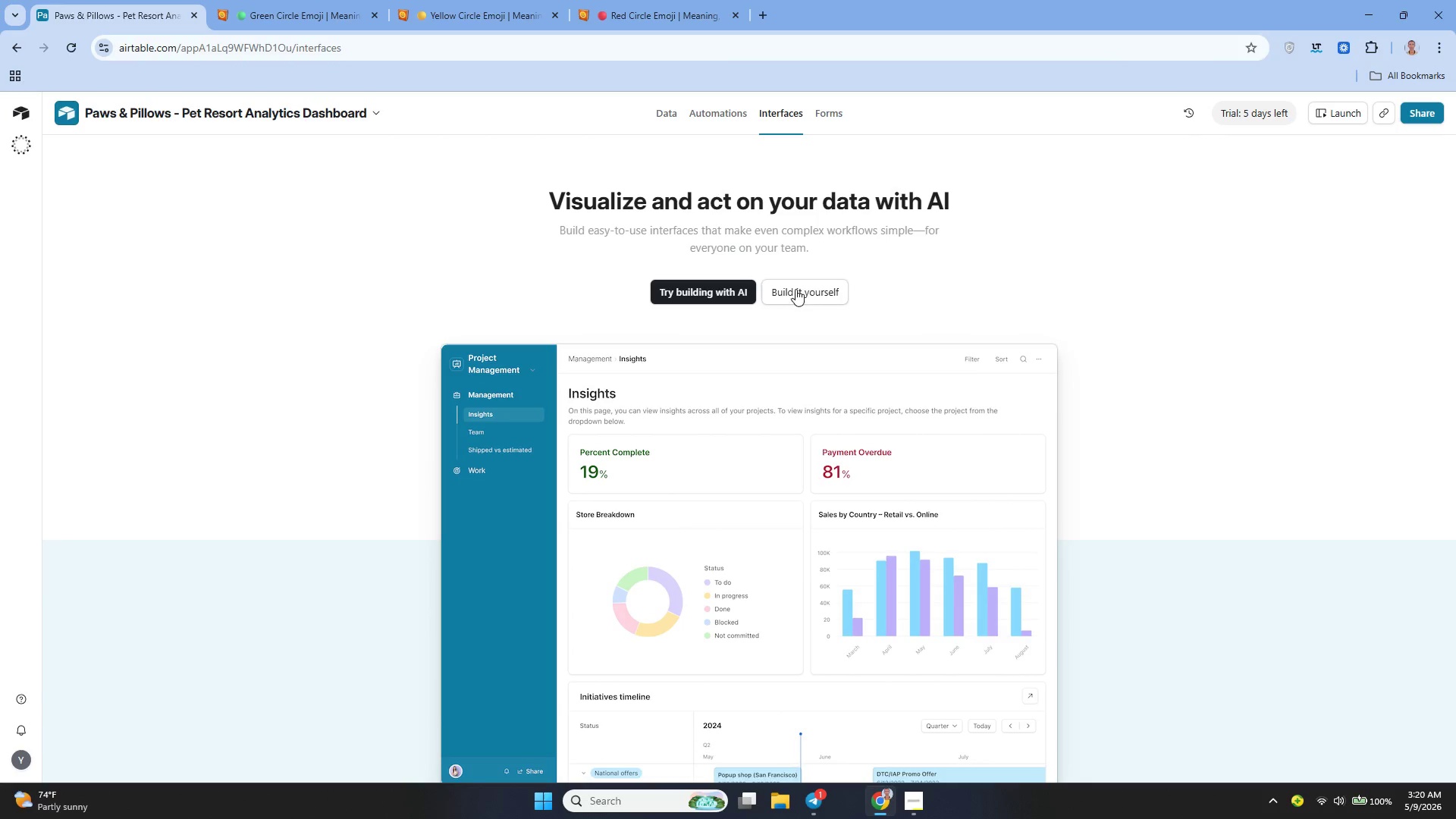 
left_click([794, 289])
 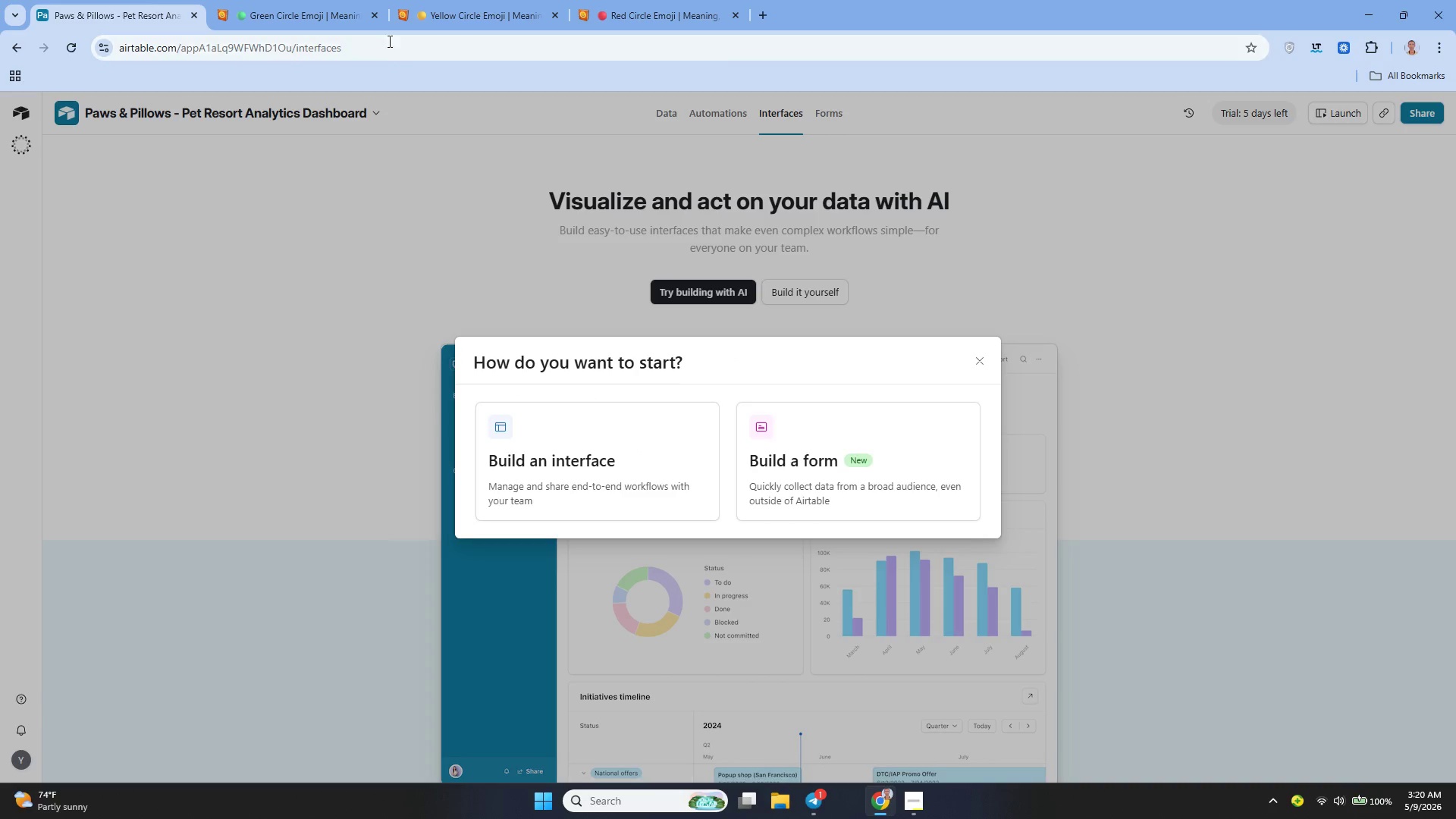 
left_click([371, 17])
 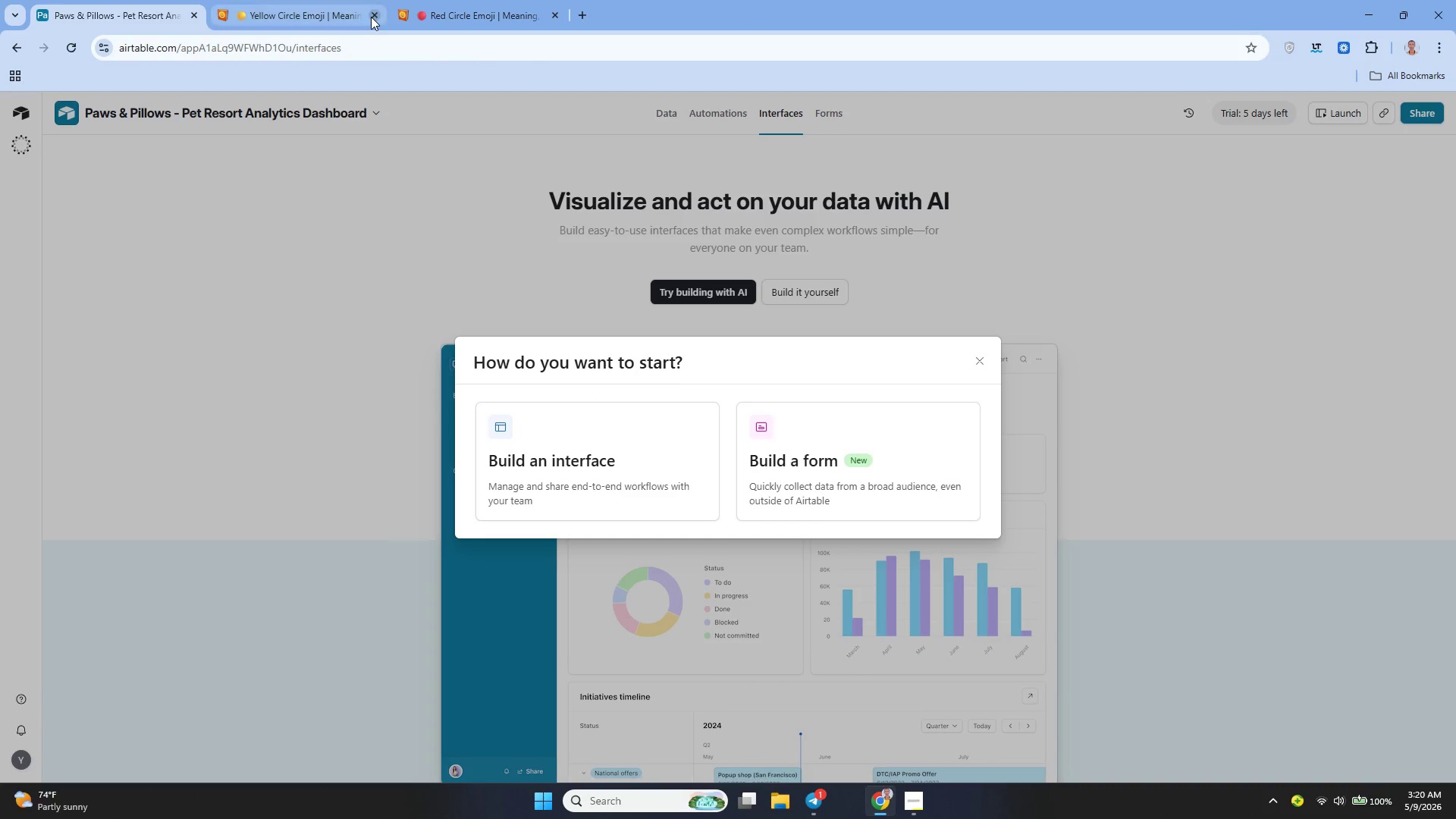 
left_click([371, 17])
 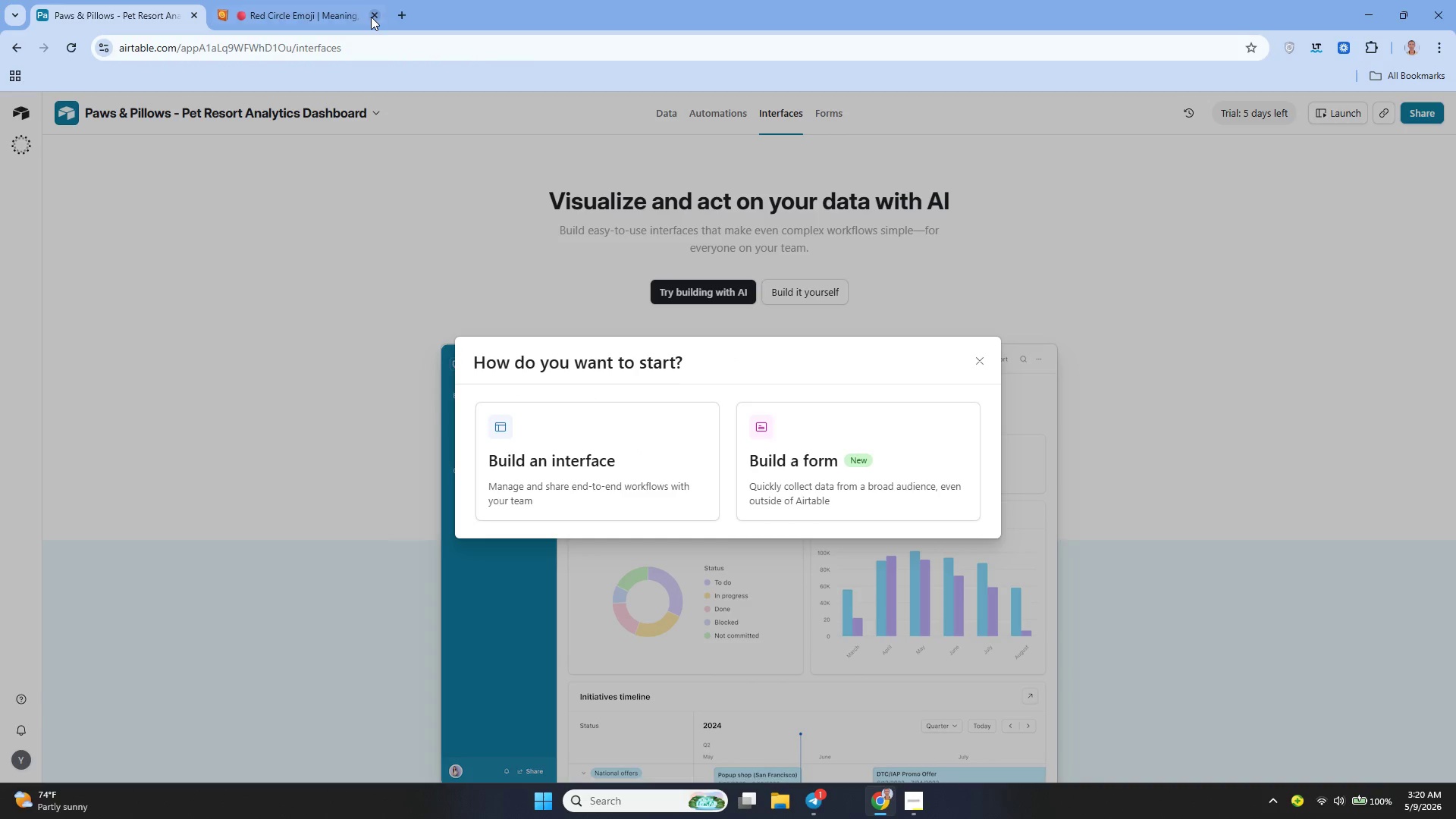 
left_click([371, 17])
 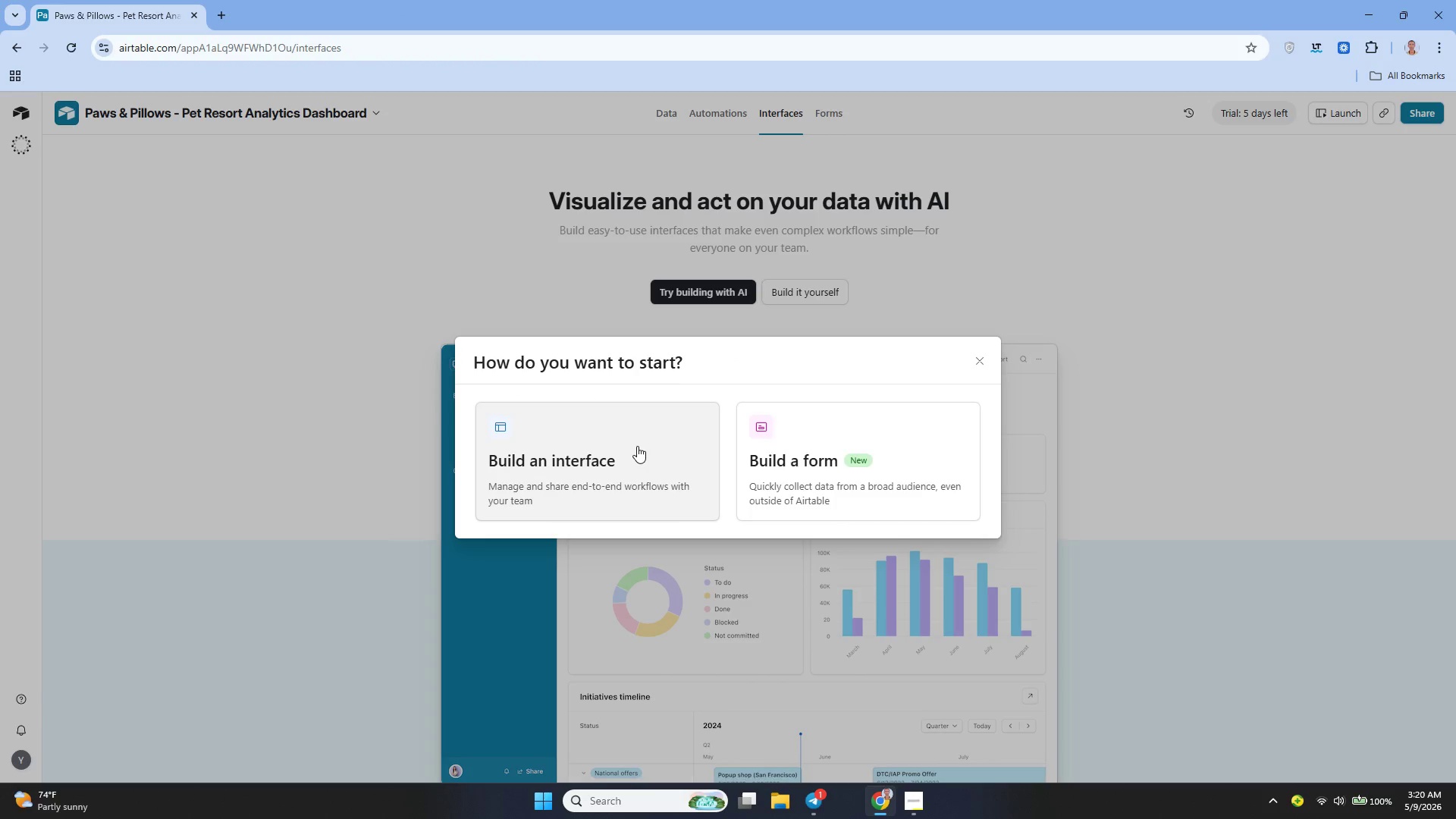 
left_click([617, 447])
 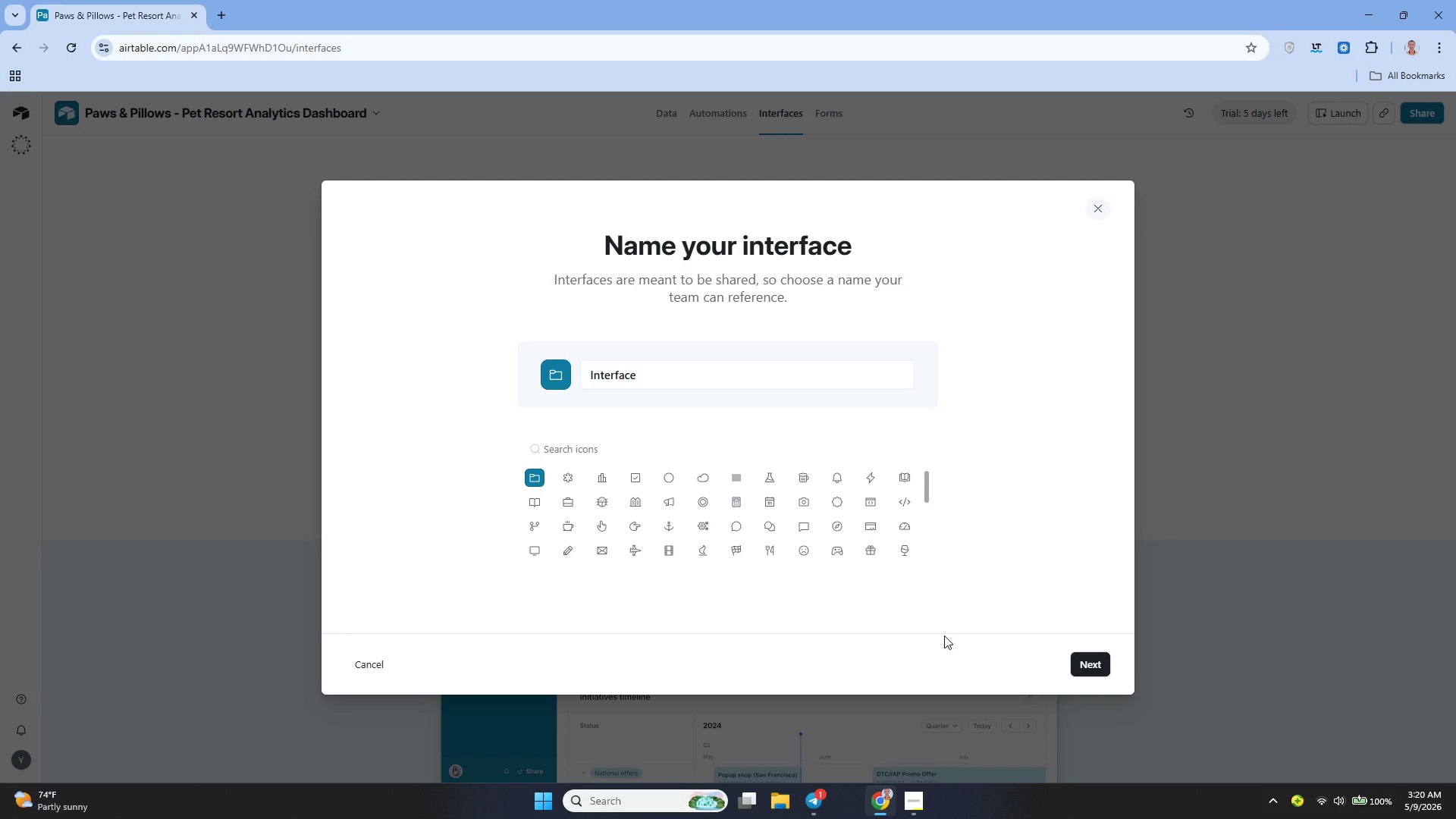 
left_click([1080, 656])
 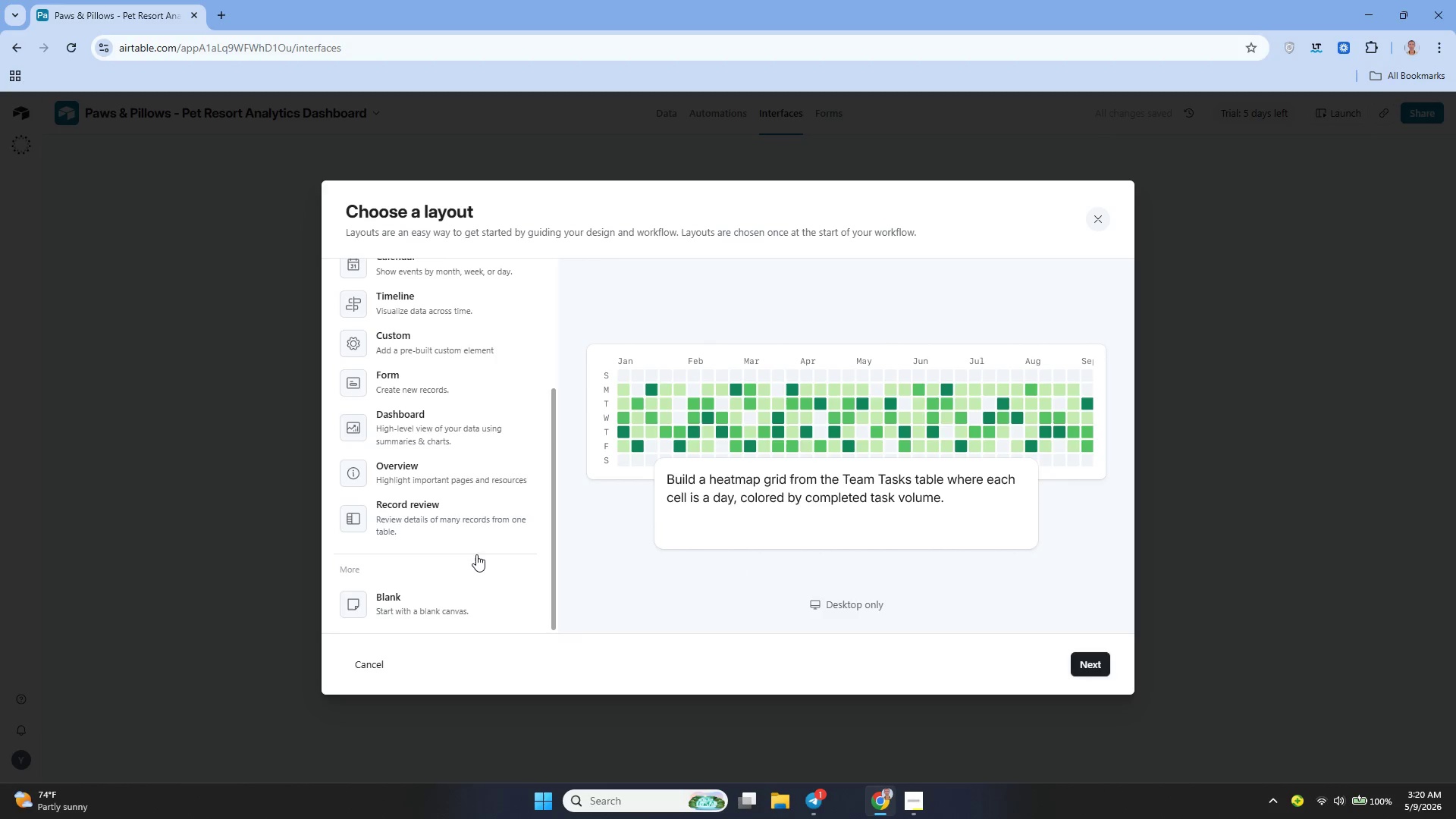 
left_click([400, 602])
 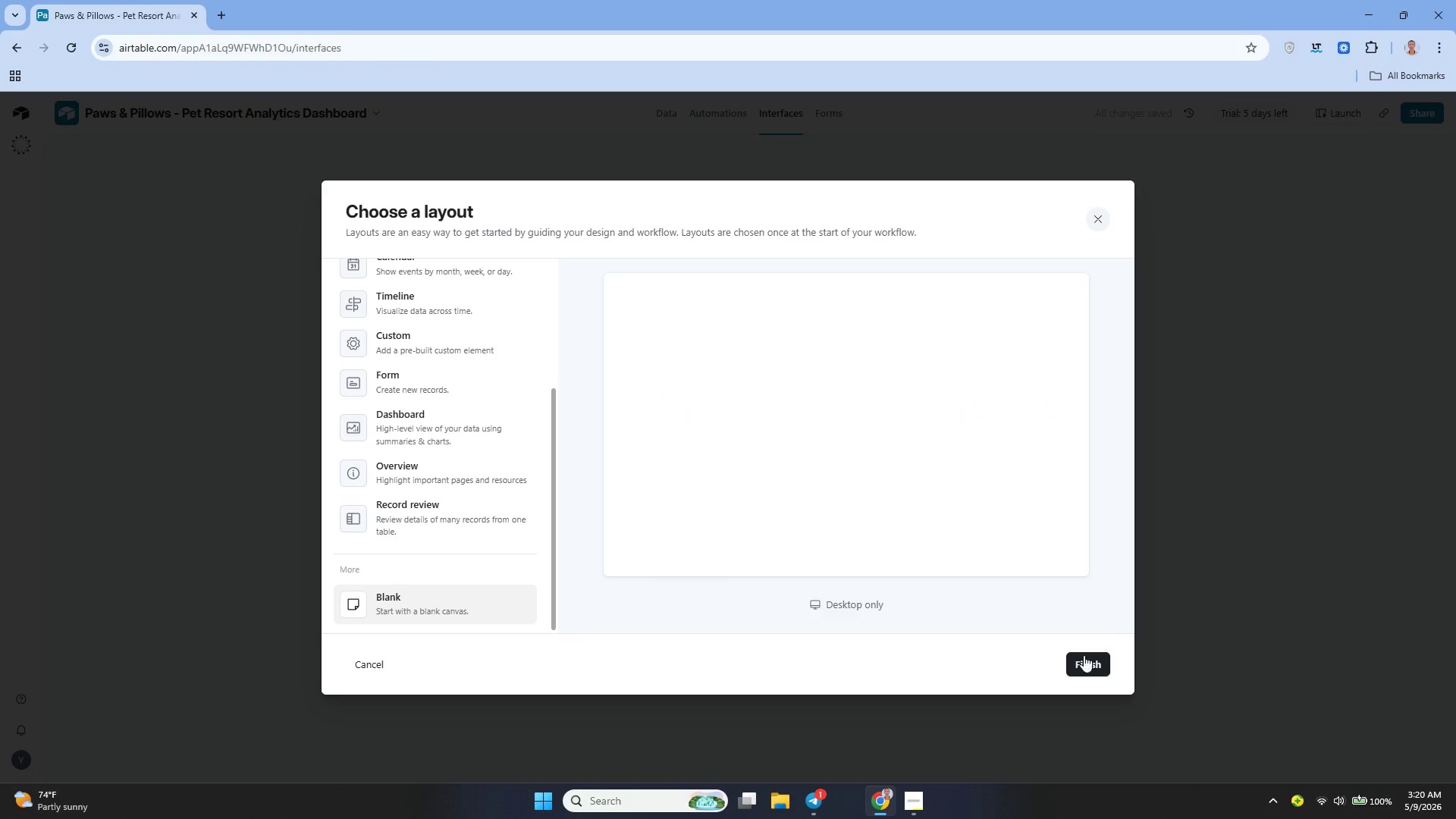 
left_click([1078, 668])
 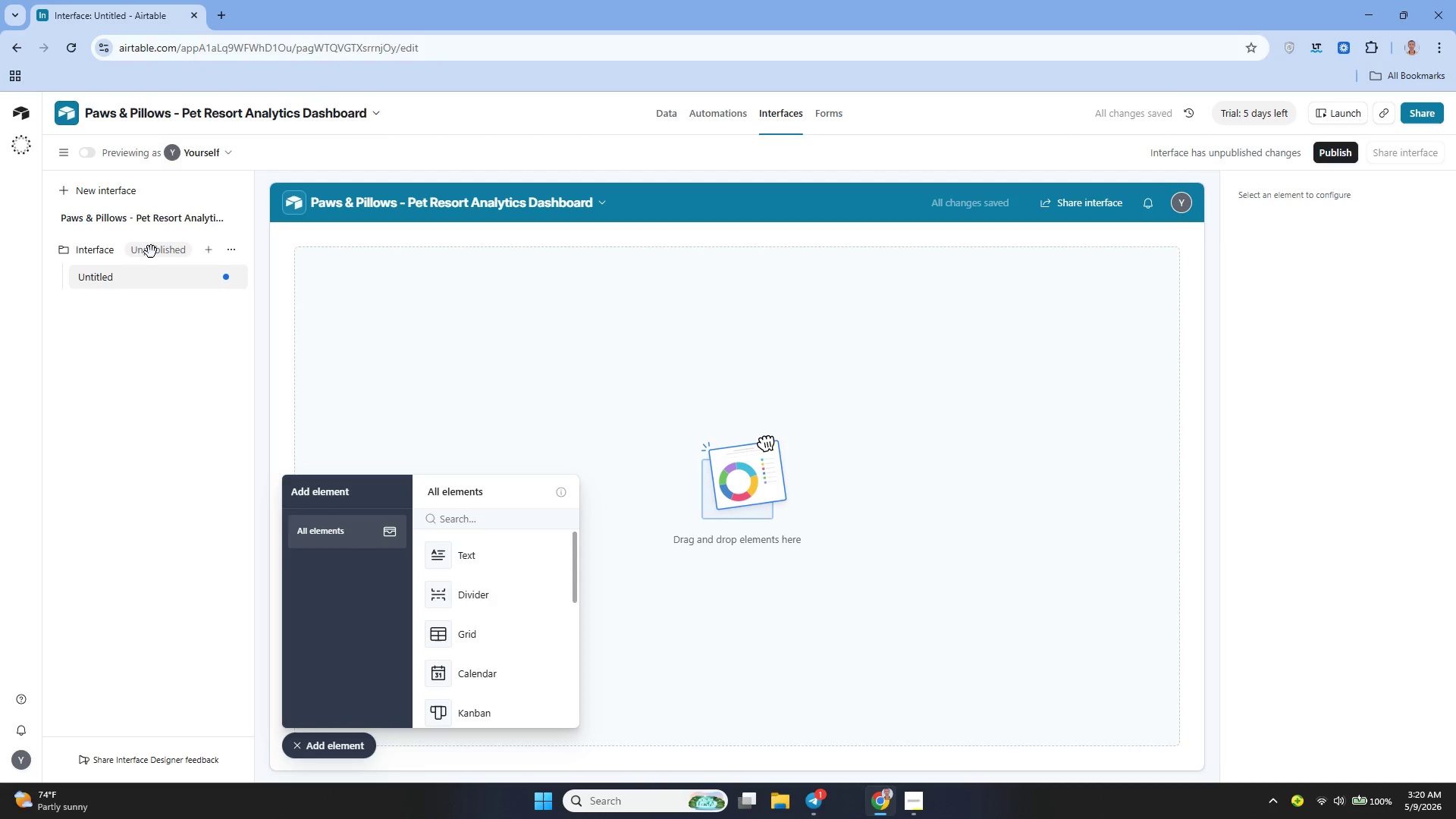 
wait(5.19)
 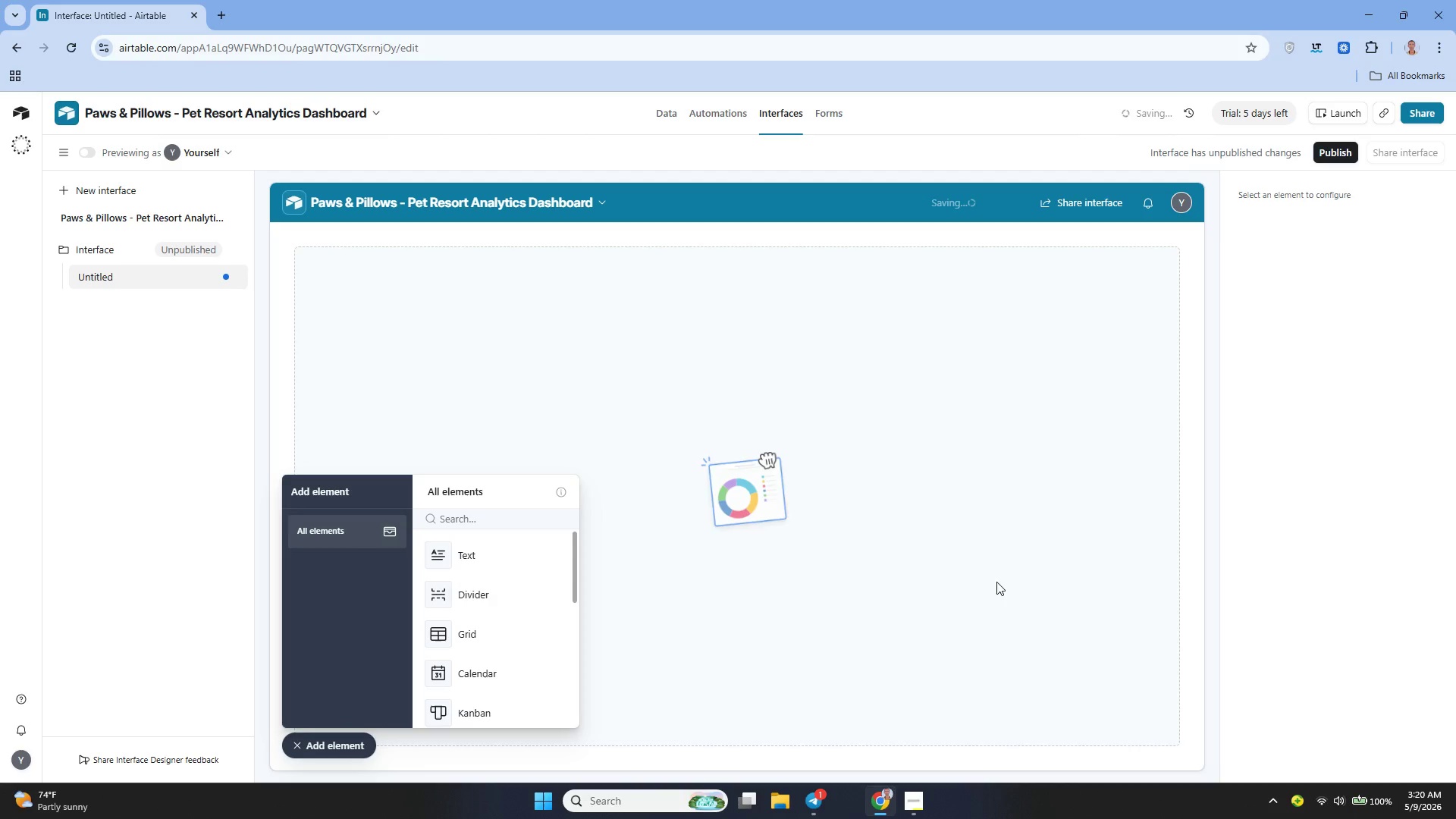 
left_click([210, 278])
 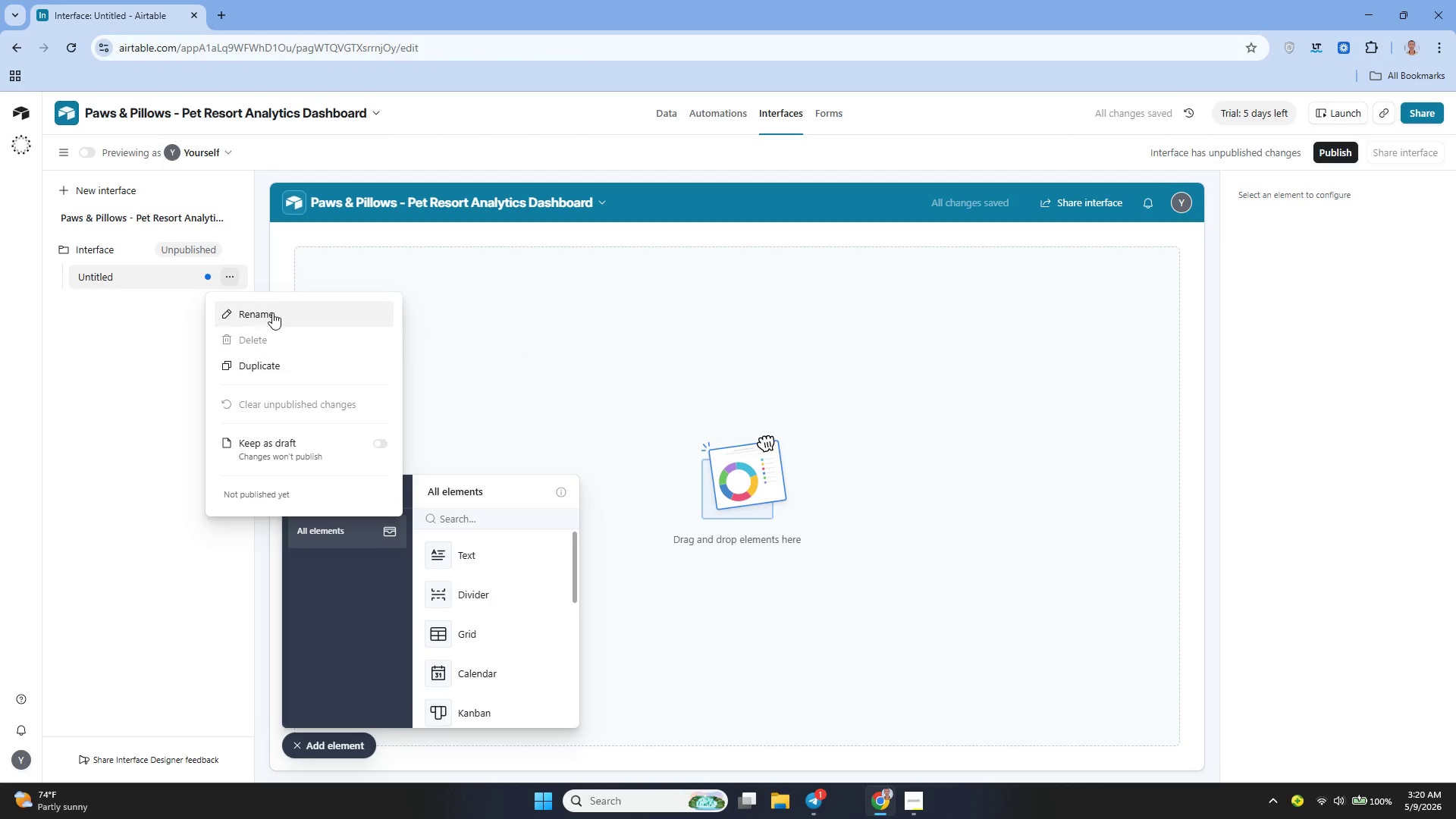 
left_click([272, 311])
 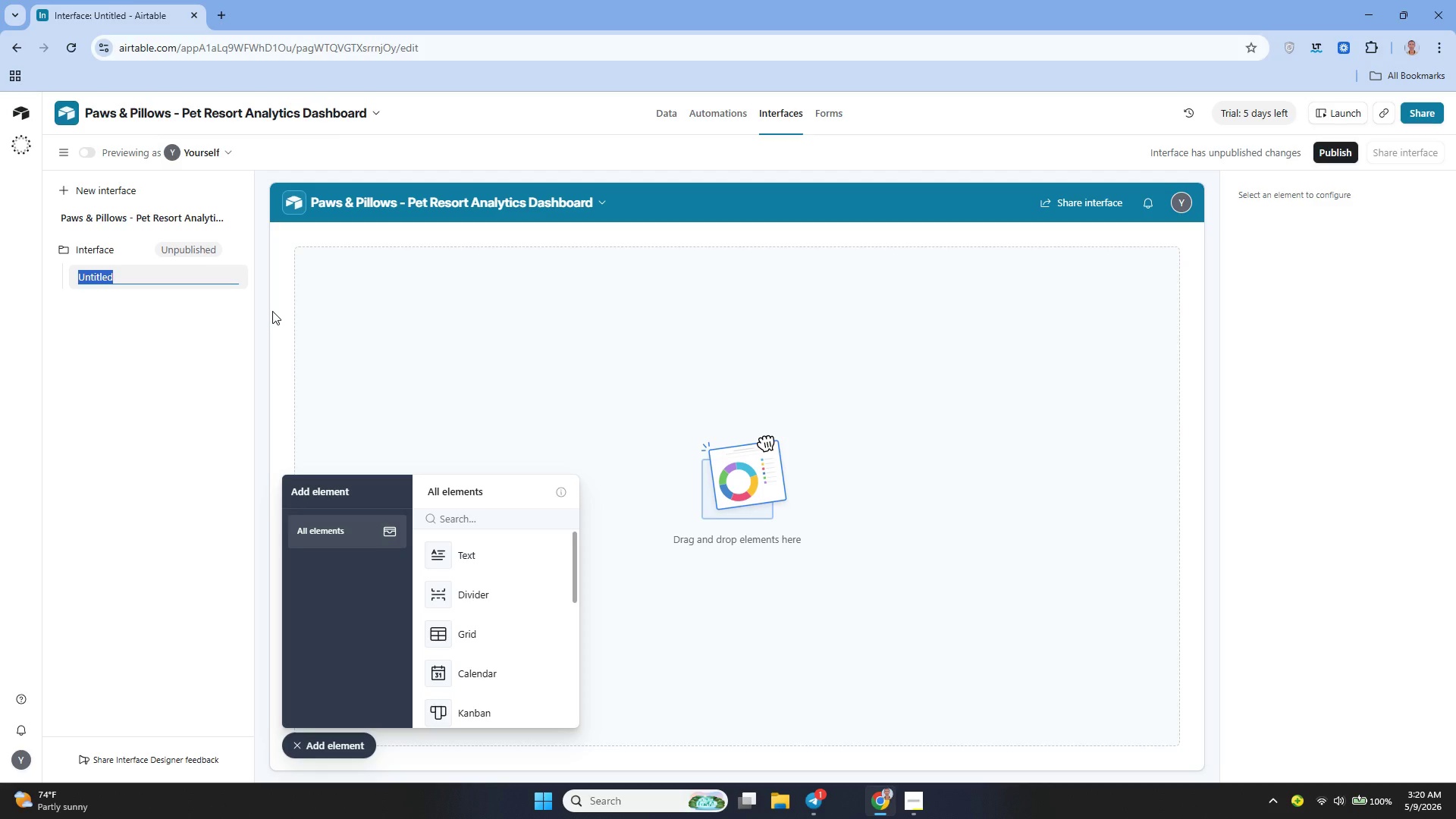 
key(Backspace)
type(Excecutive Dashbaord)
 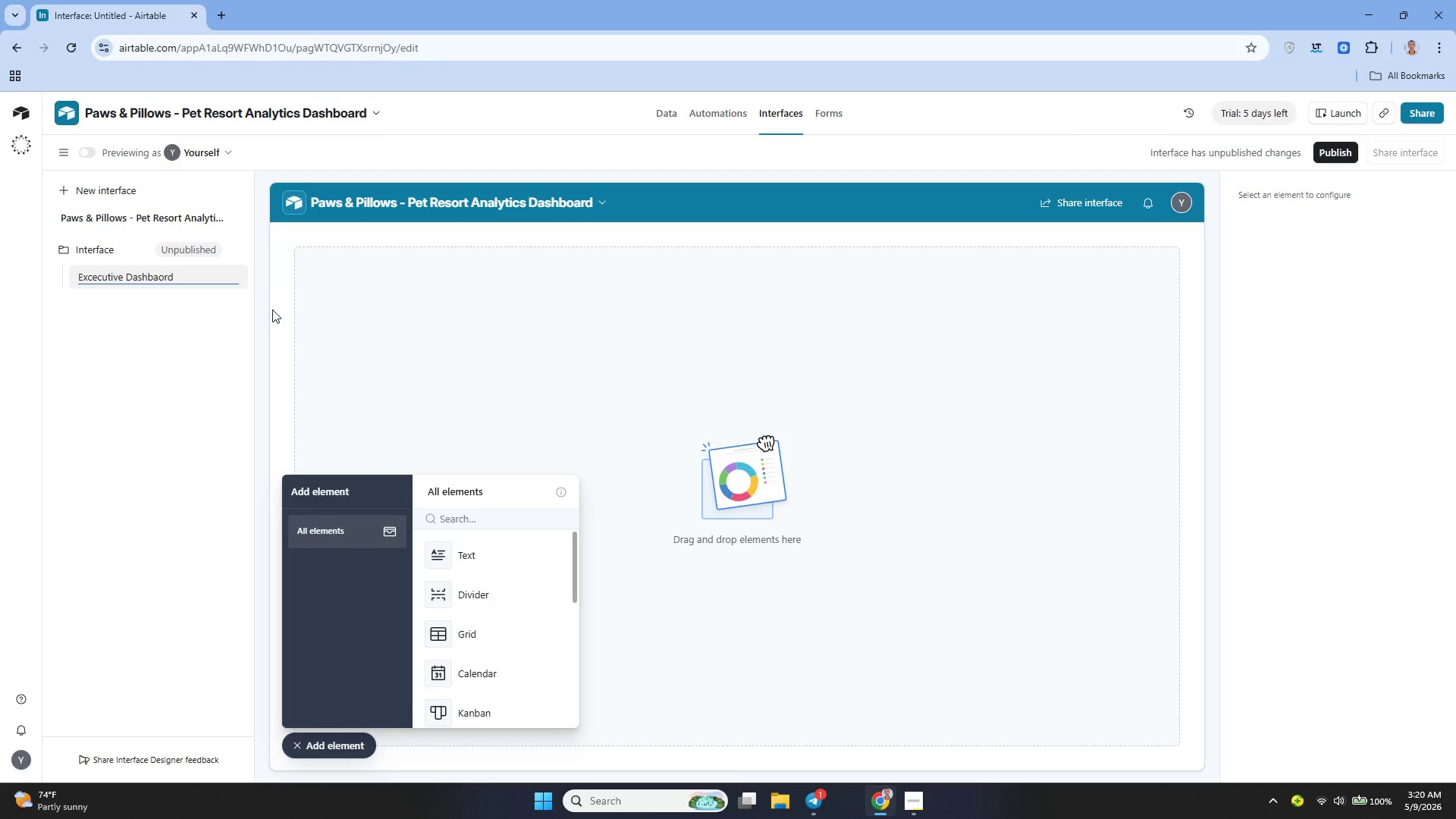 
key(Backspace)
key(Backspace)
key(Backspace)
key(Backspace)
key(Backspace)
type(board)
 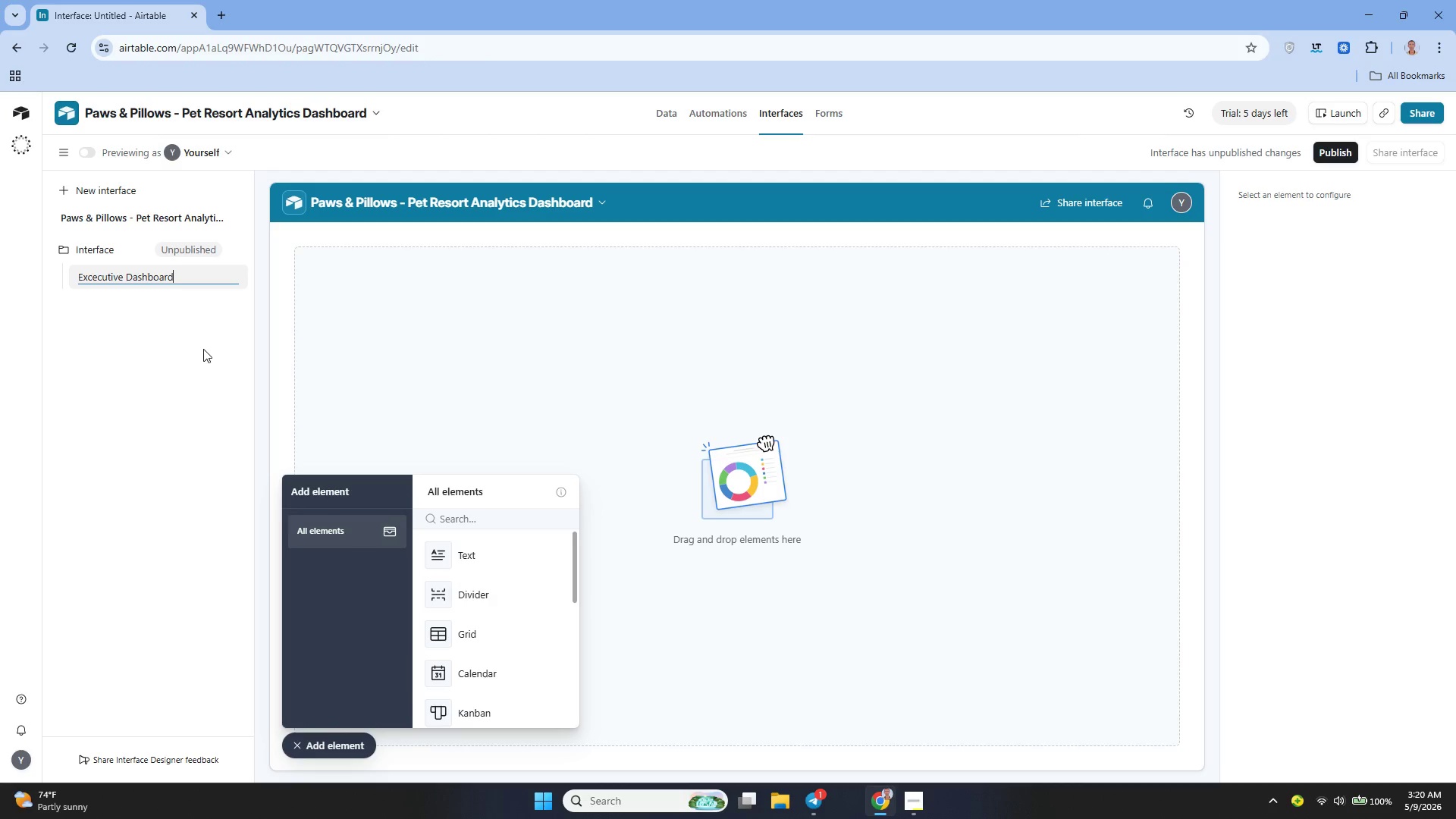 
left_click([203, 349])
 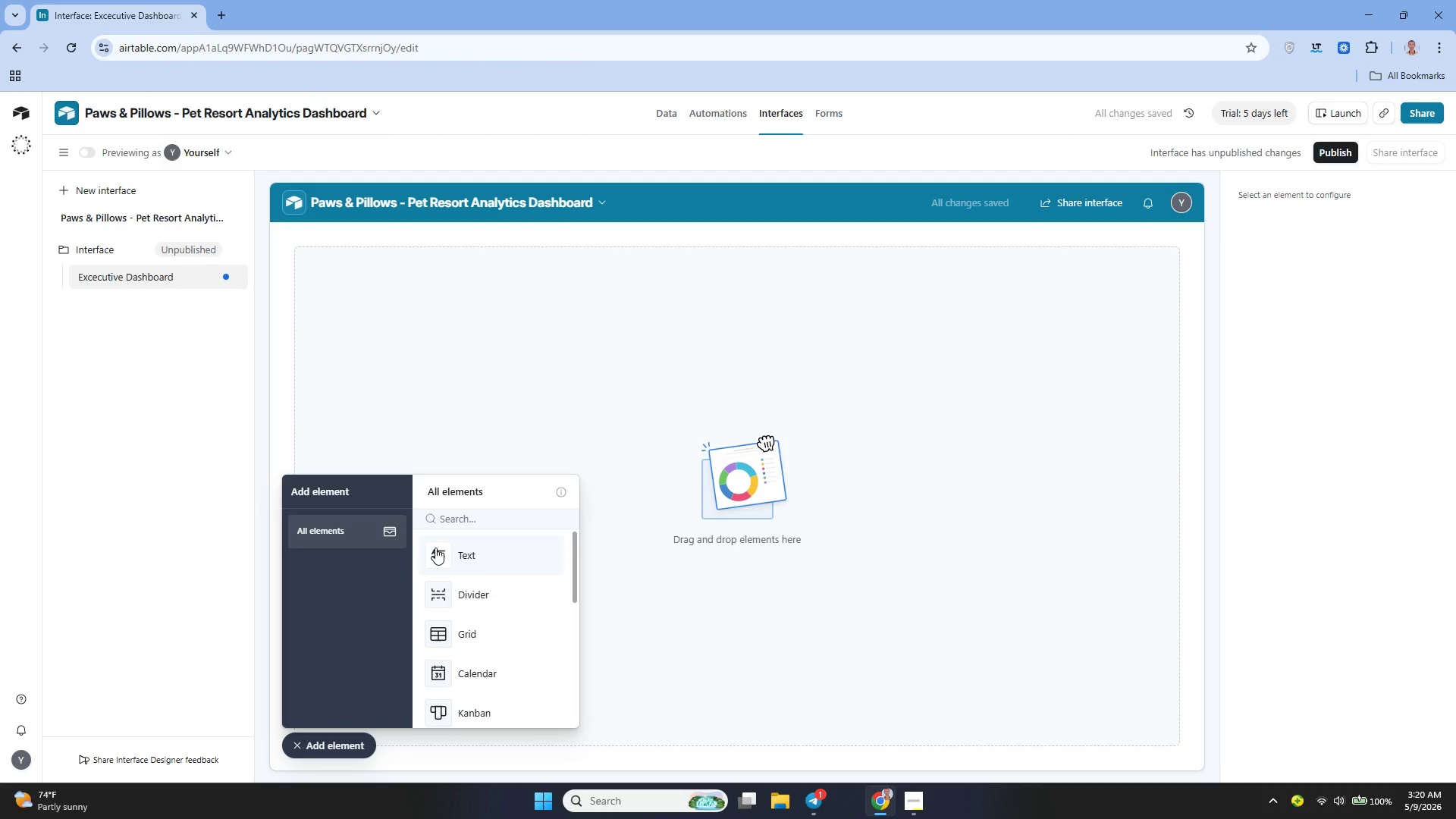 
wait(10.67)
 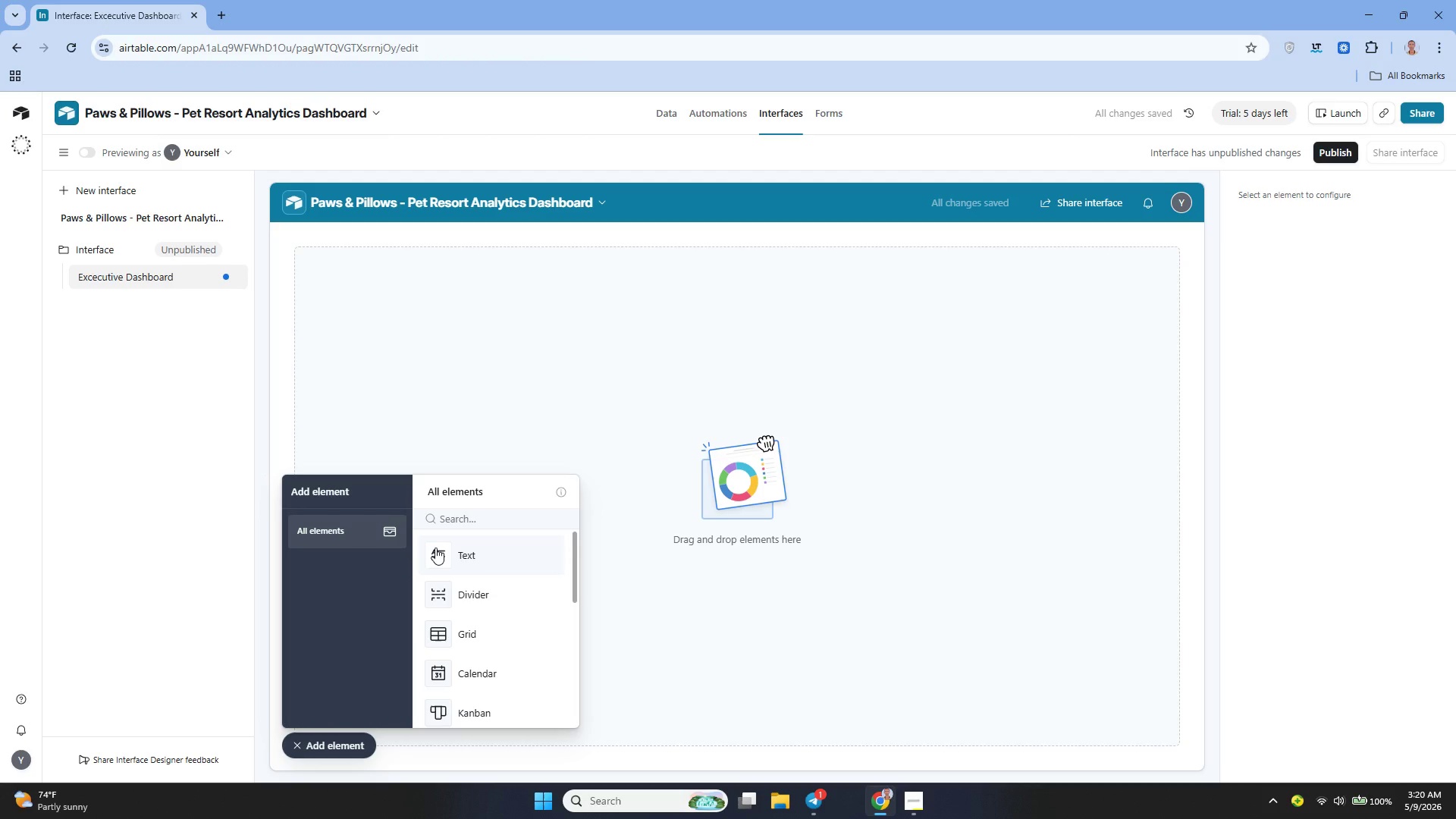 
left_click([488, 628])
 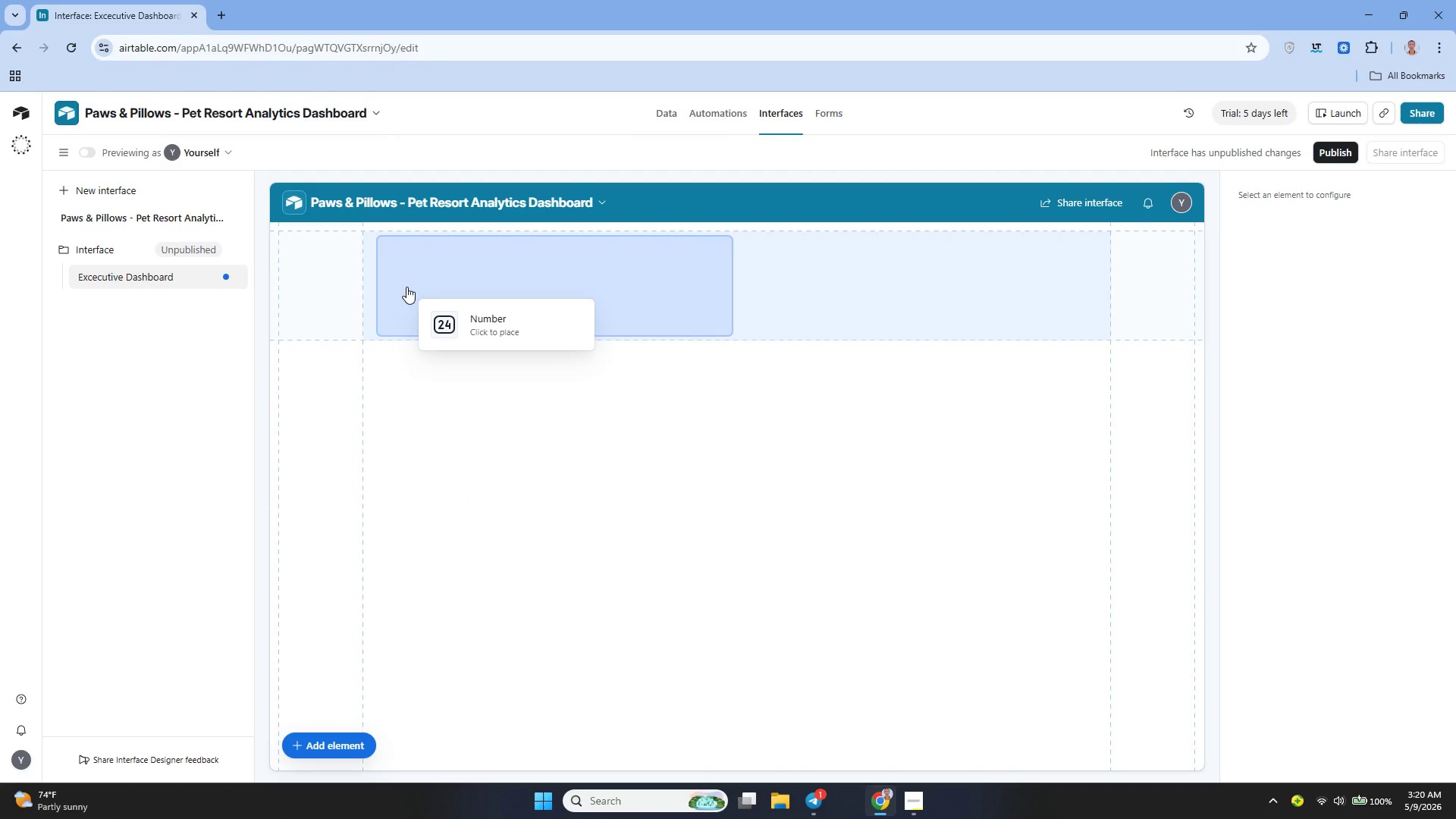 
left_click([406, 287])
 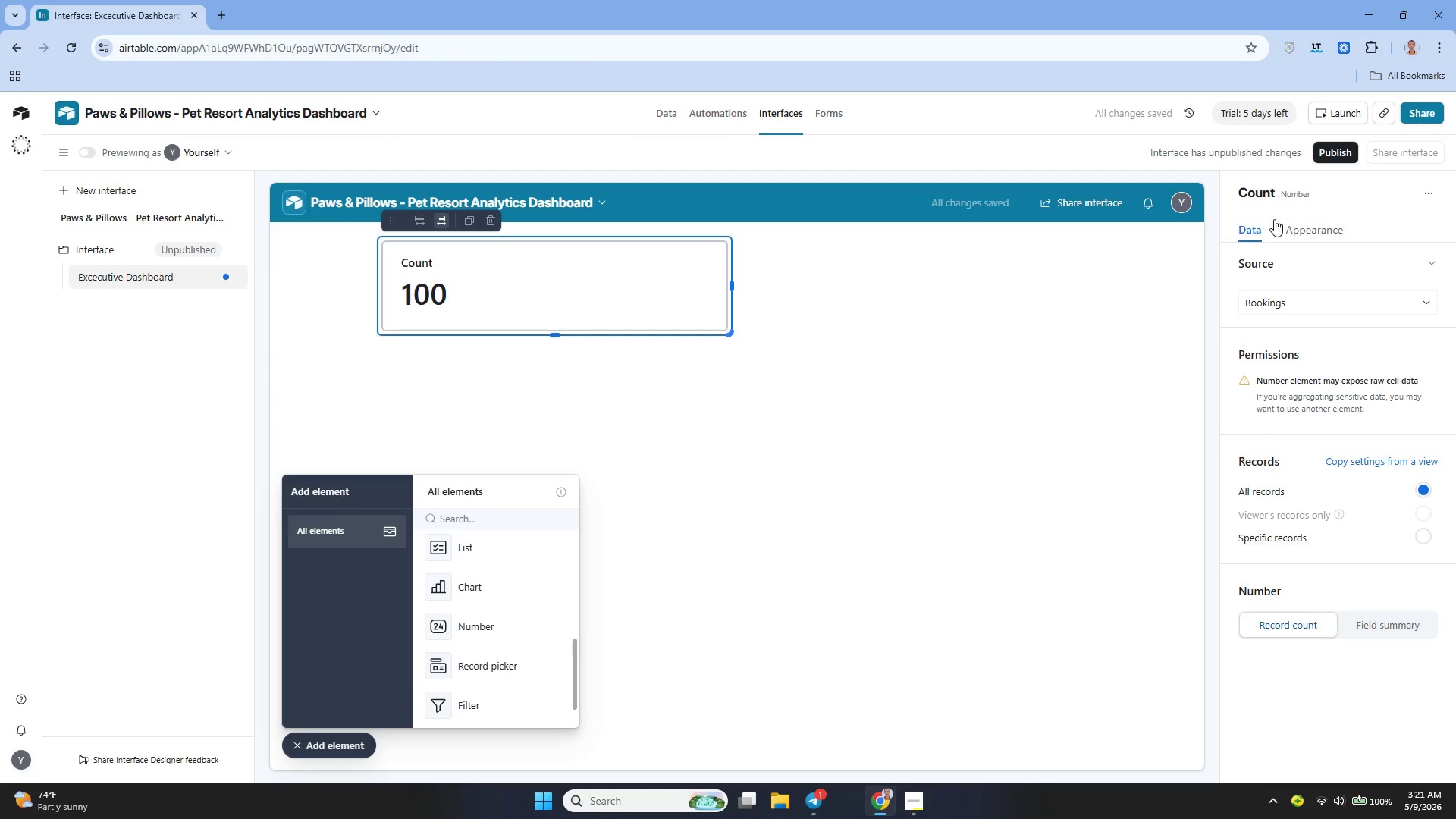 
left_click([1339, 190])
 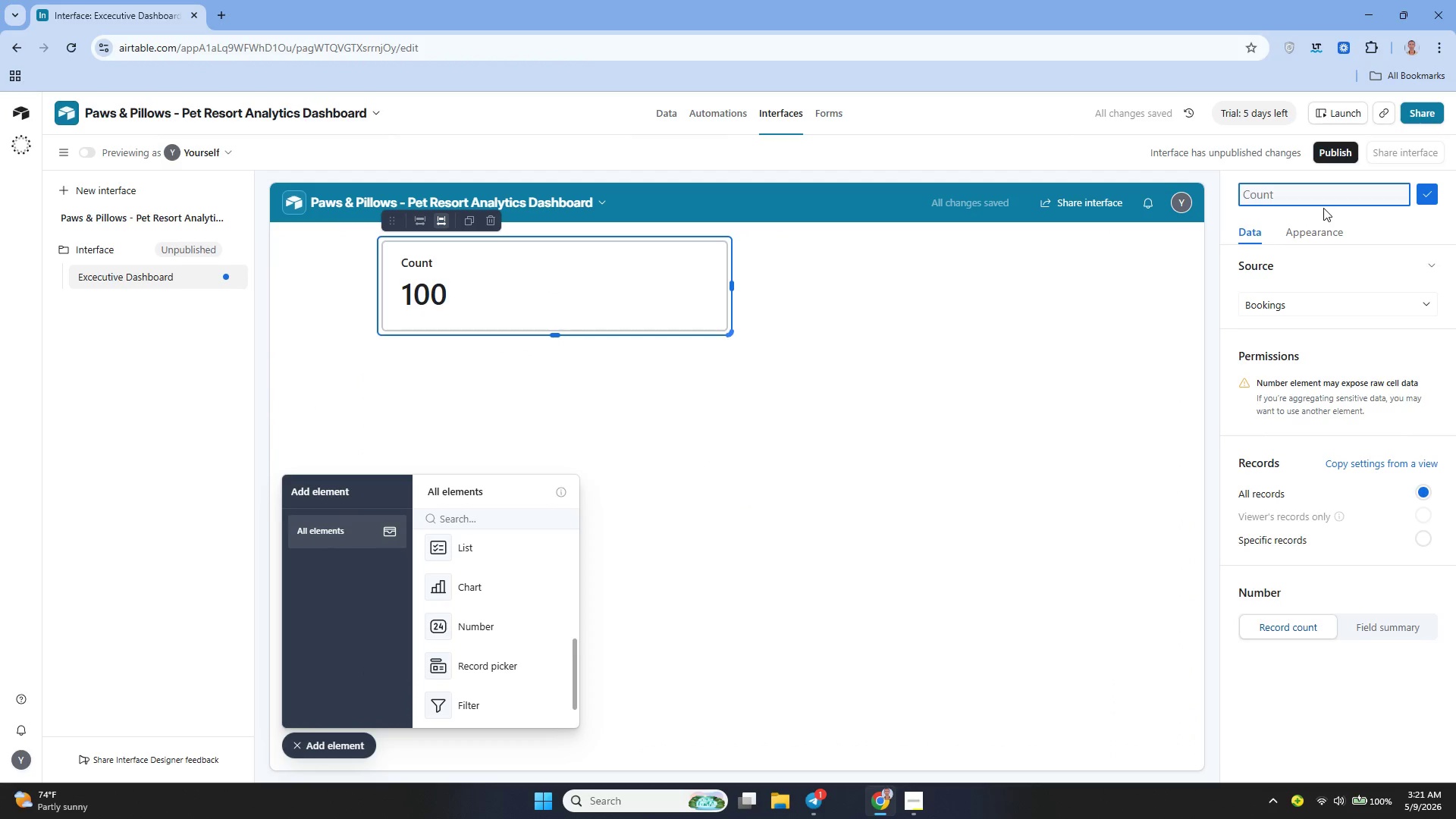 
type(Average Revenue Per Booking)
 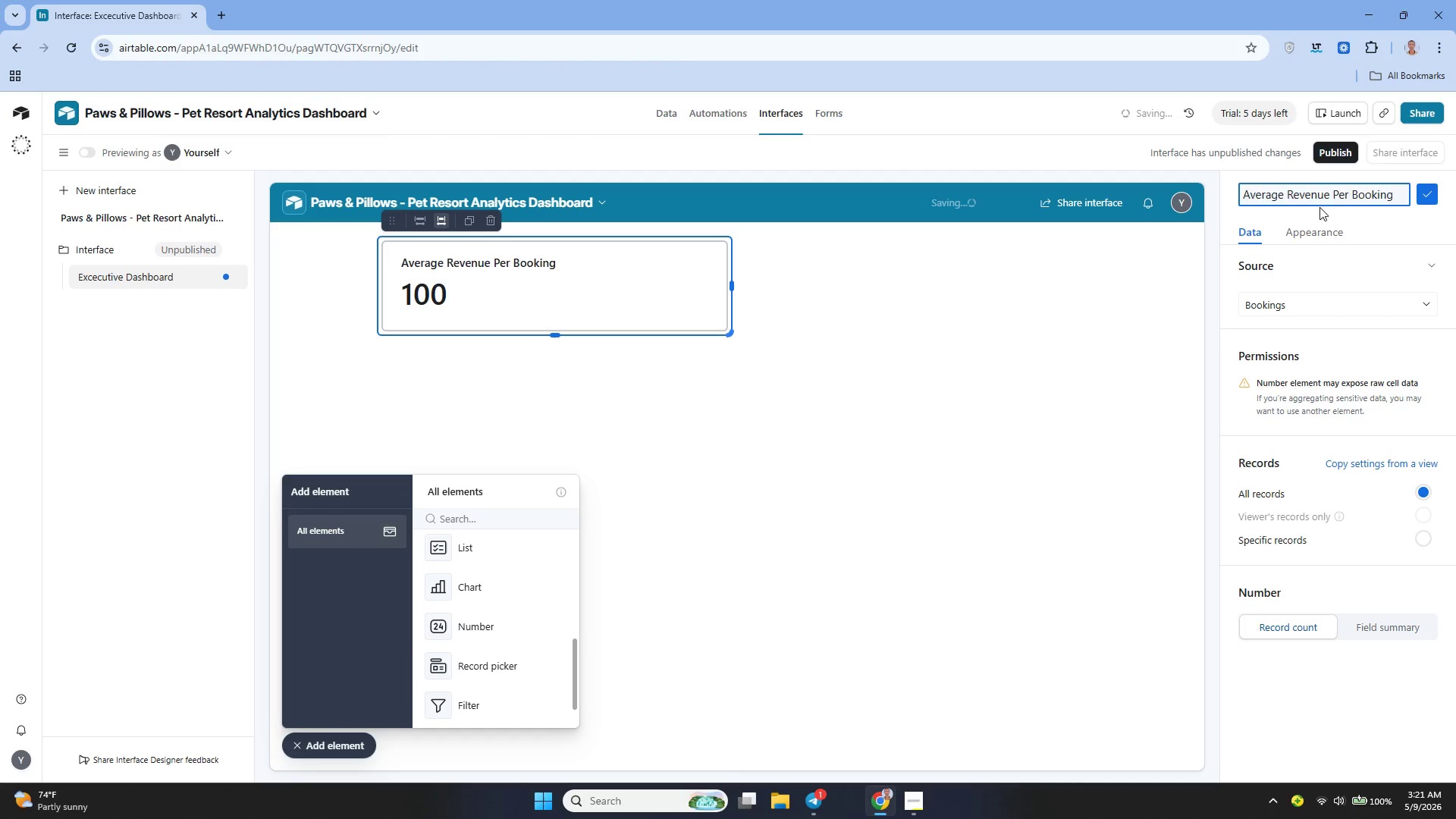 
left_click([1436, 193])
 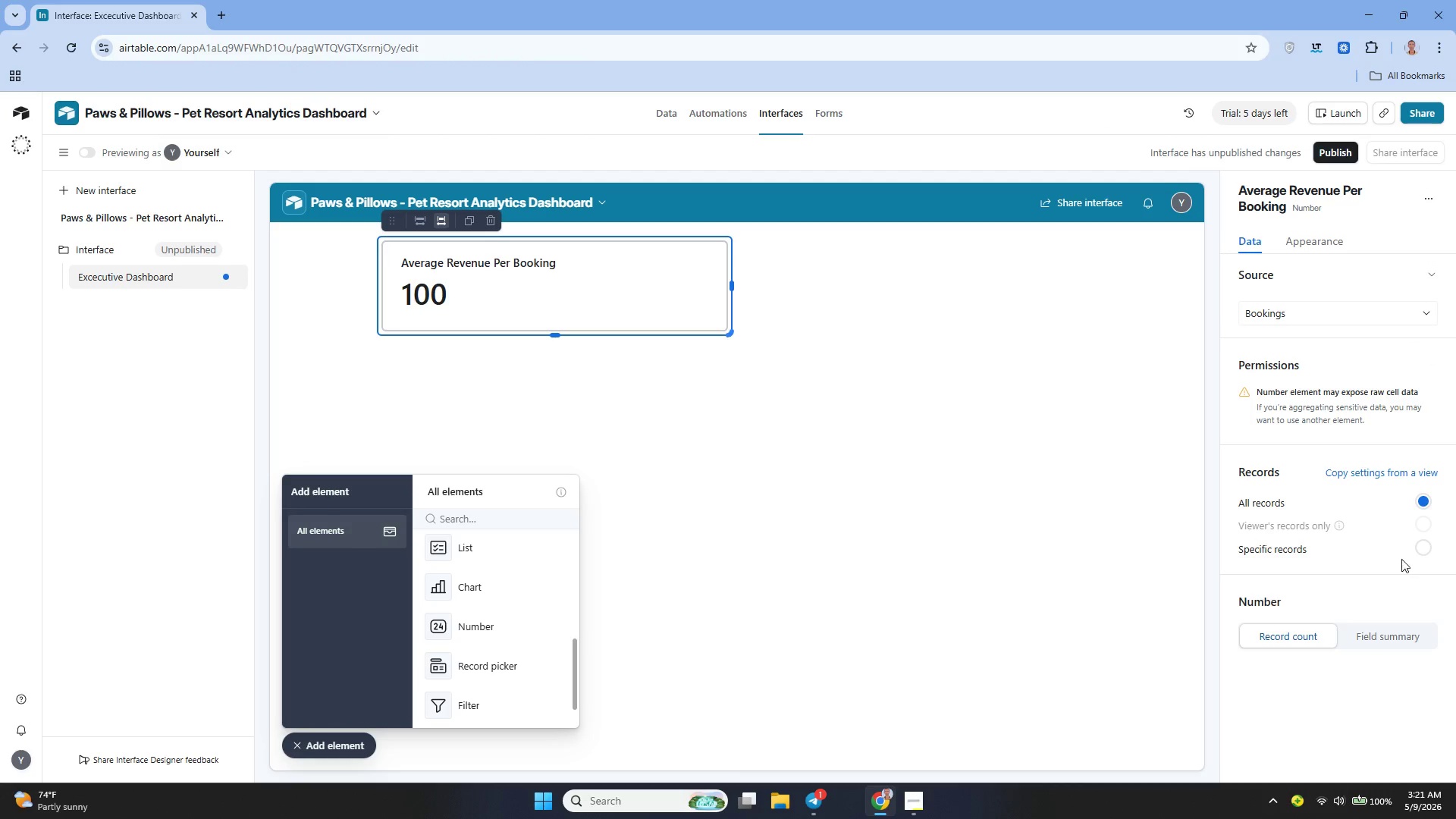 
left_click([1411, 551])
 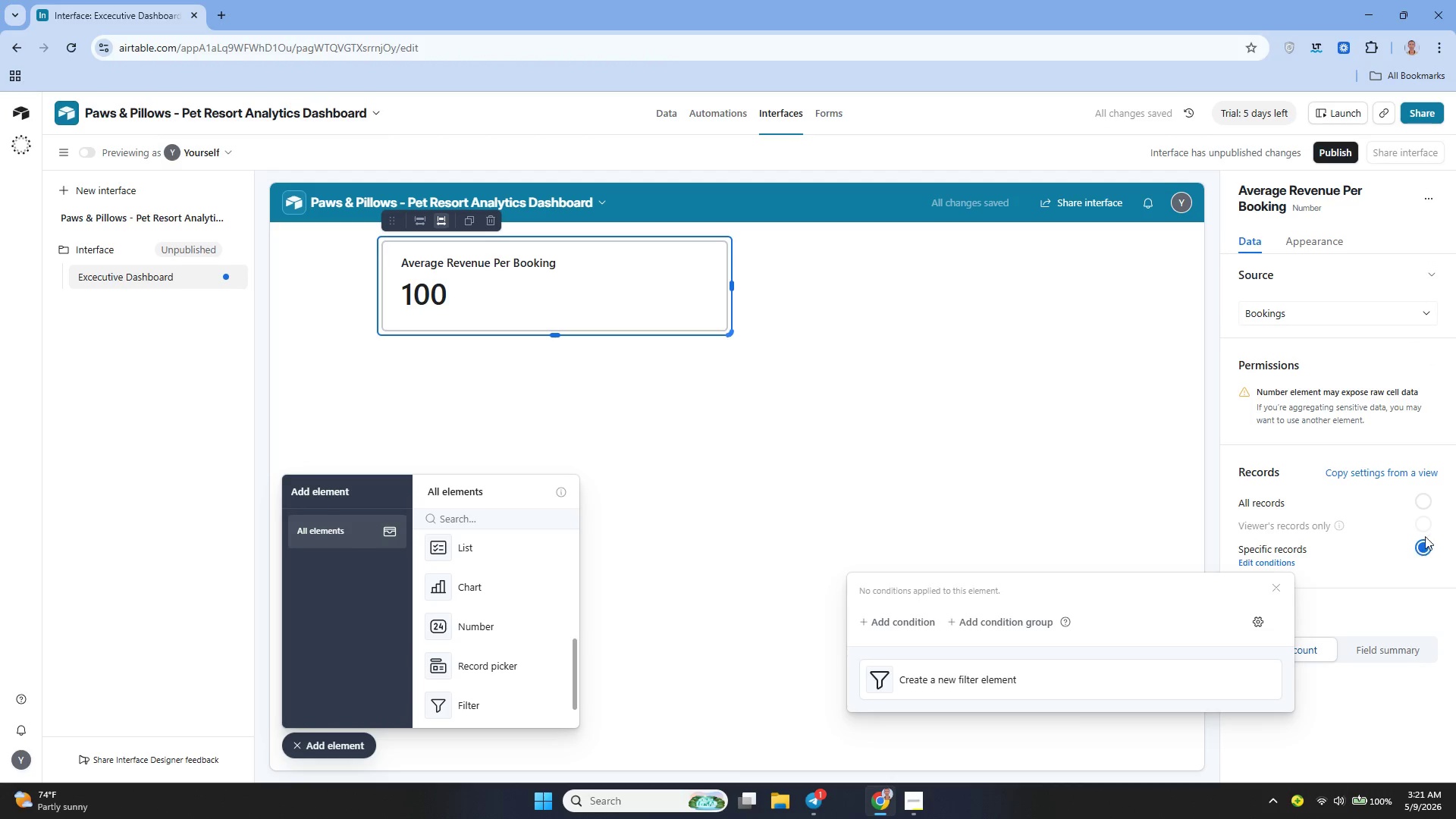 
left_click([1423, 498])
 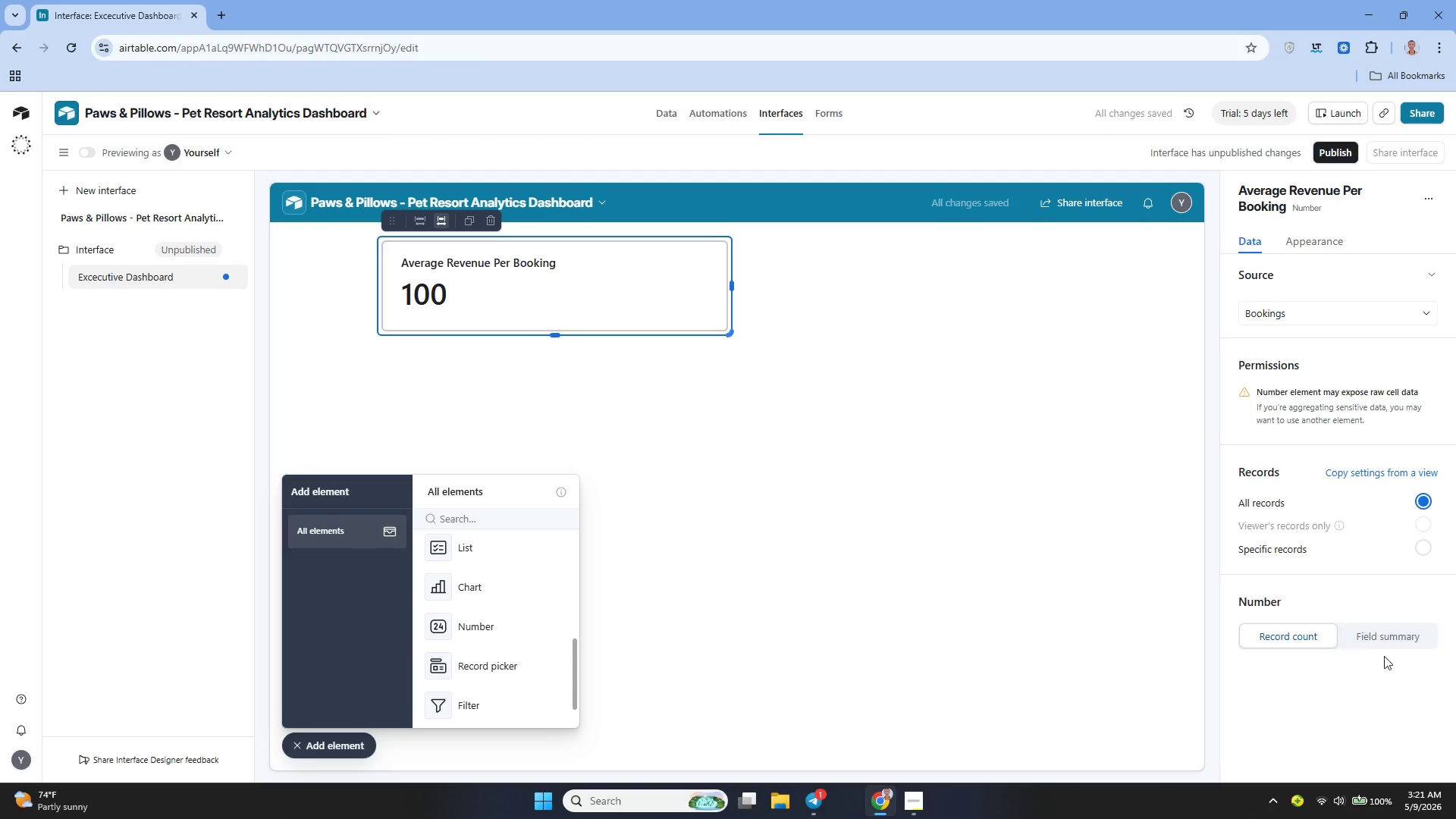 
left_click([1368, 626])
 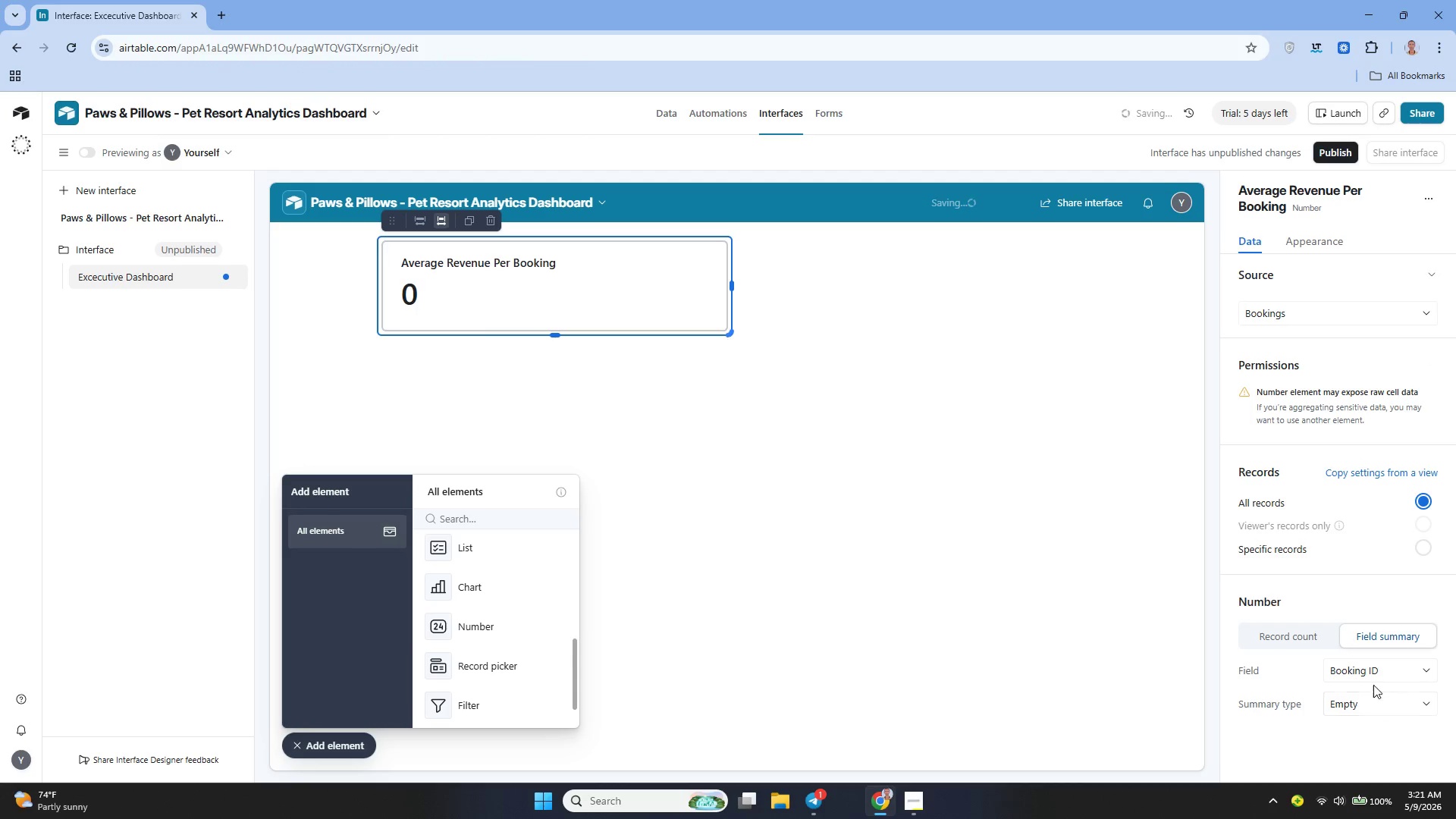 
left_click([1368, 680])
 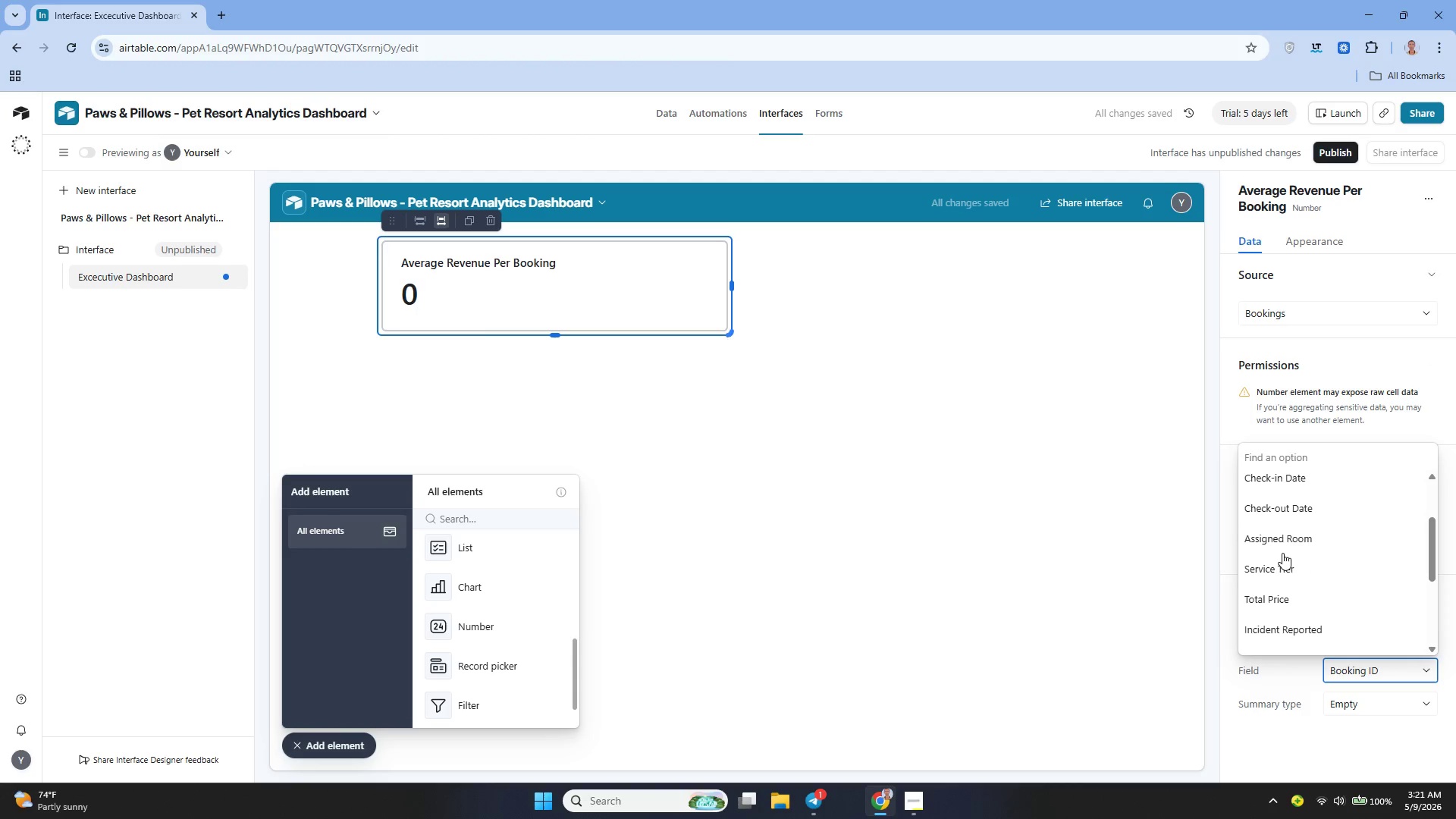 
left_click([1297, 540])
 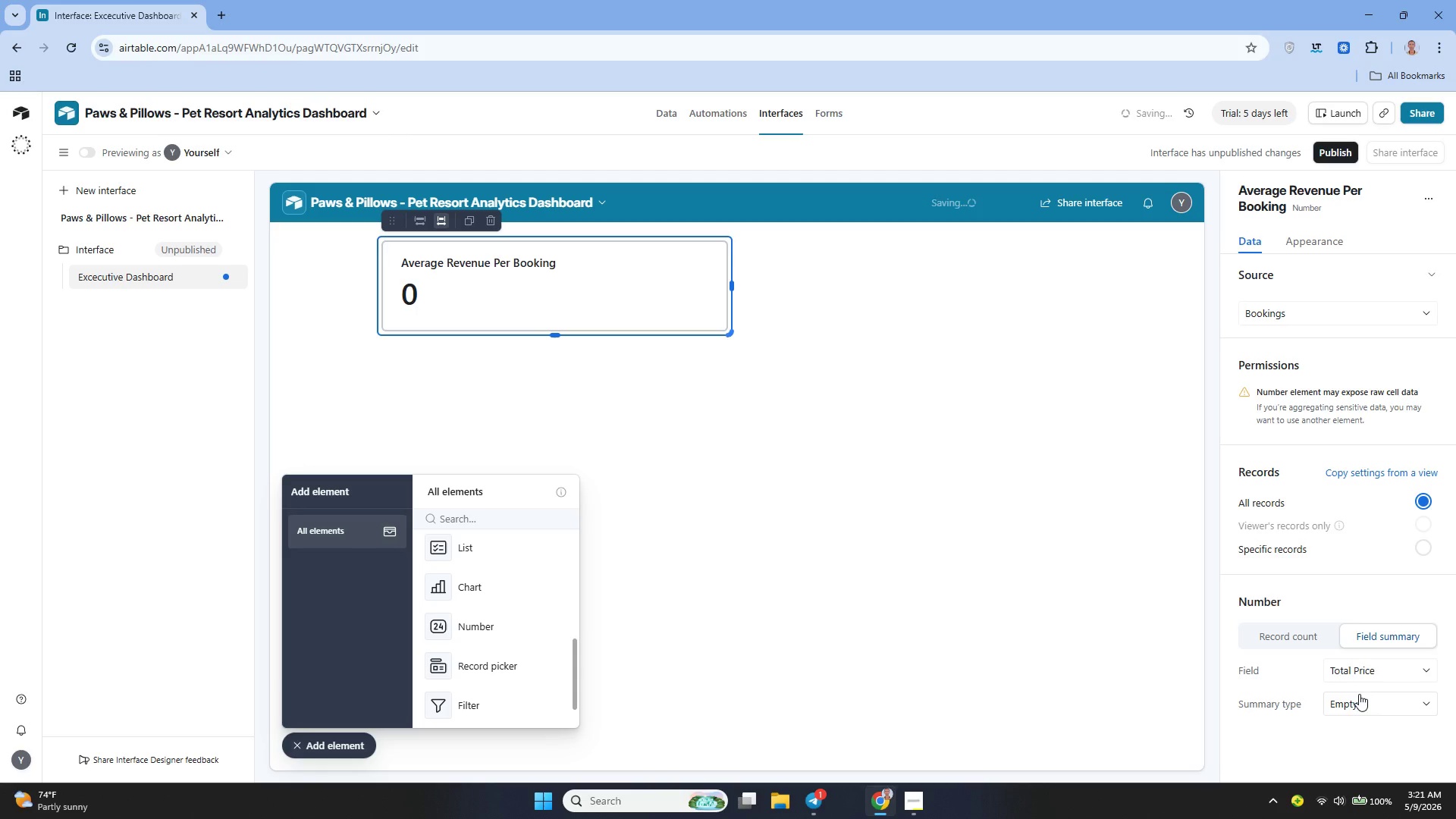 
left_click([1359, 695])
 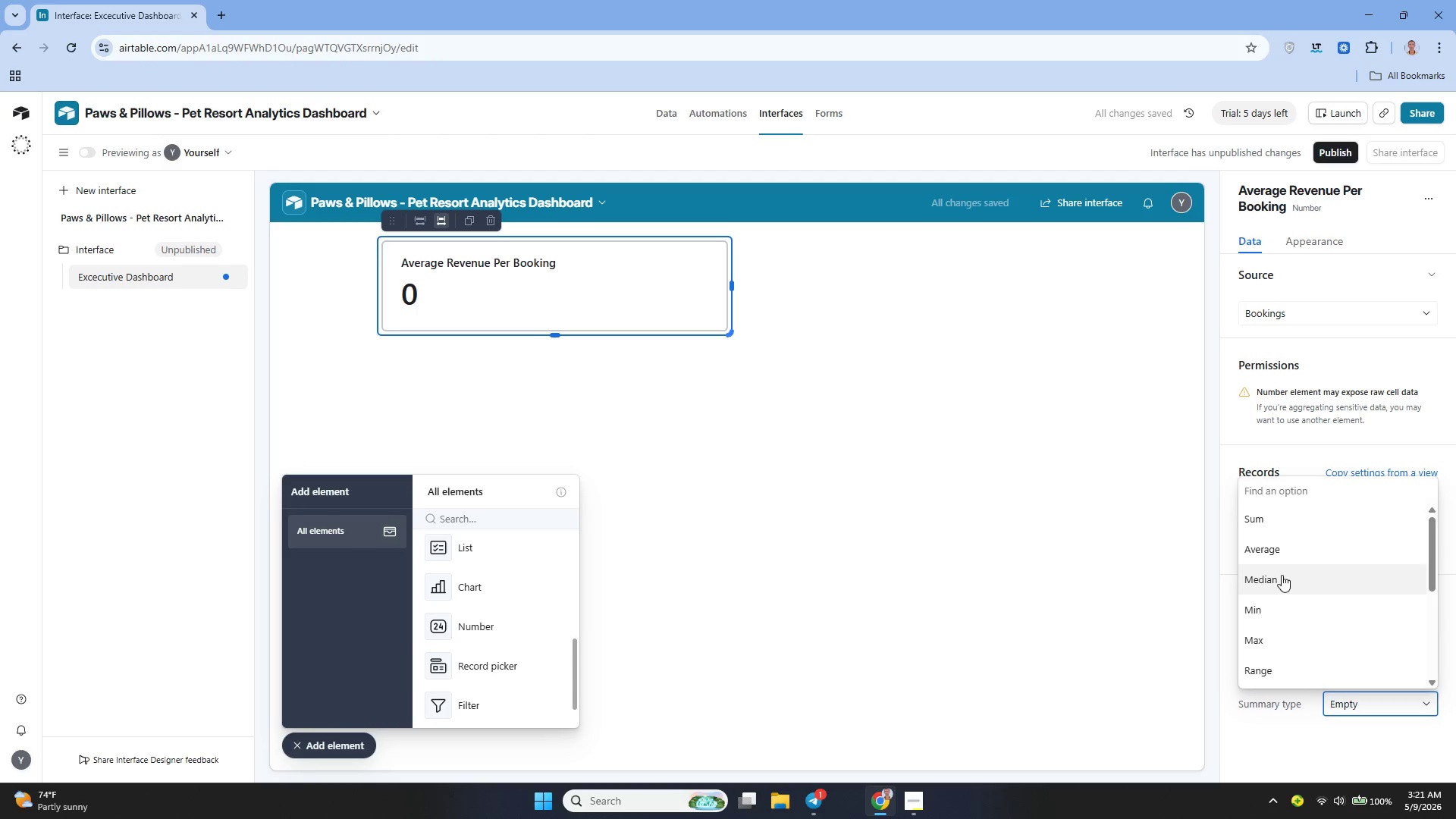 
left_click([1280, 544])
 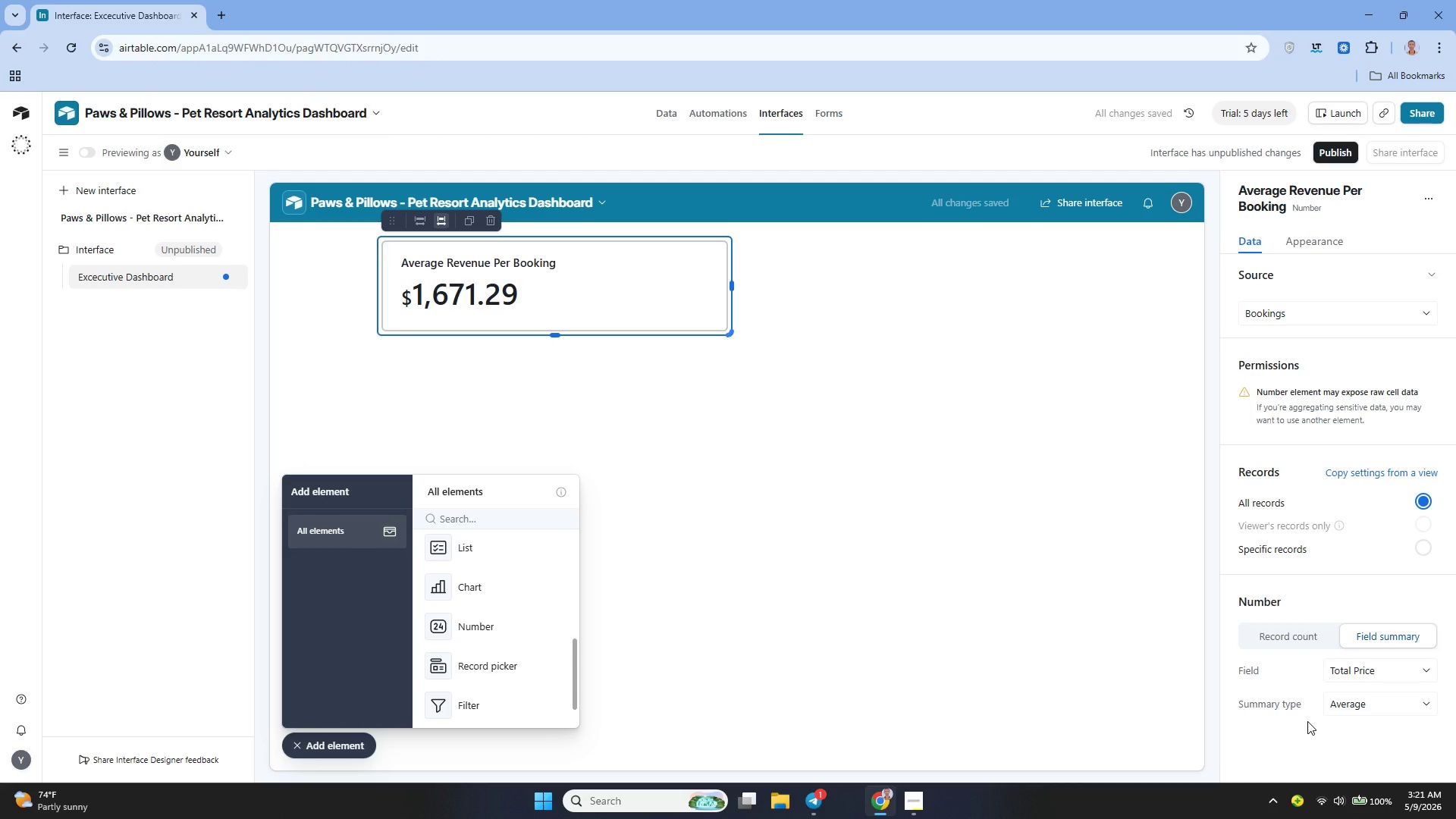 
wait(7.75)
 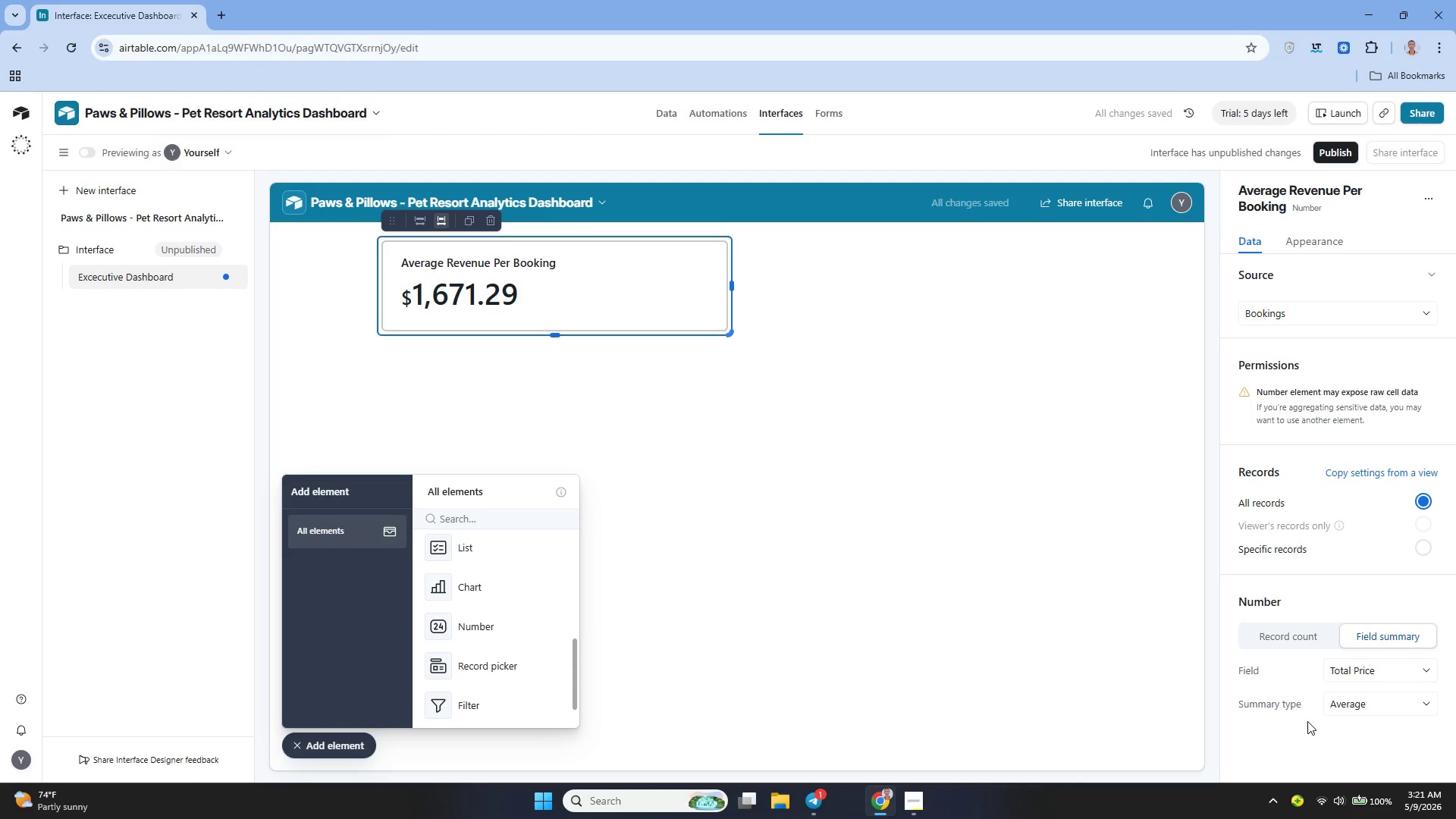 
left_click_drag(start_coordinate=[472, 619], to_coordinate=[806, 211])
 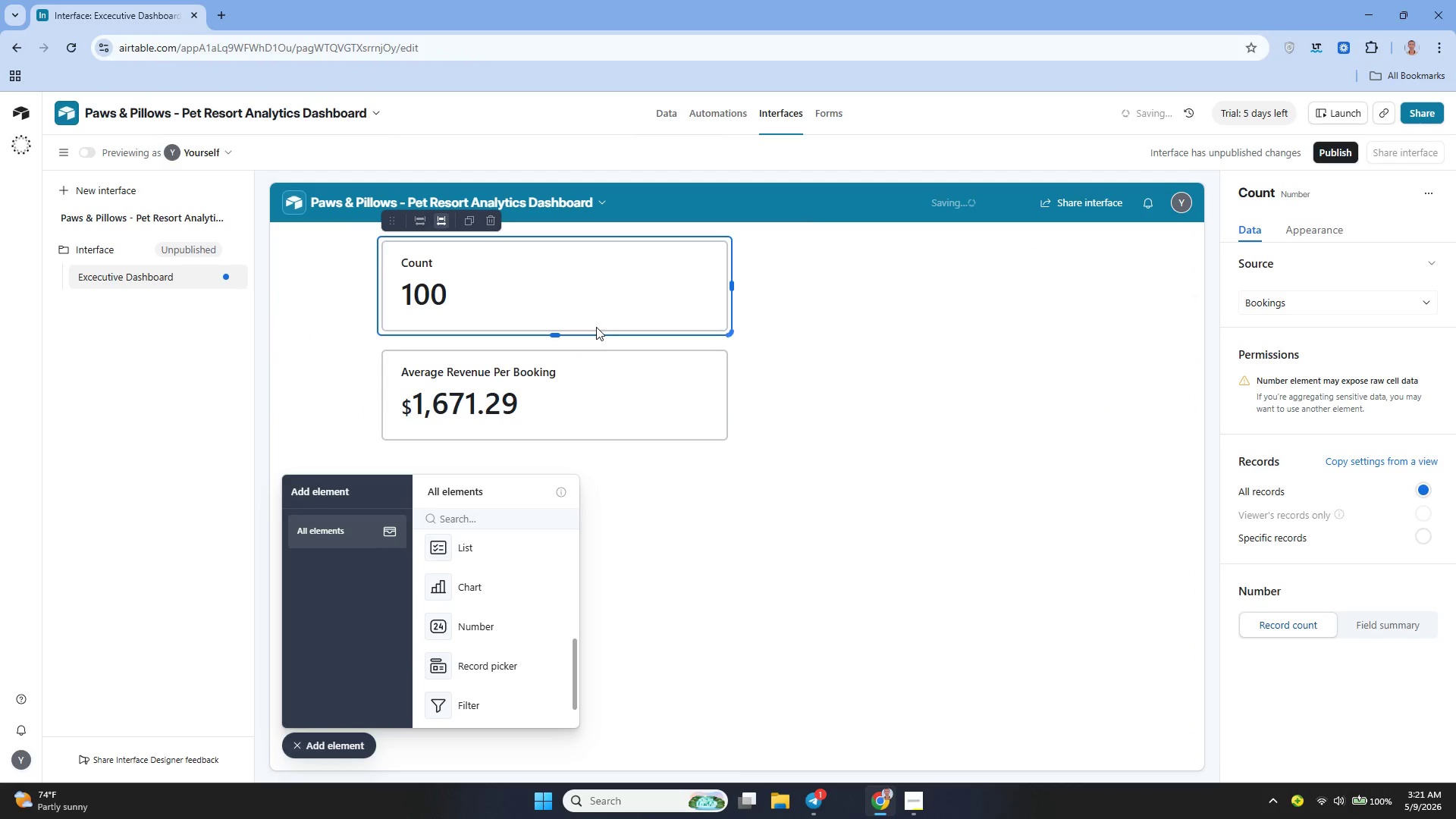 
left_click_drag(start_coordinate=[588, 313], to_coordinate=[738, 309])
 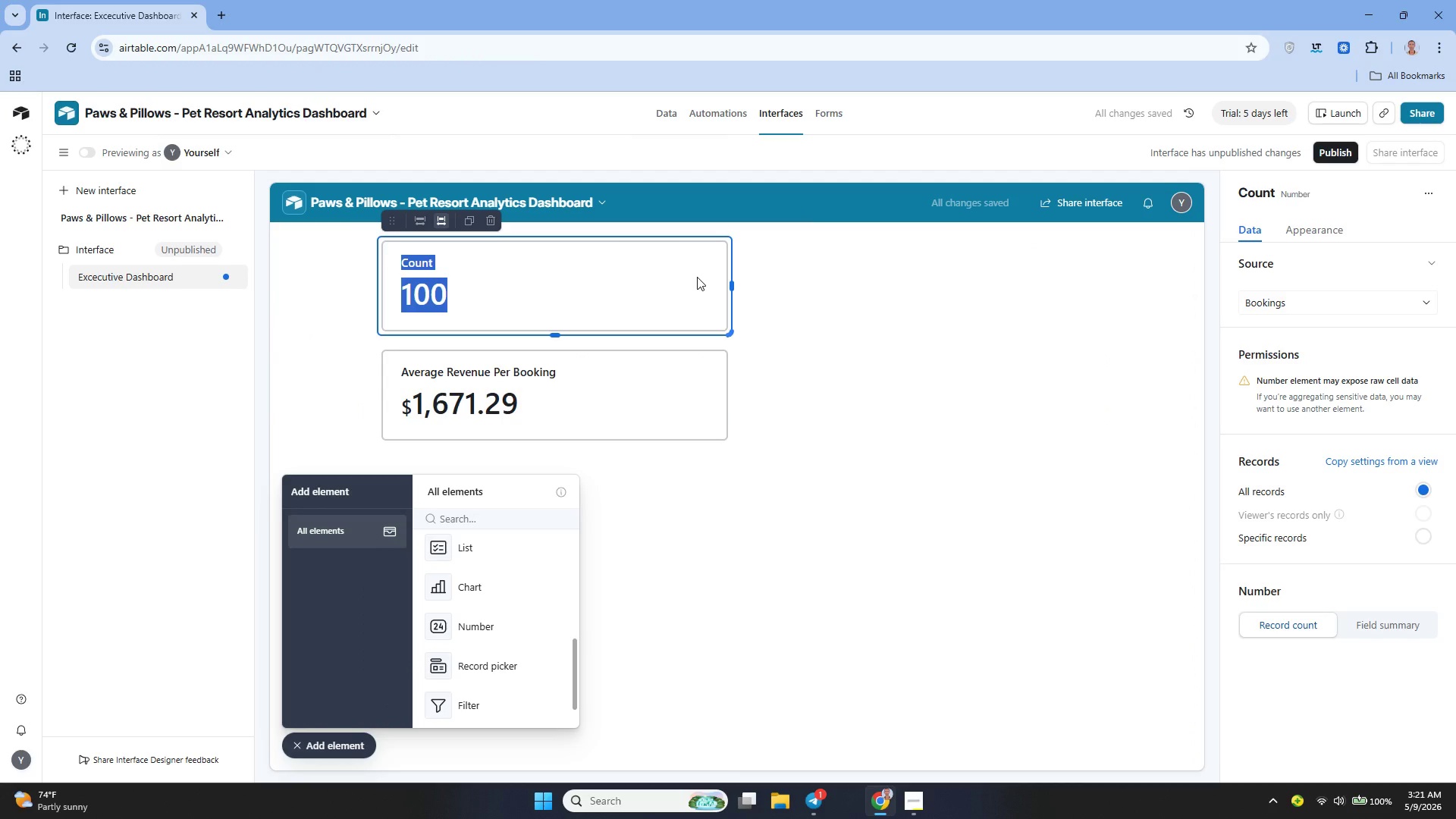 
left_click([697, 277])
 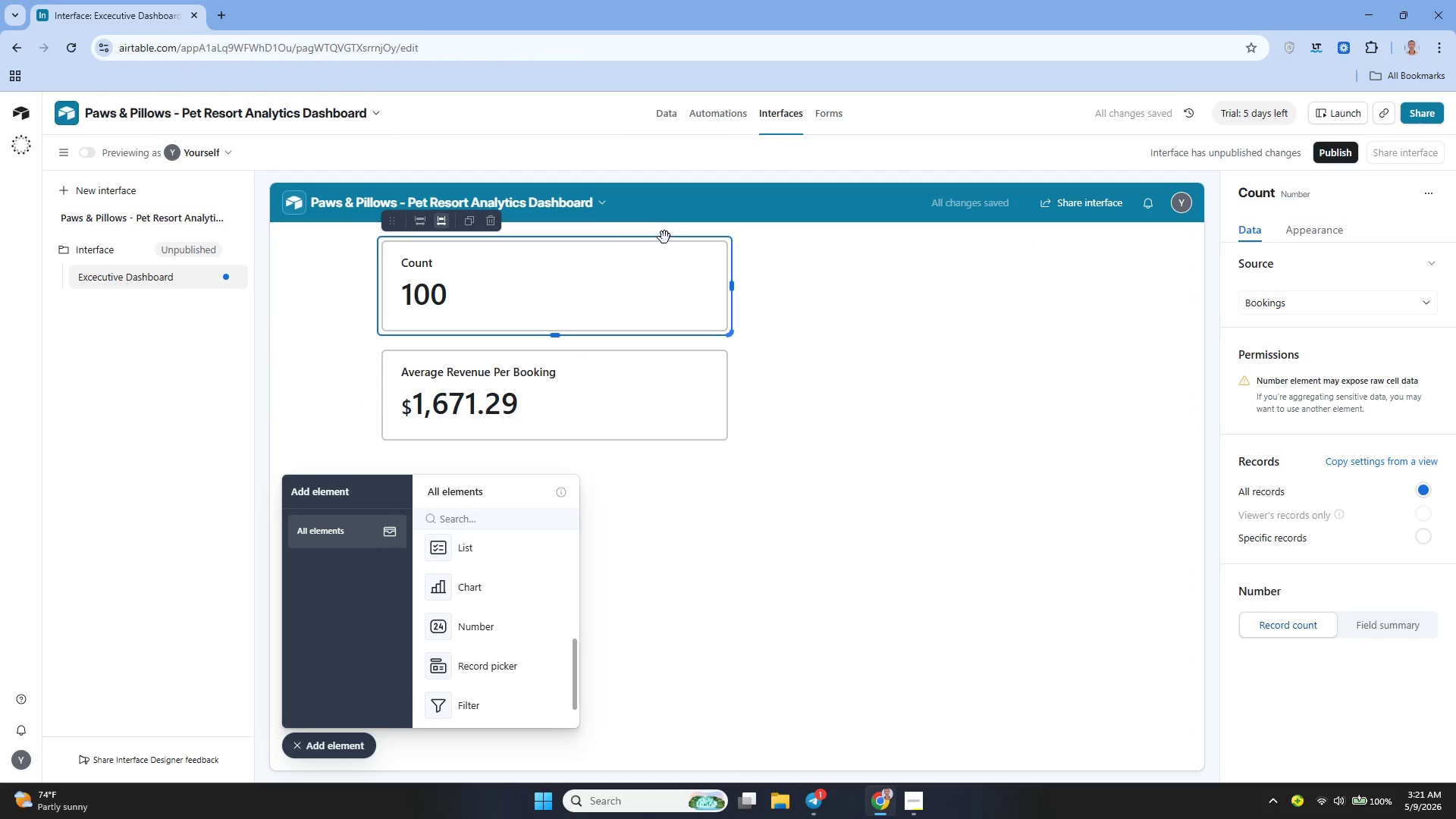 
left_click_drag(start_coordinate=[664, 237], to_coordinate=[885, 267])
 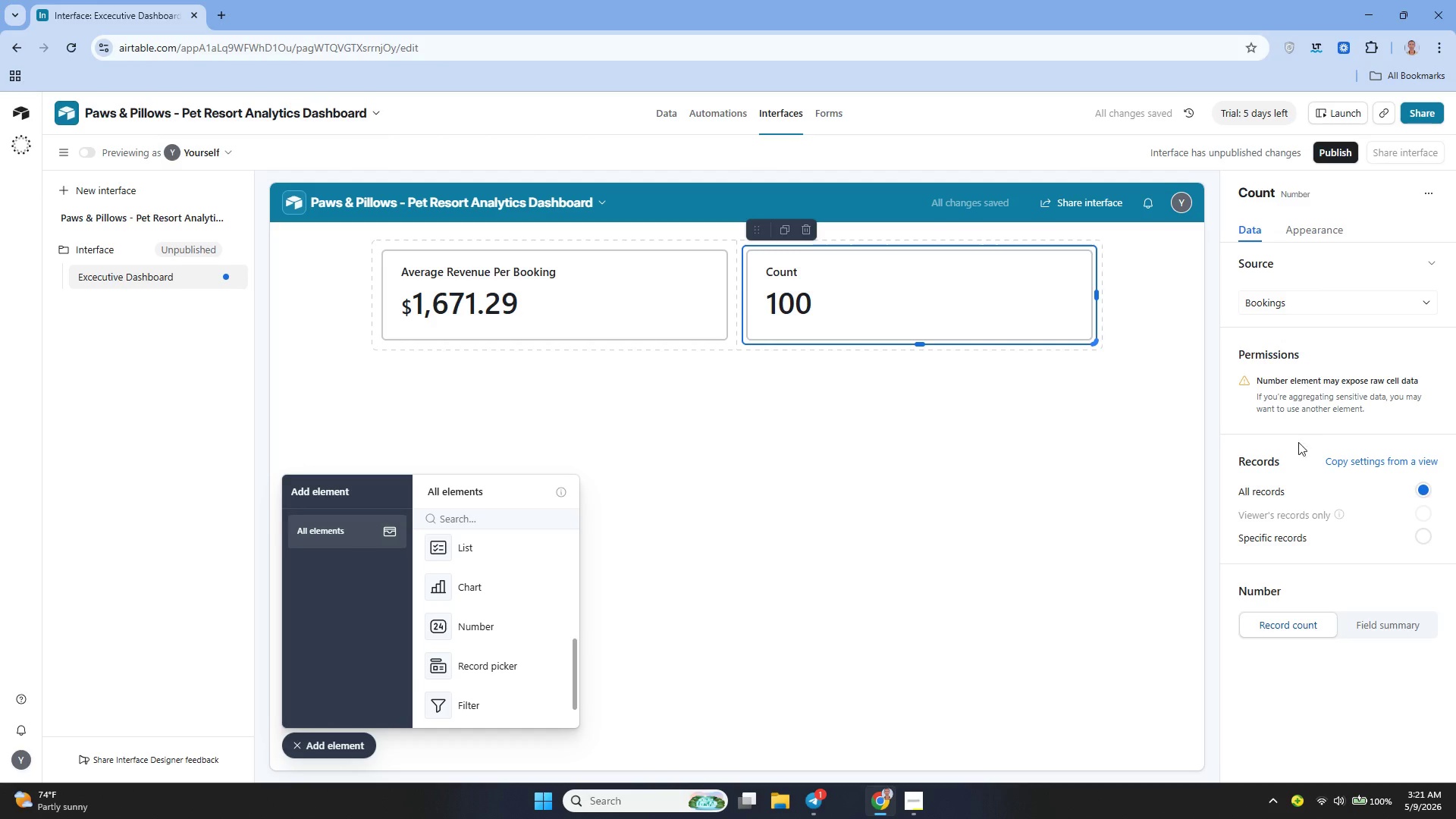 
wait(10.39)
 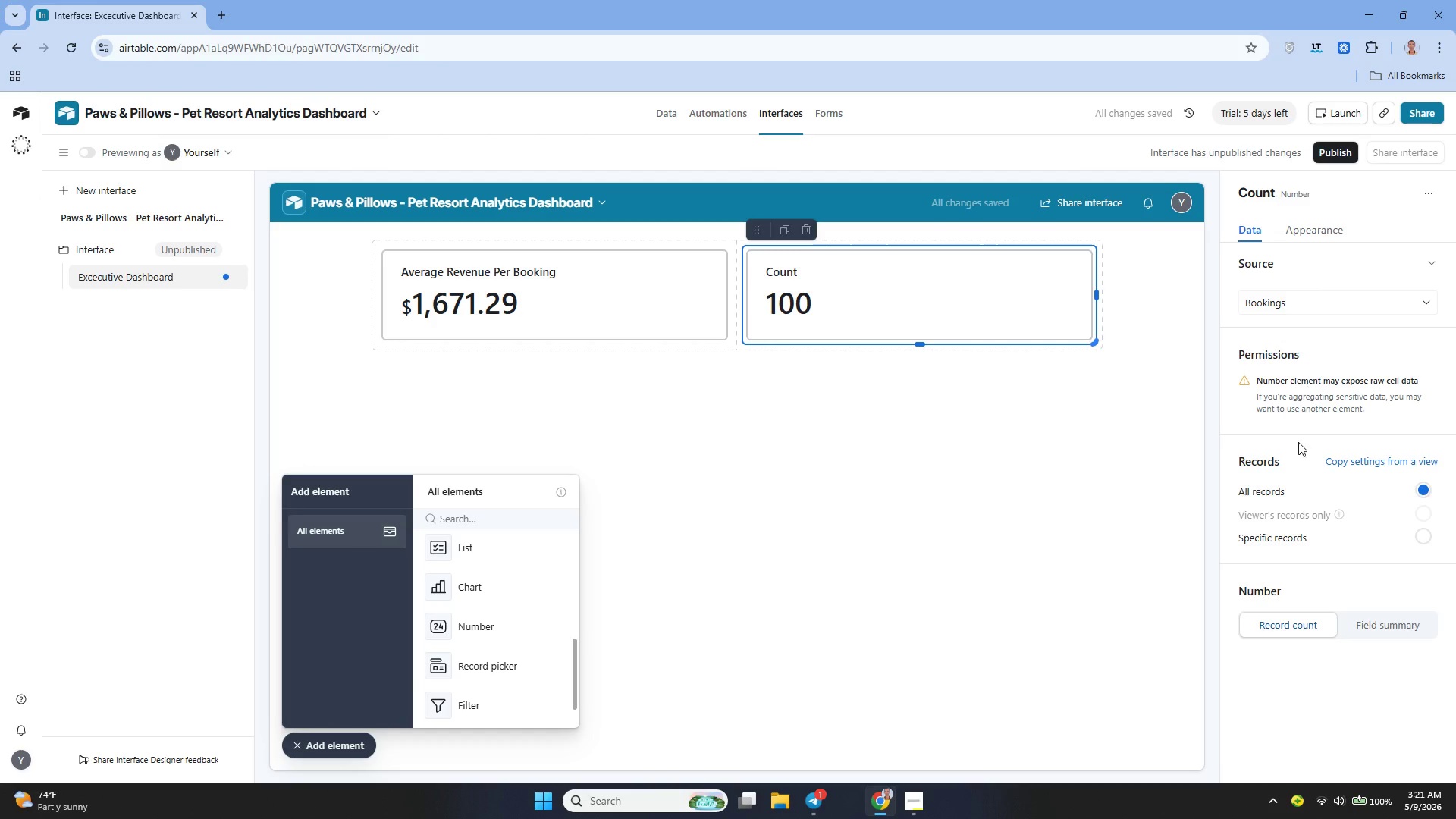 
left_click([1354, 626])
 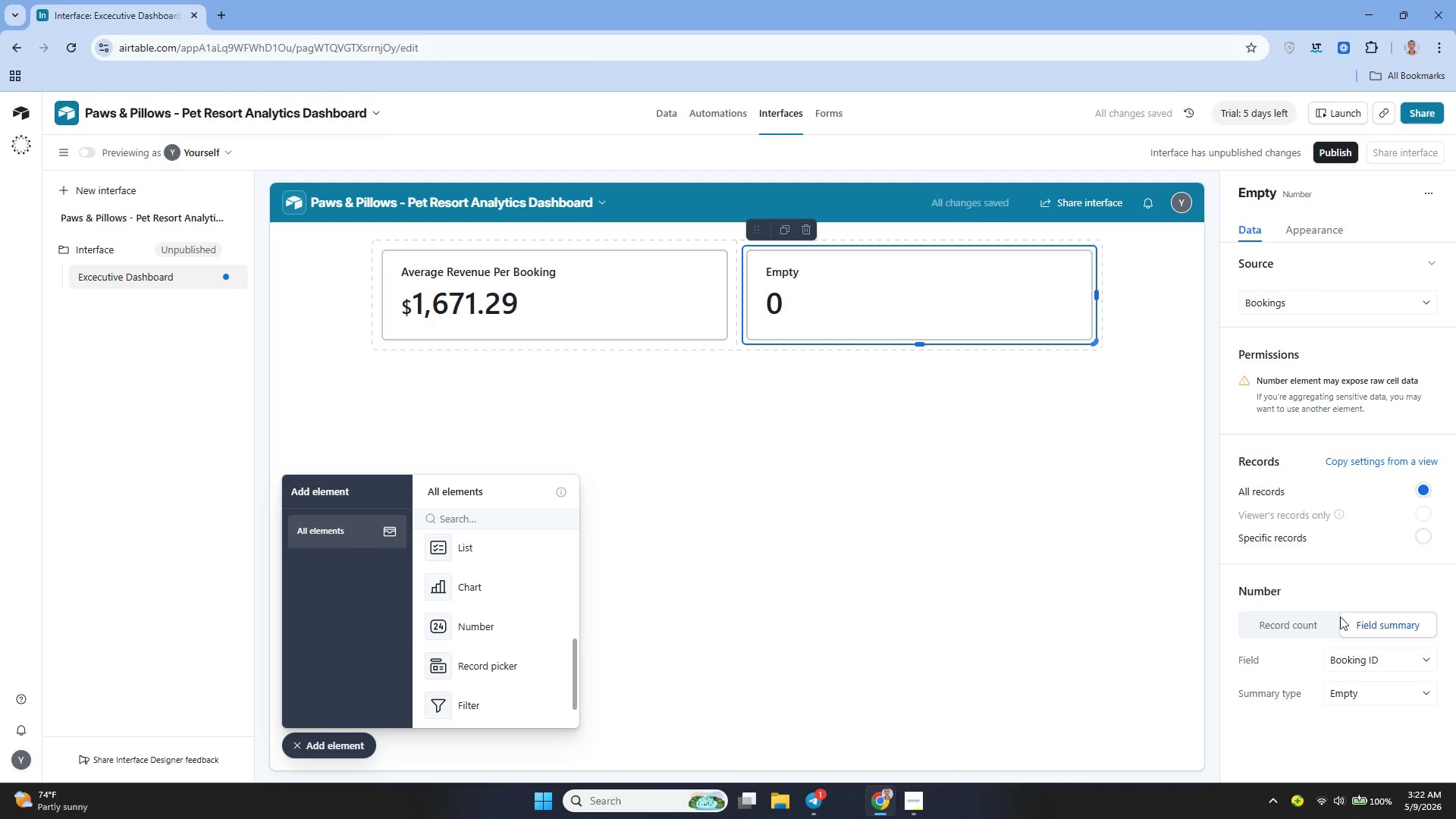 
left_click([1349, 653])
 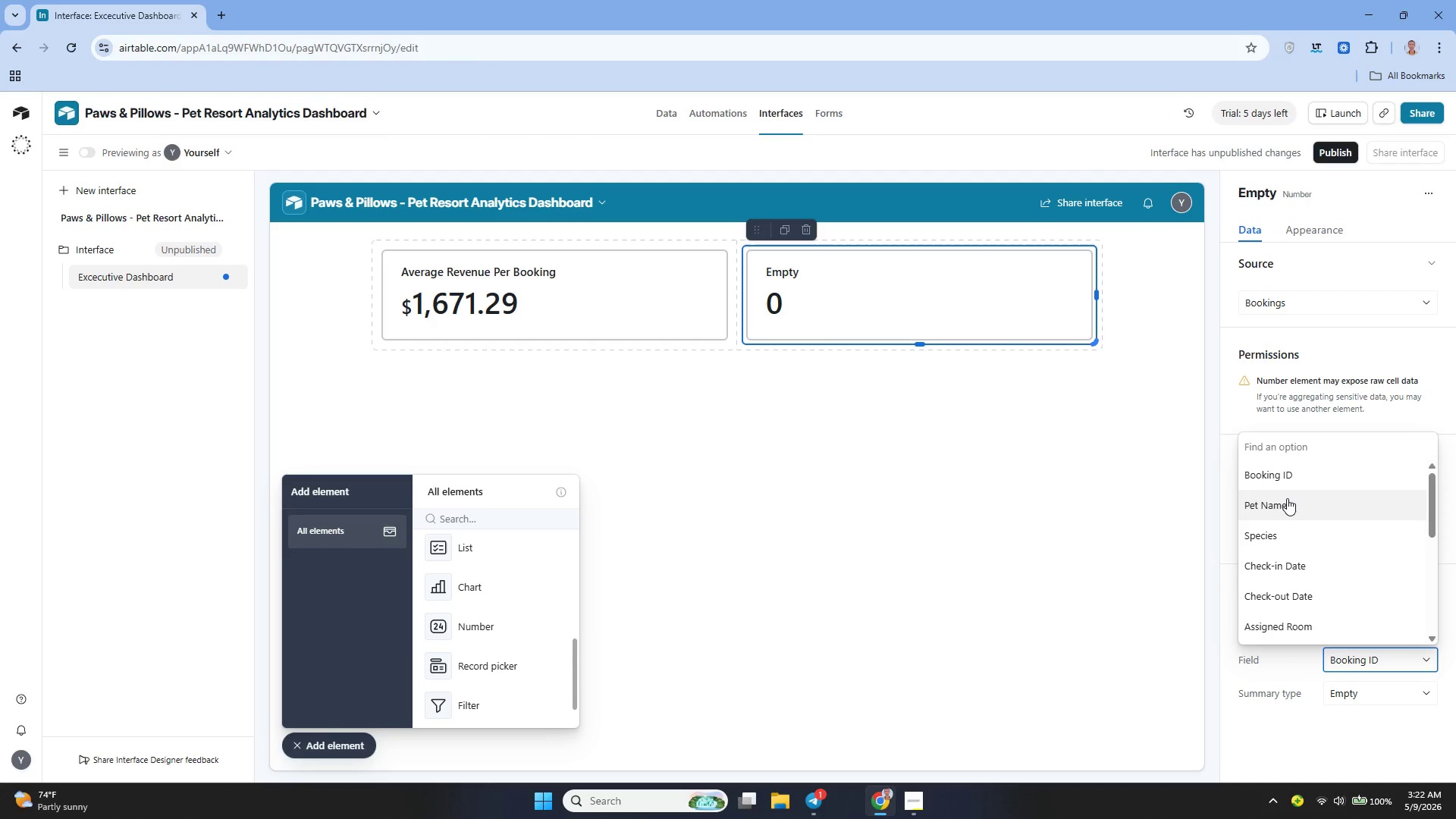 
wait(10.05)
 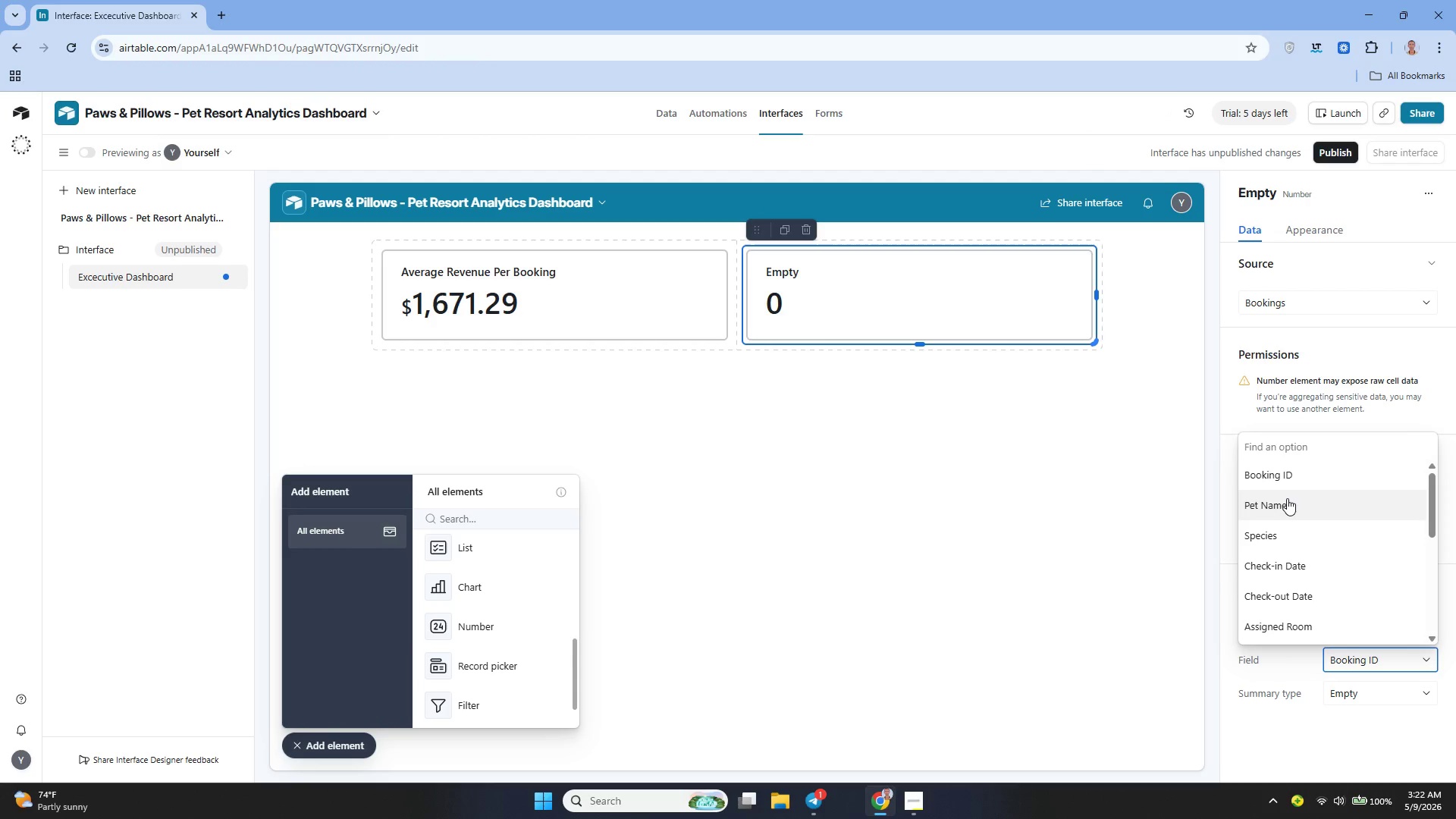 
left_click([1271, 669])
 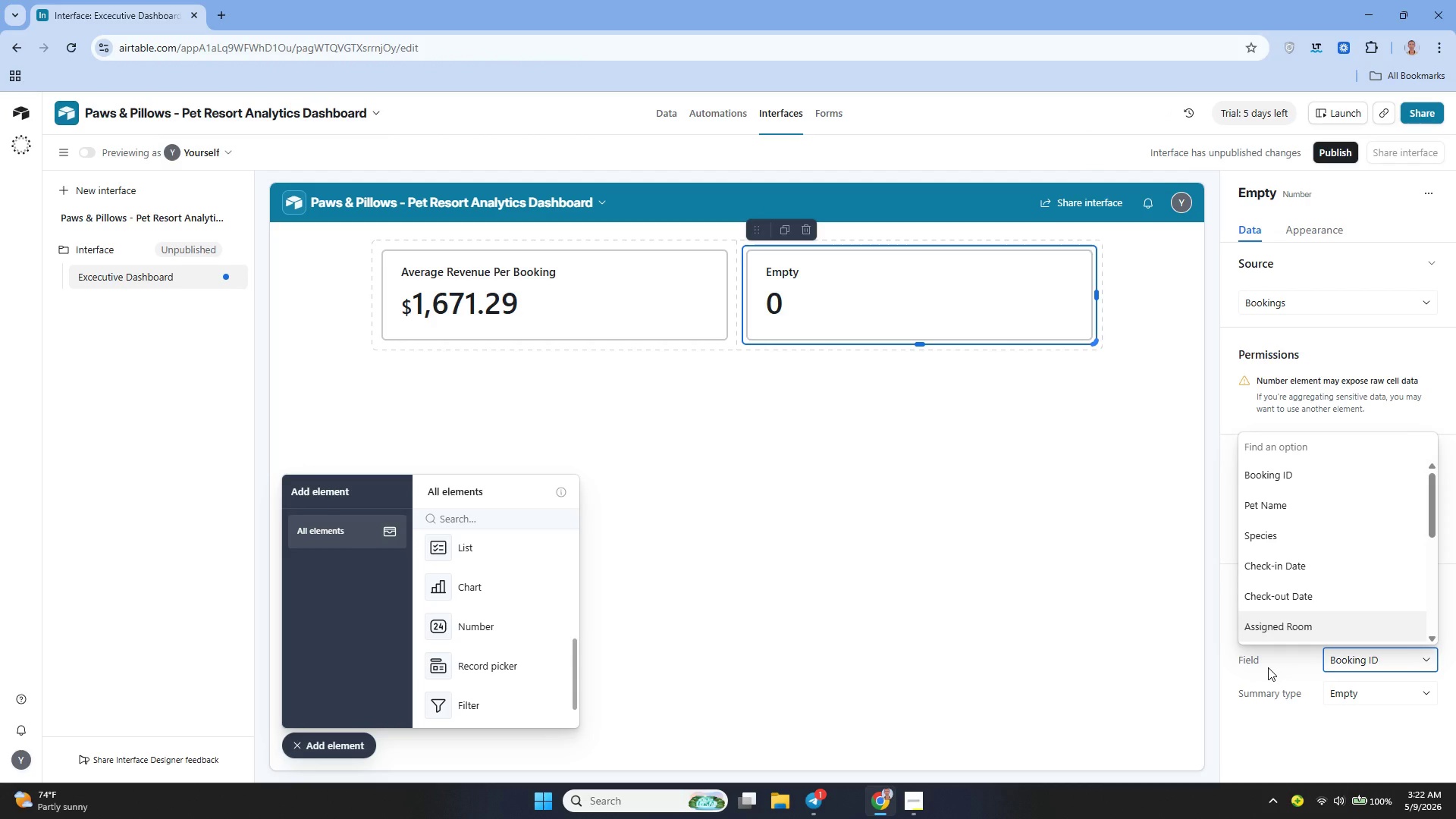 
left_click([1268, 667])
 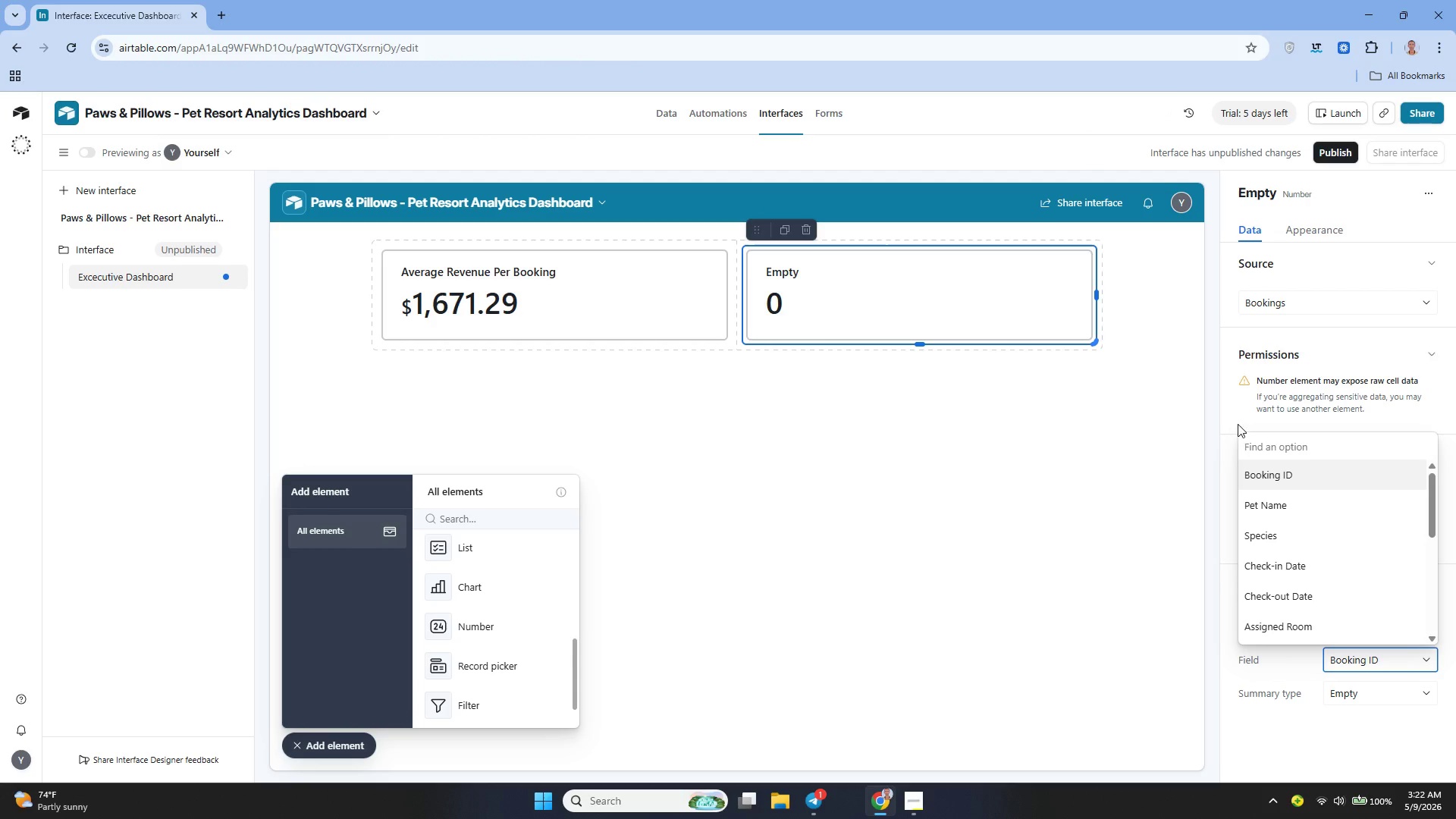 
left_click([1237, 419])
 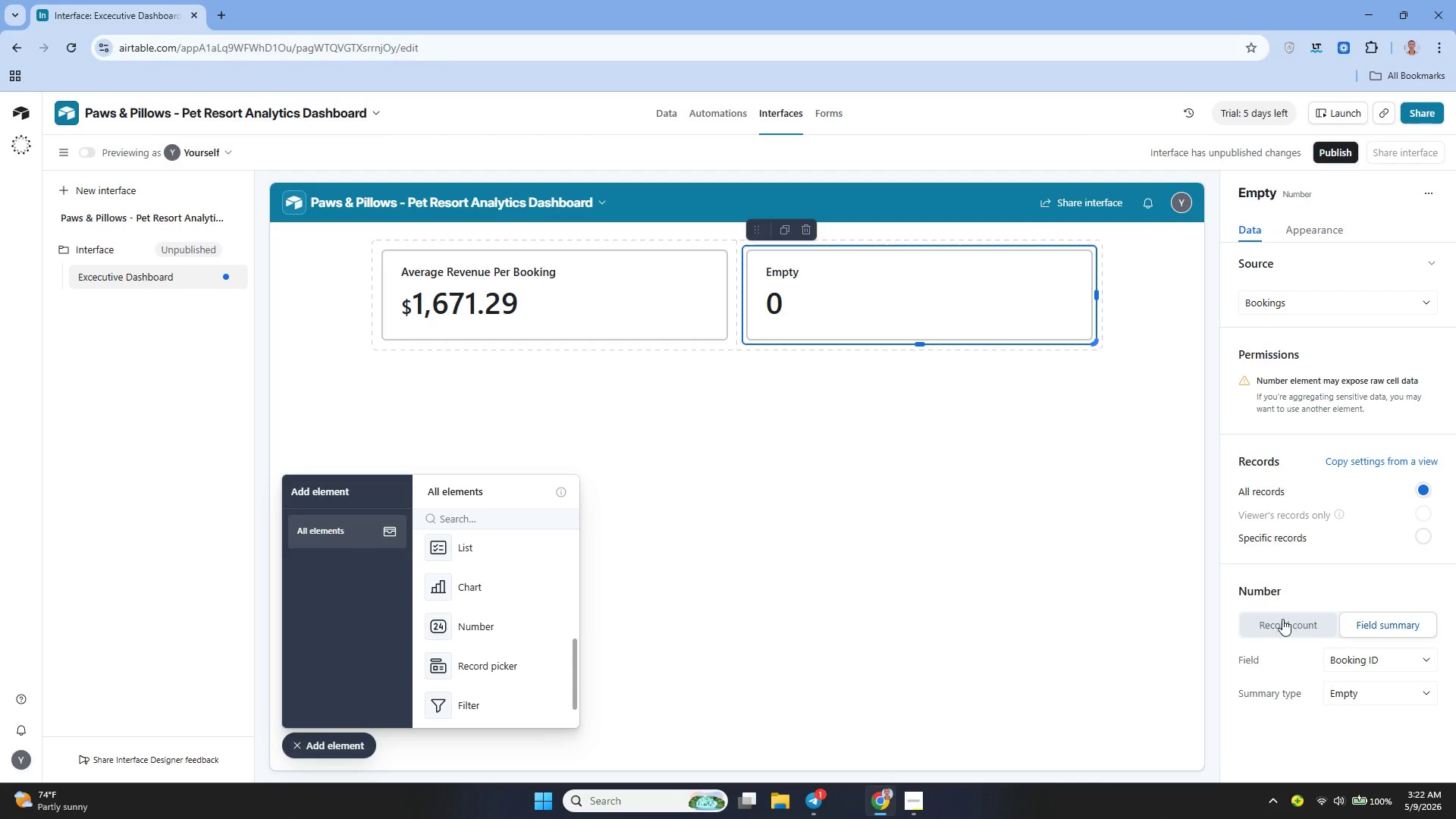 
left_click([1281, 627])
 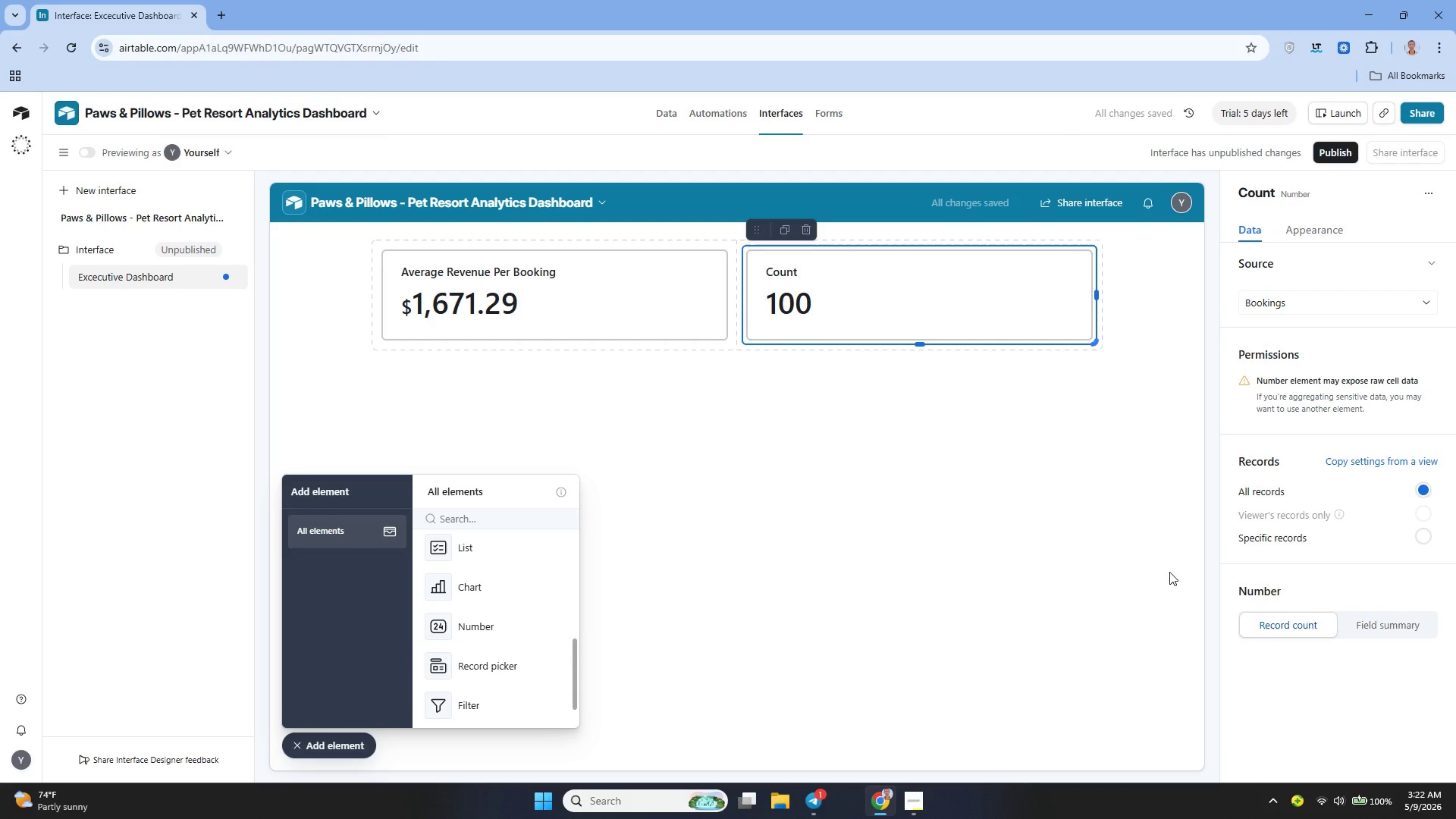 
wait(7.5)
 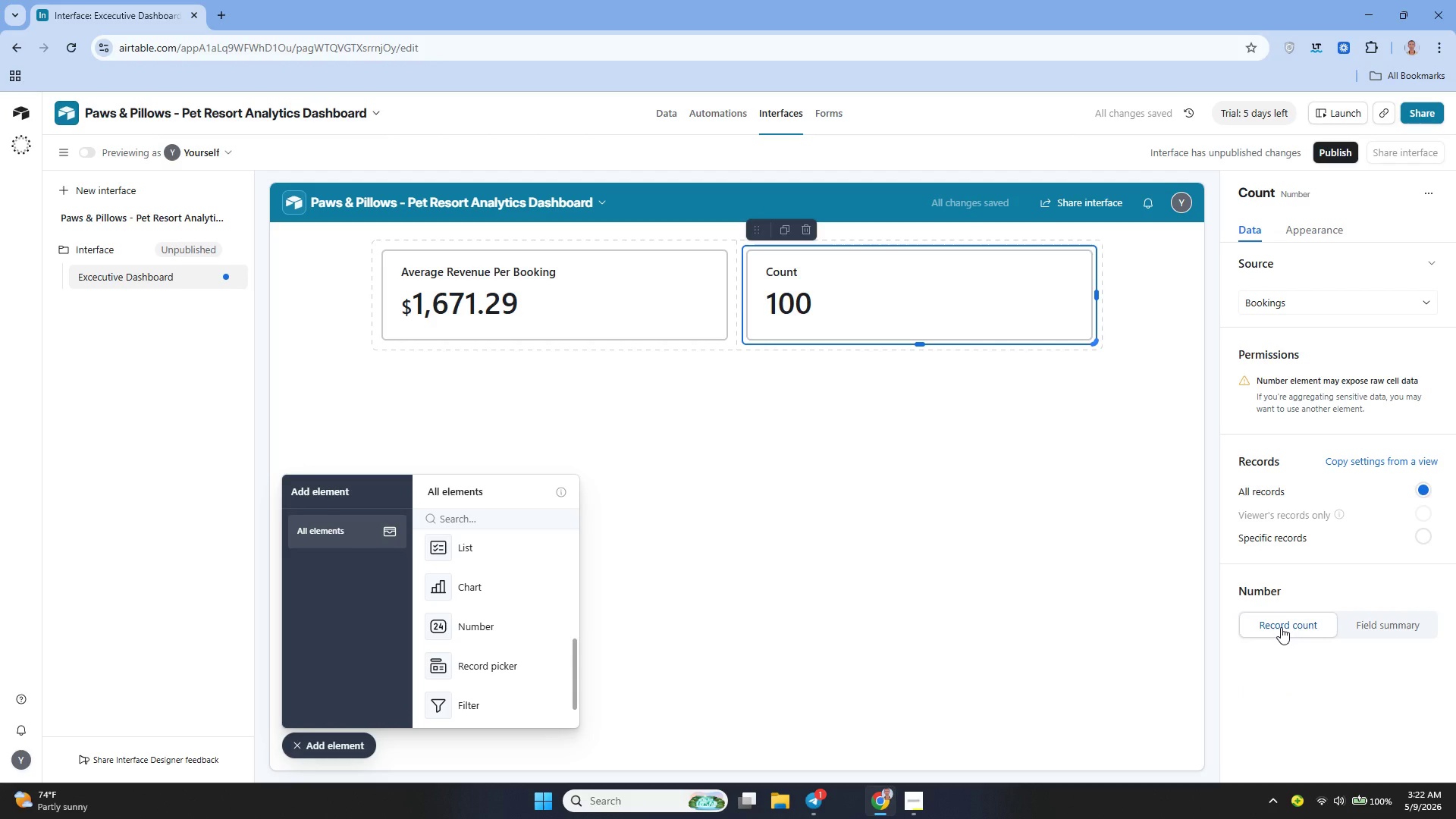 
left_click([484, 621])
 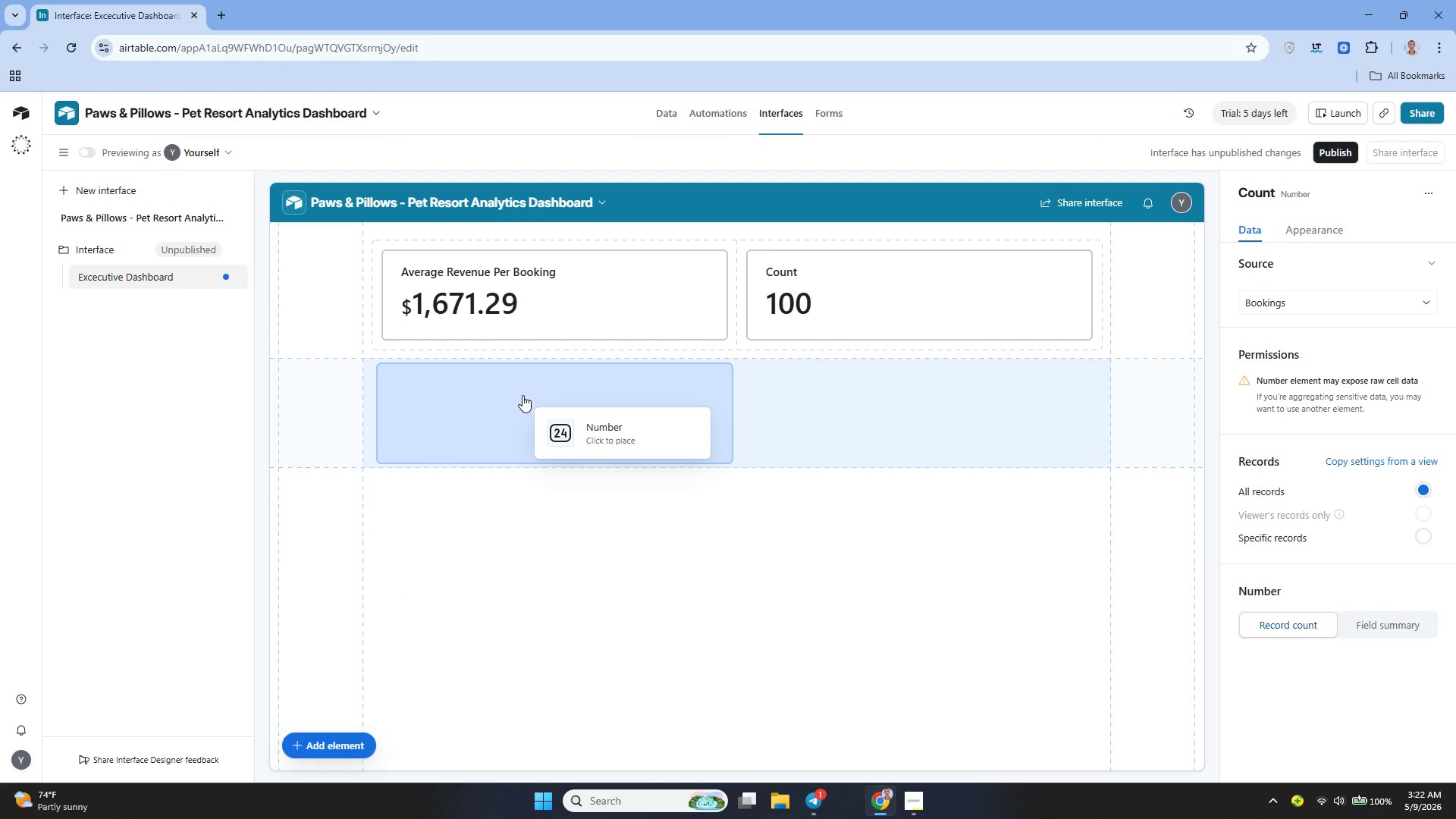 
left_click([522, 395])
 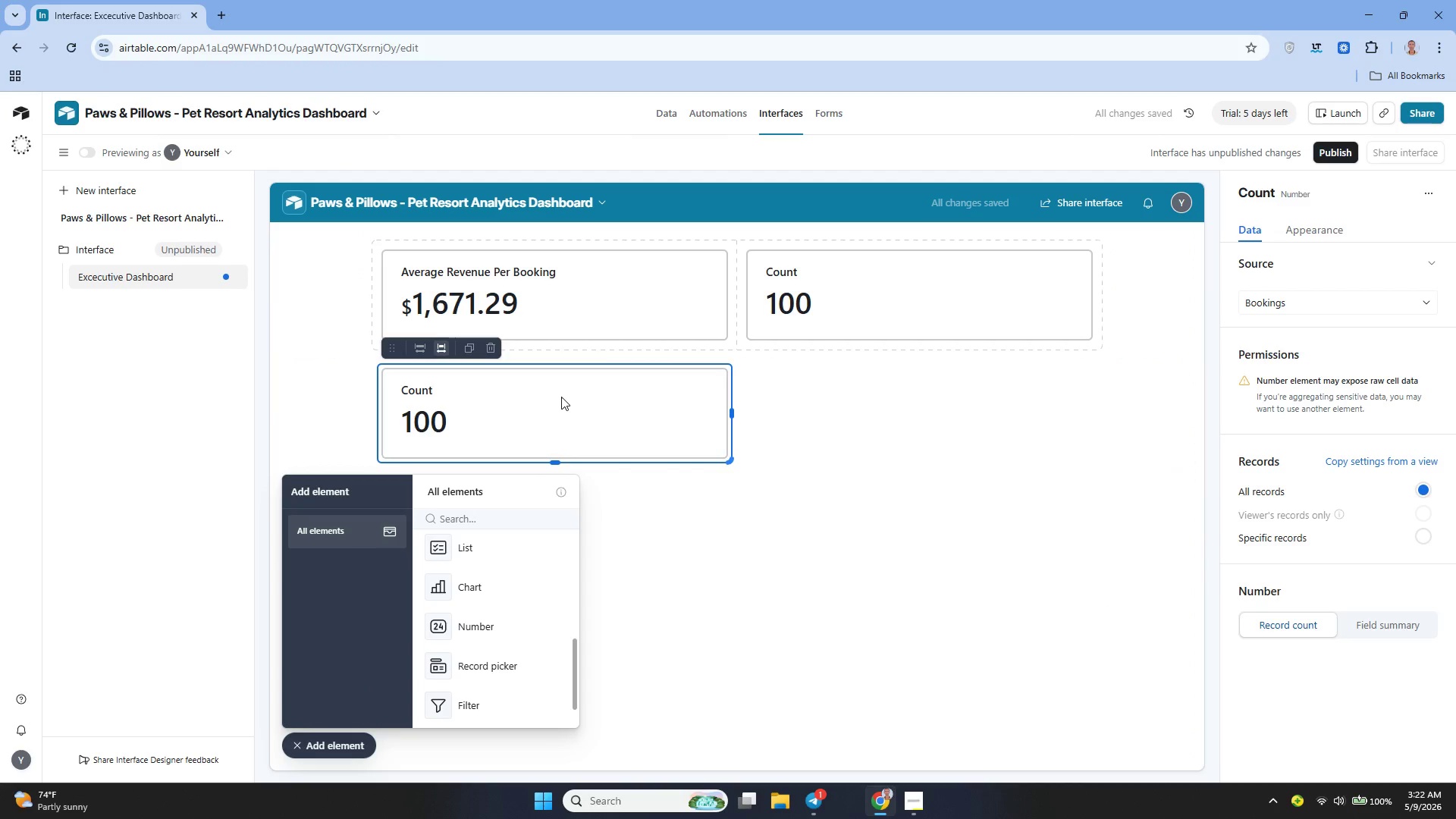 
left_click([865, 333])
 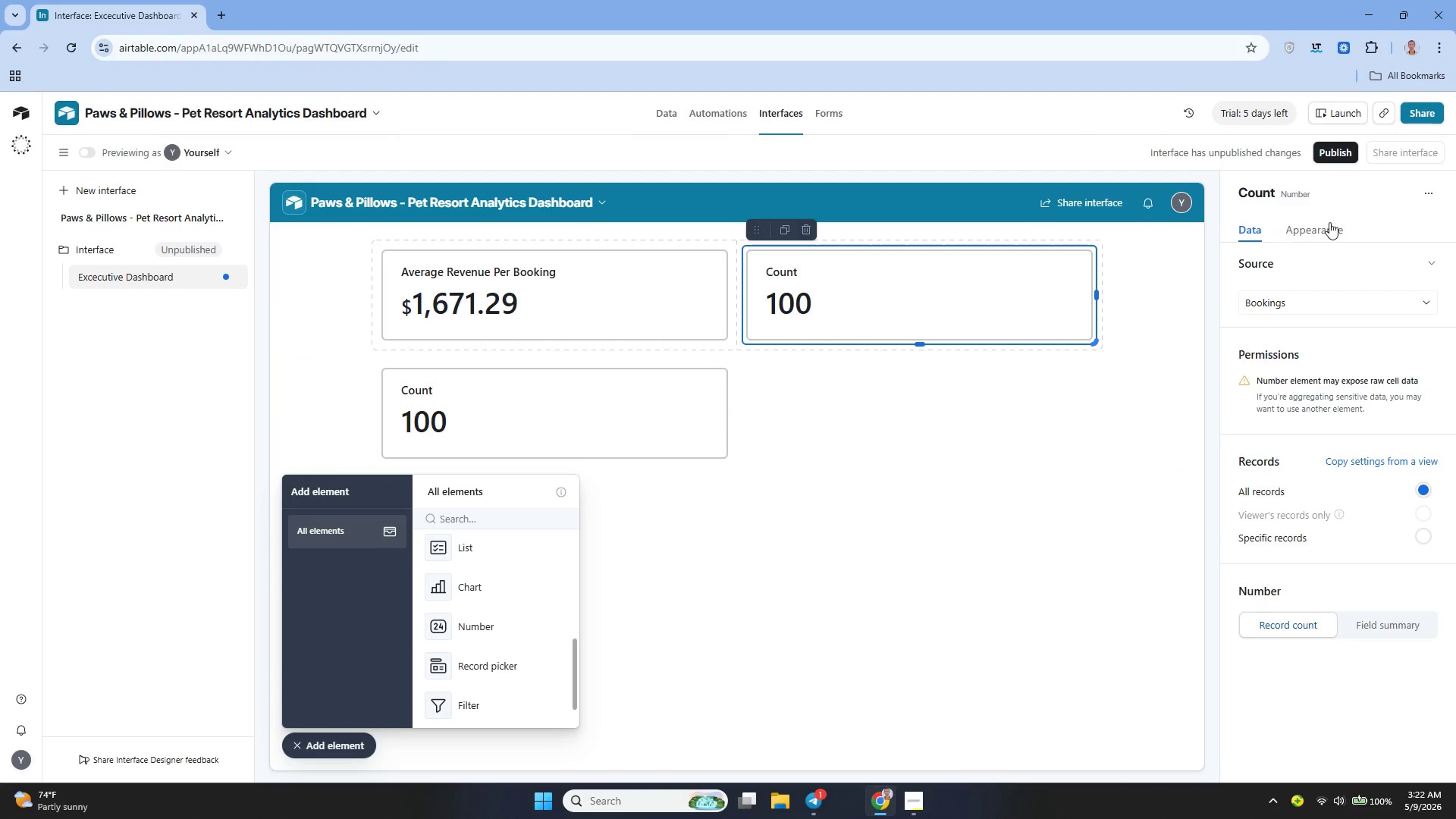 
left_click([1331, 190])
 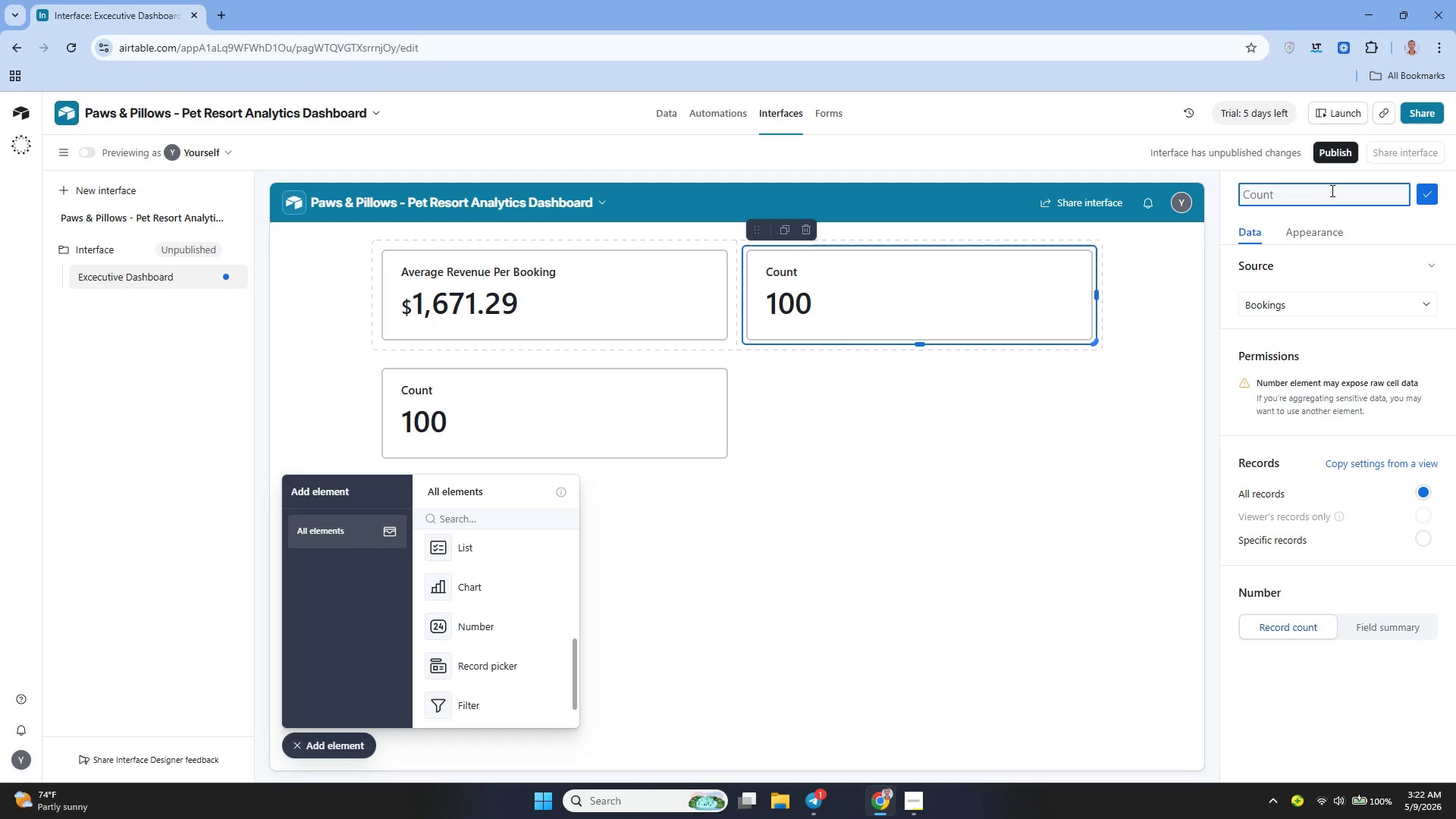 
type(Count of records)
key(Backspace)
type(s)
 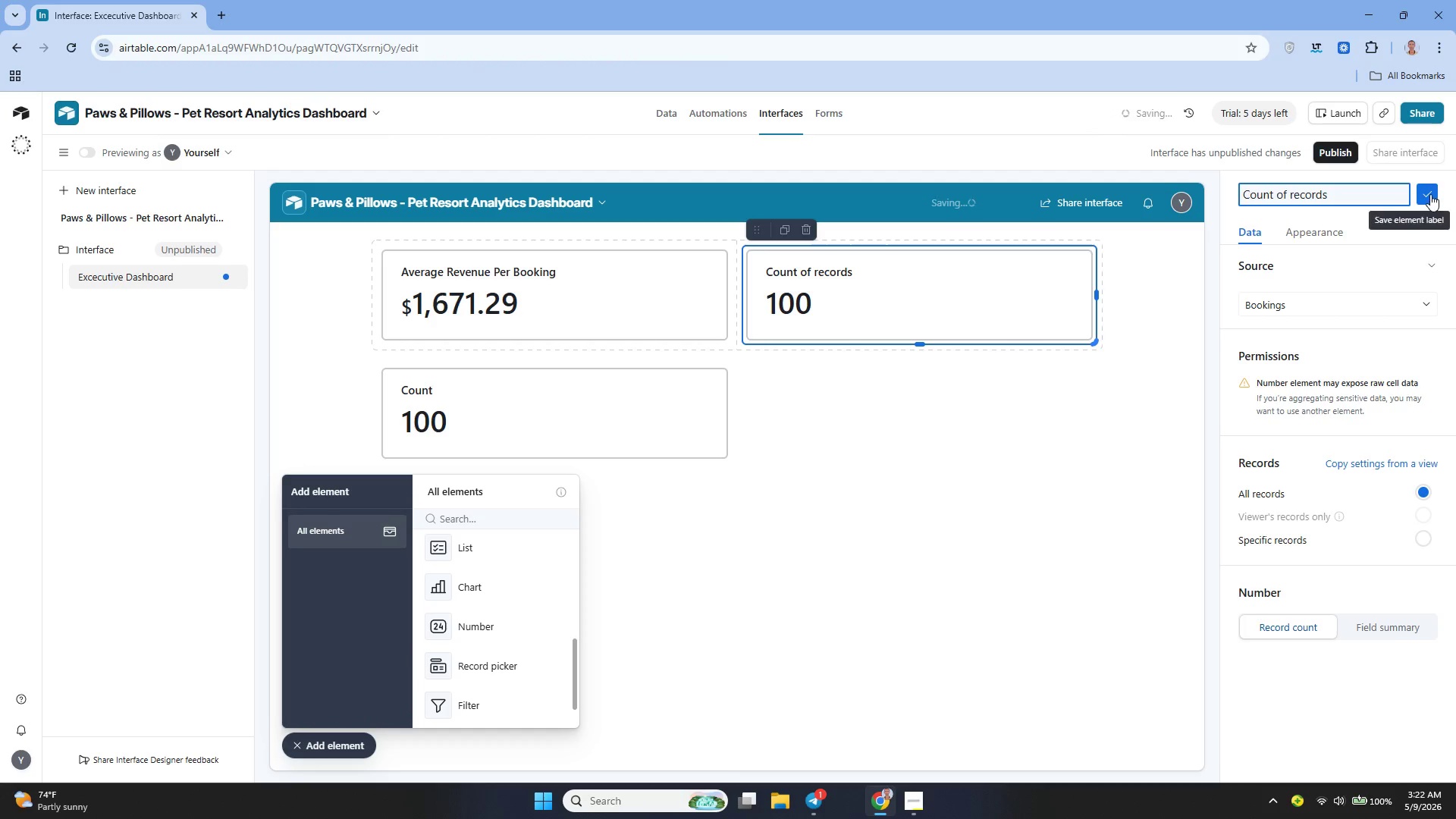 
left_click([1430, 193])
 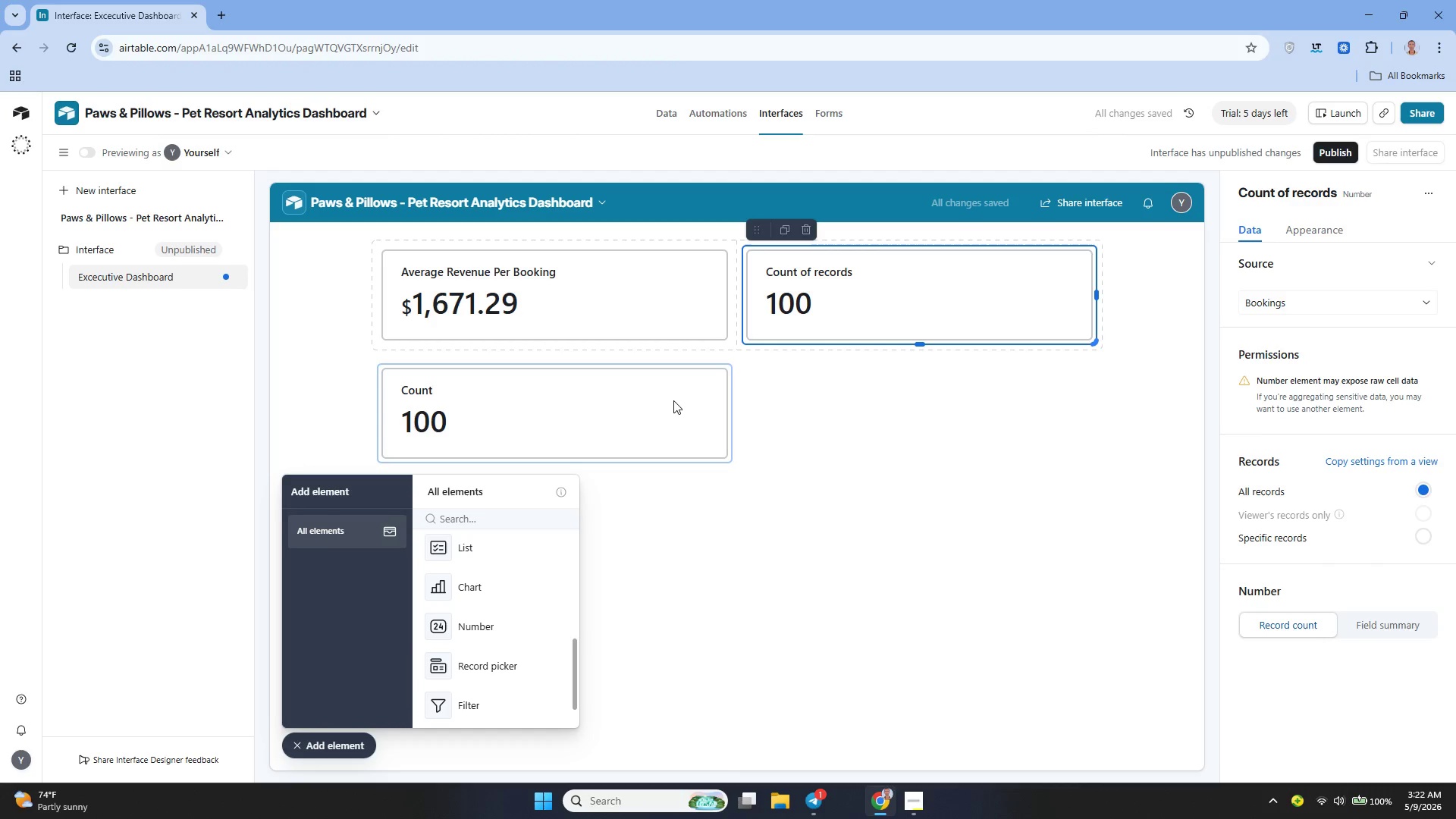 
left_click([673, 400])
 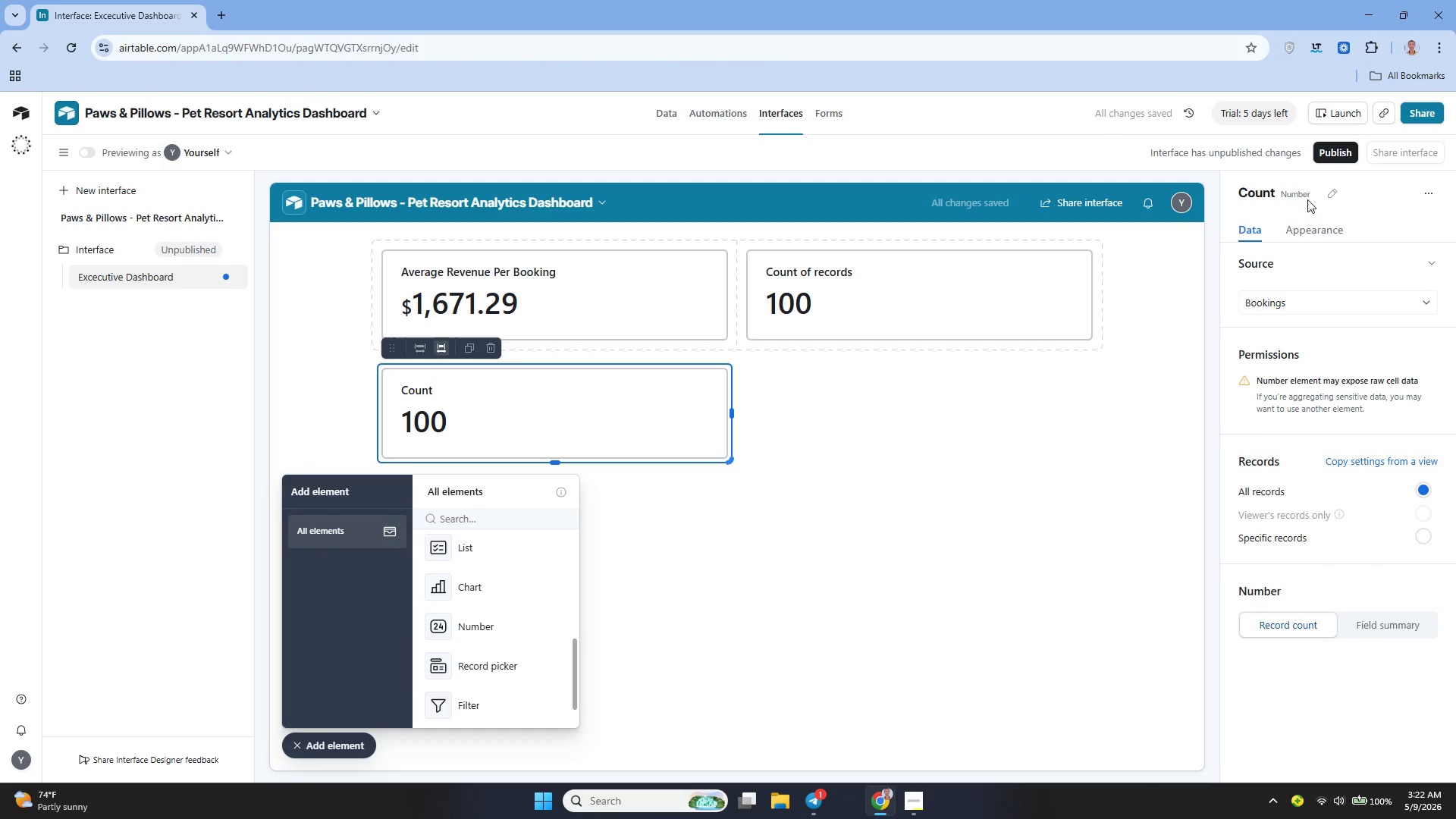 
left_click([1330, 194])
 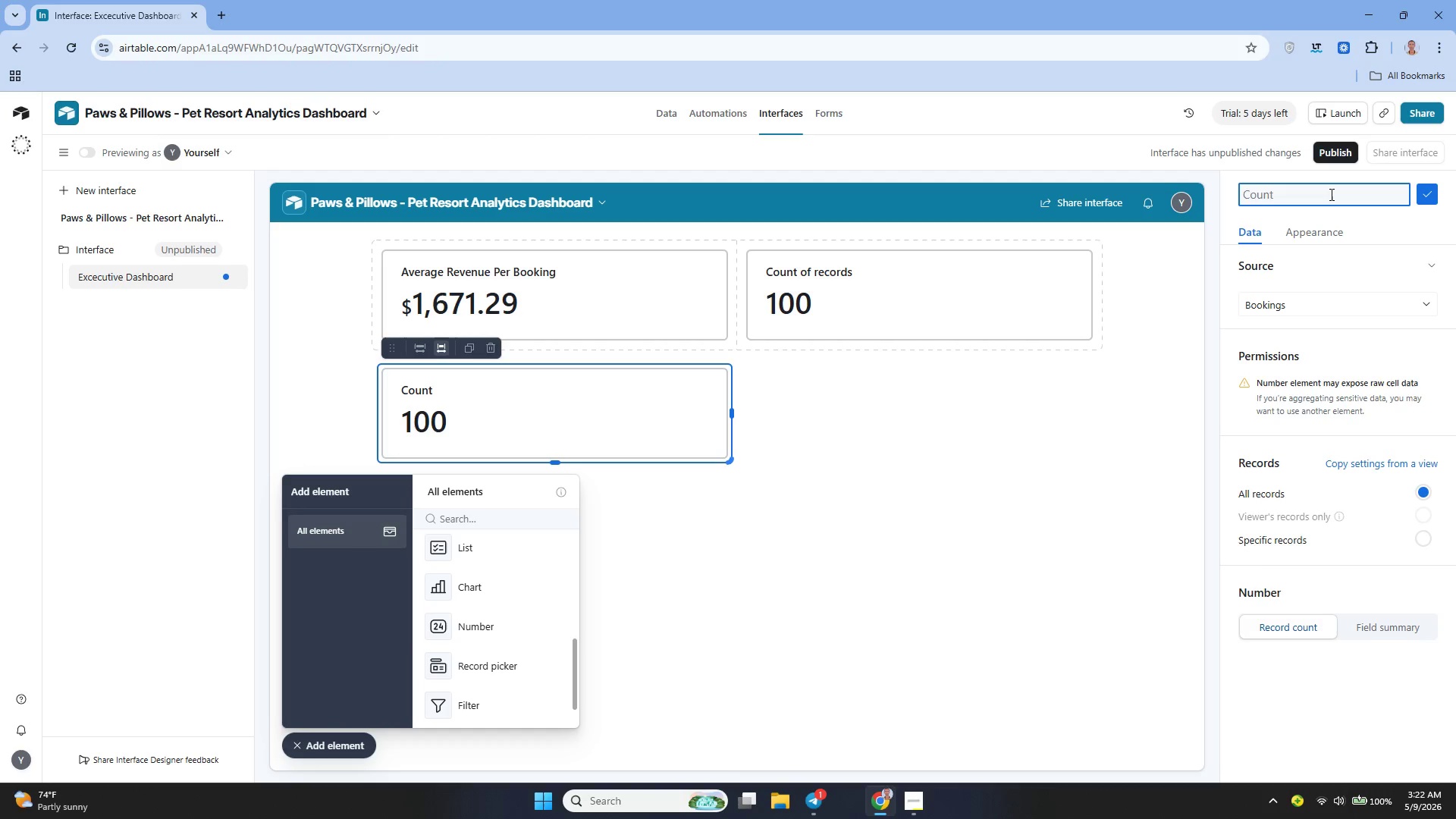 
type(Incident )
 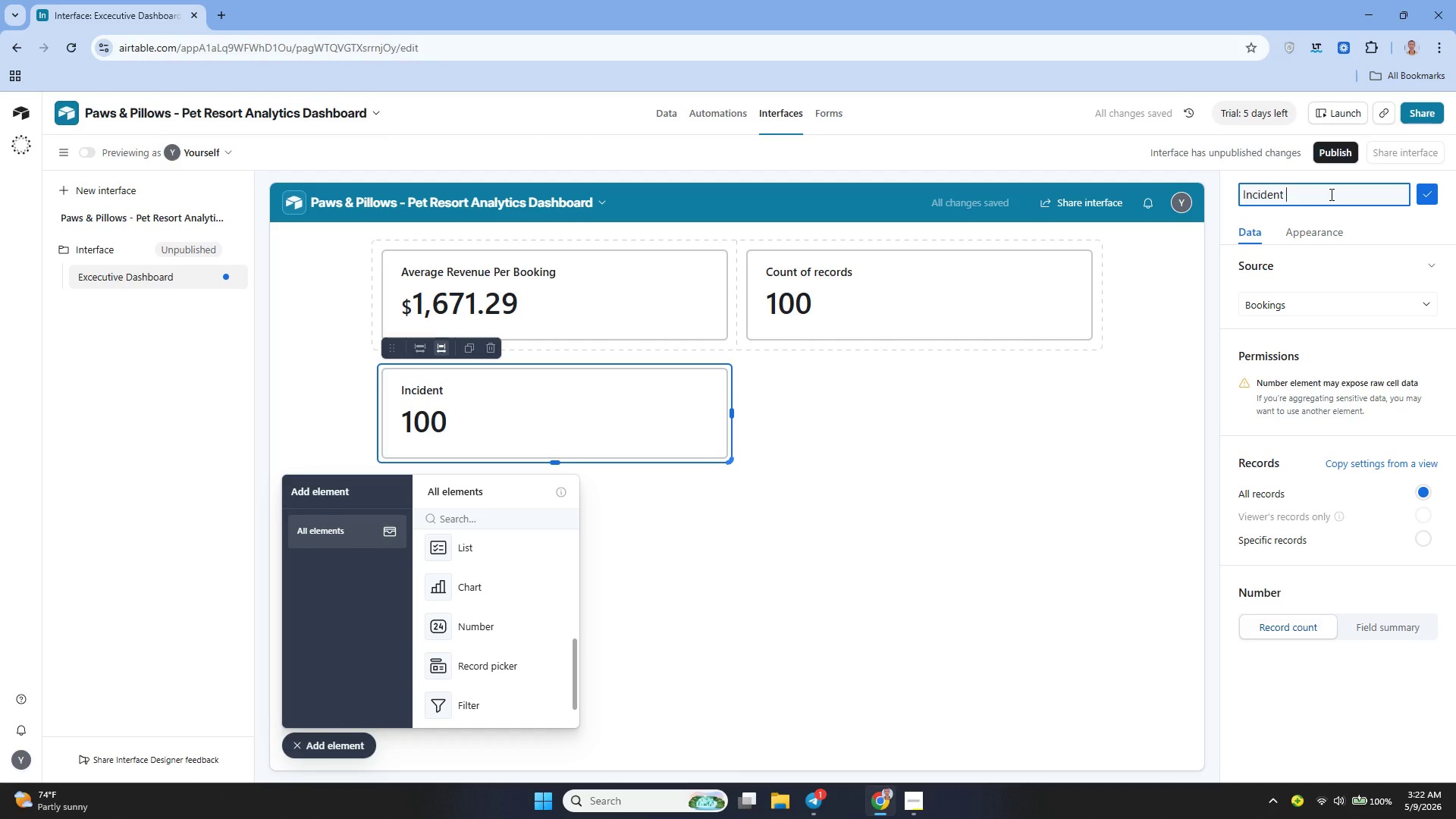 
type(Rate)
 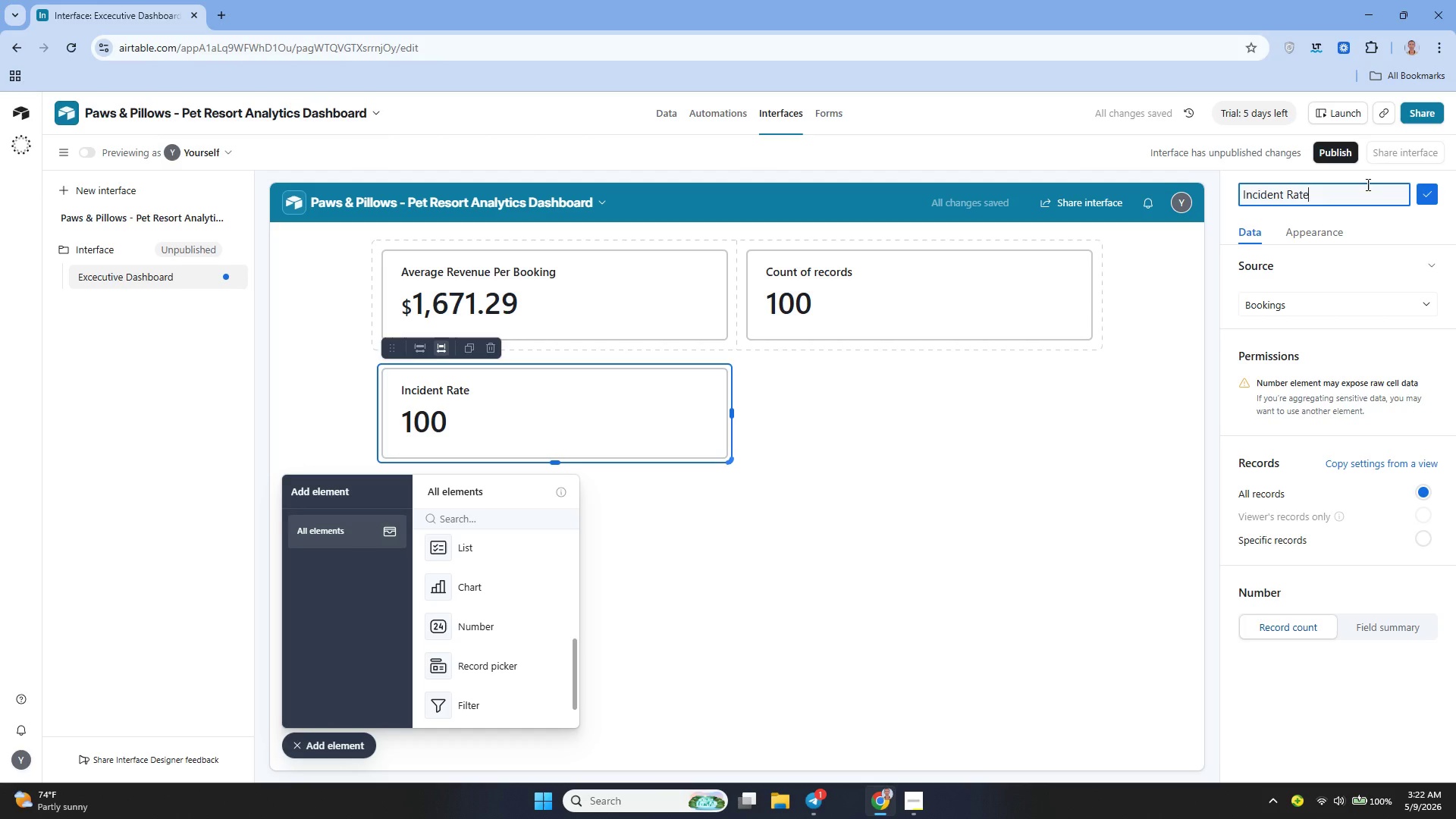 
left_click([1430, 193])
 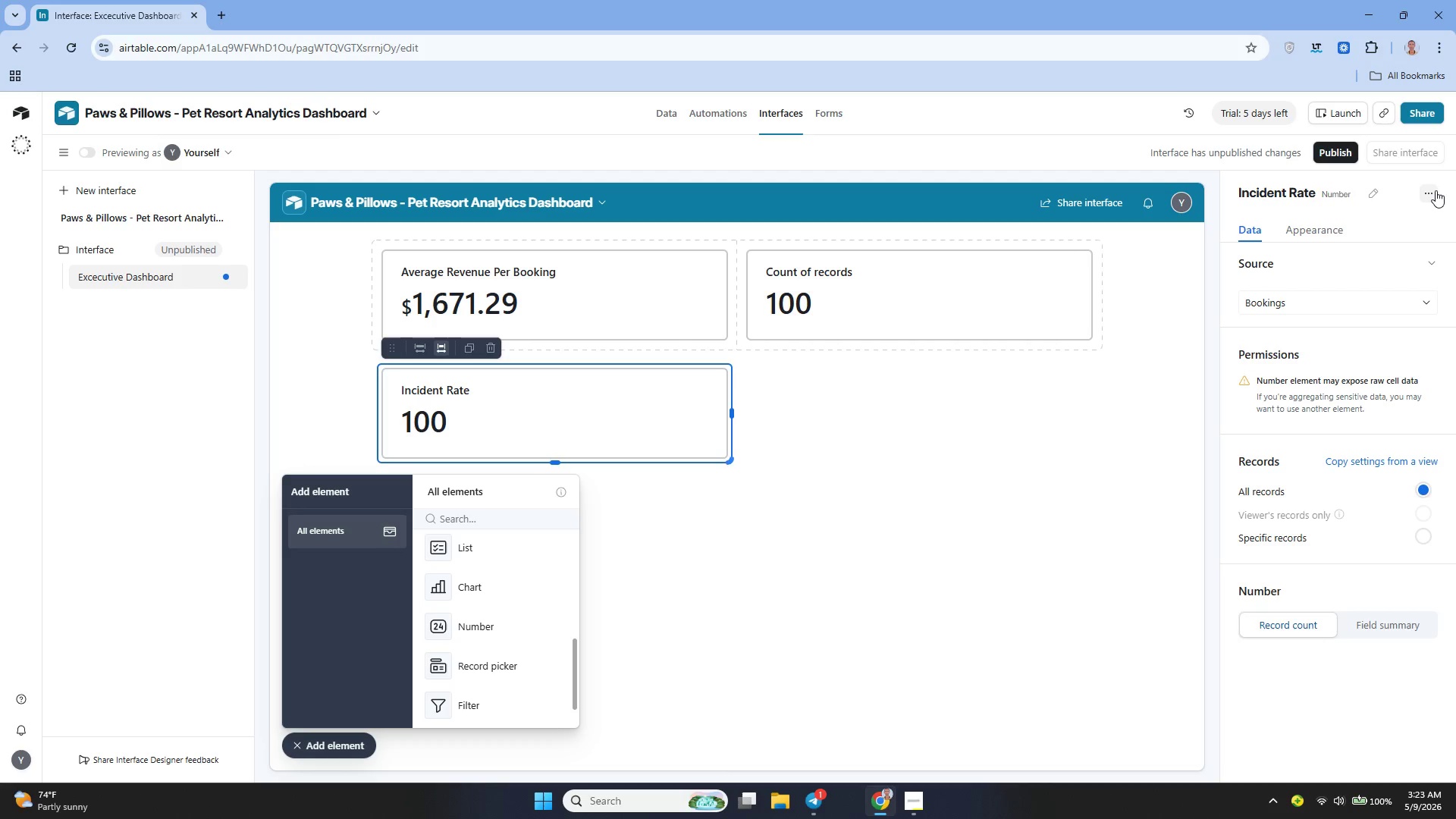 
wait(15.58)
 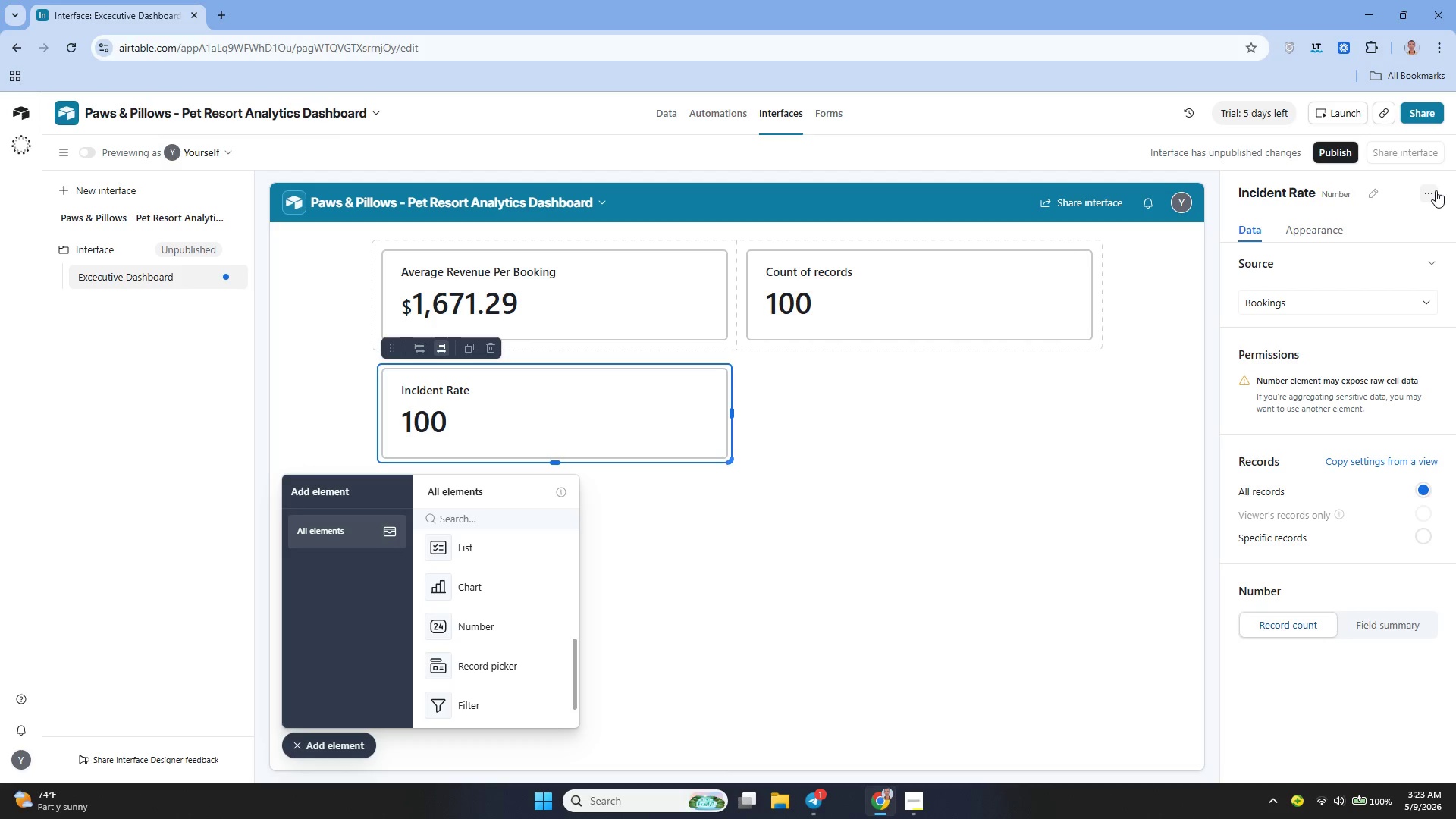 
left_click([1359, 633])
 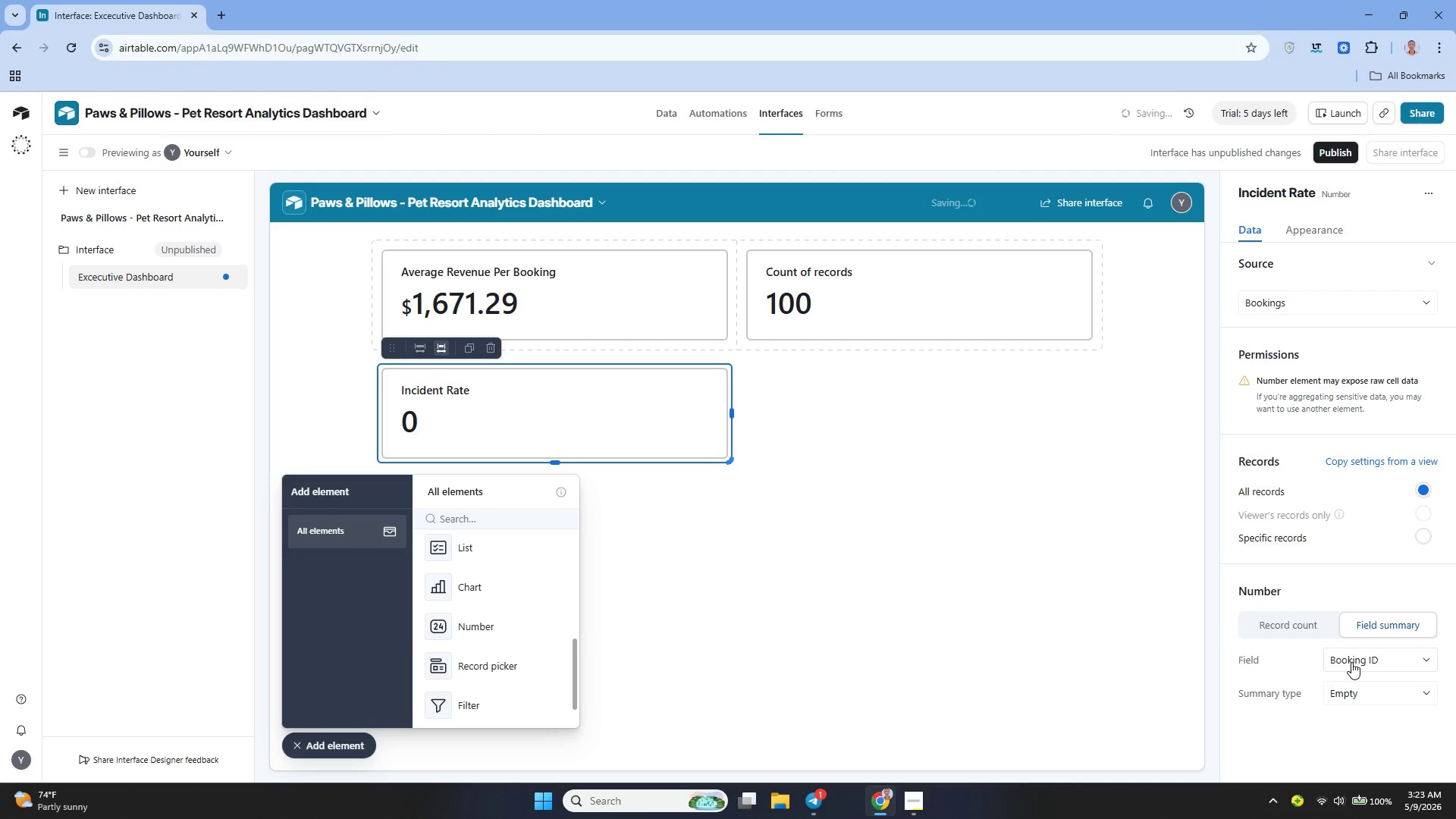 
left_click([1346, 651])
 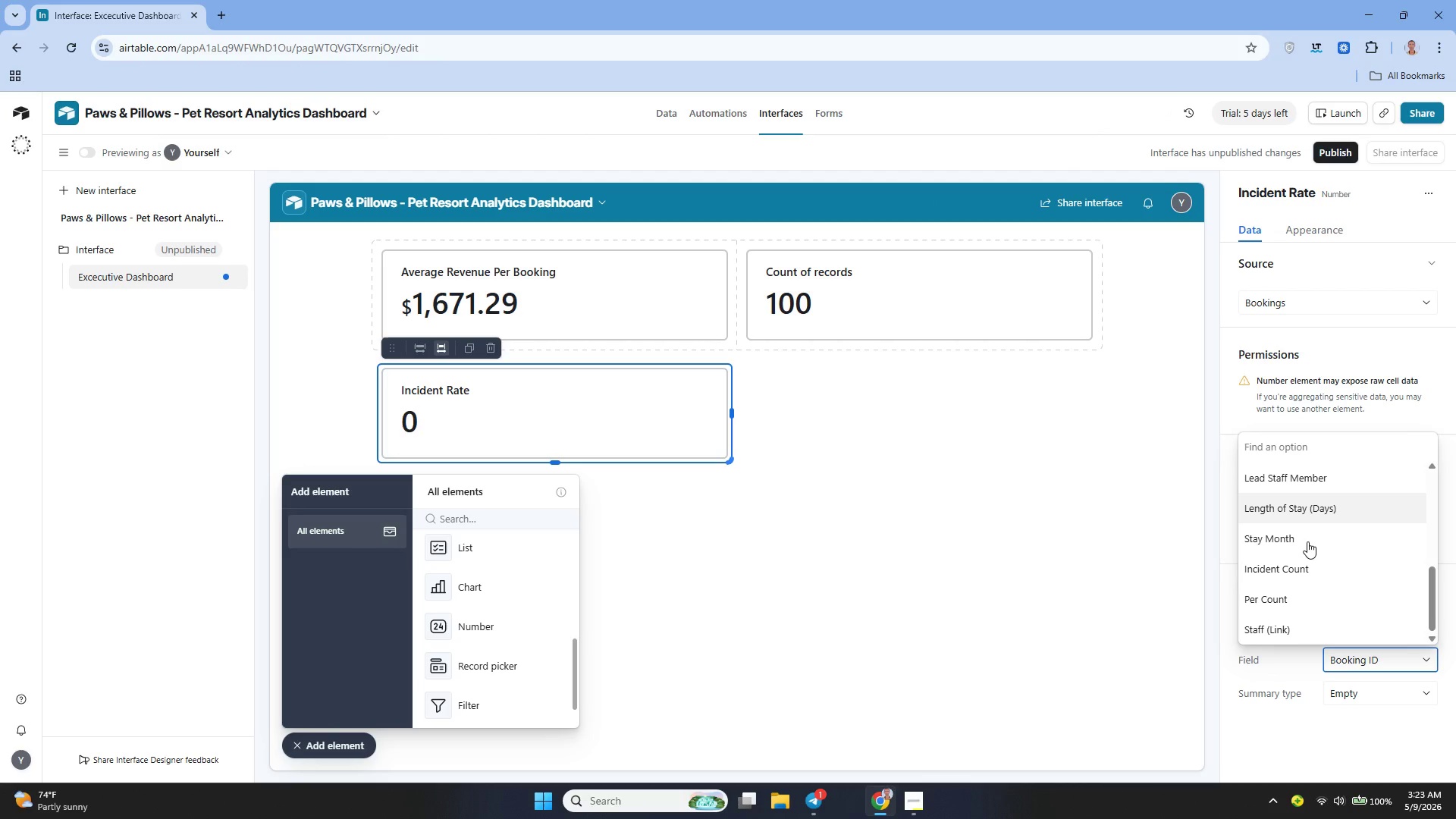 
wait(7.39)
 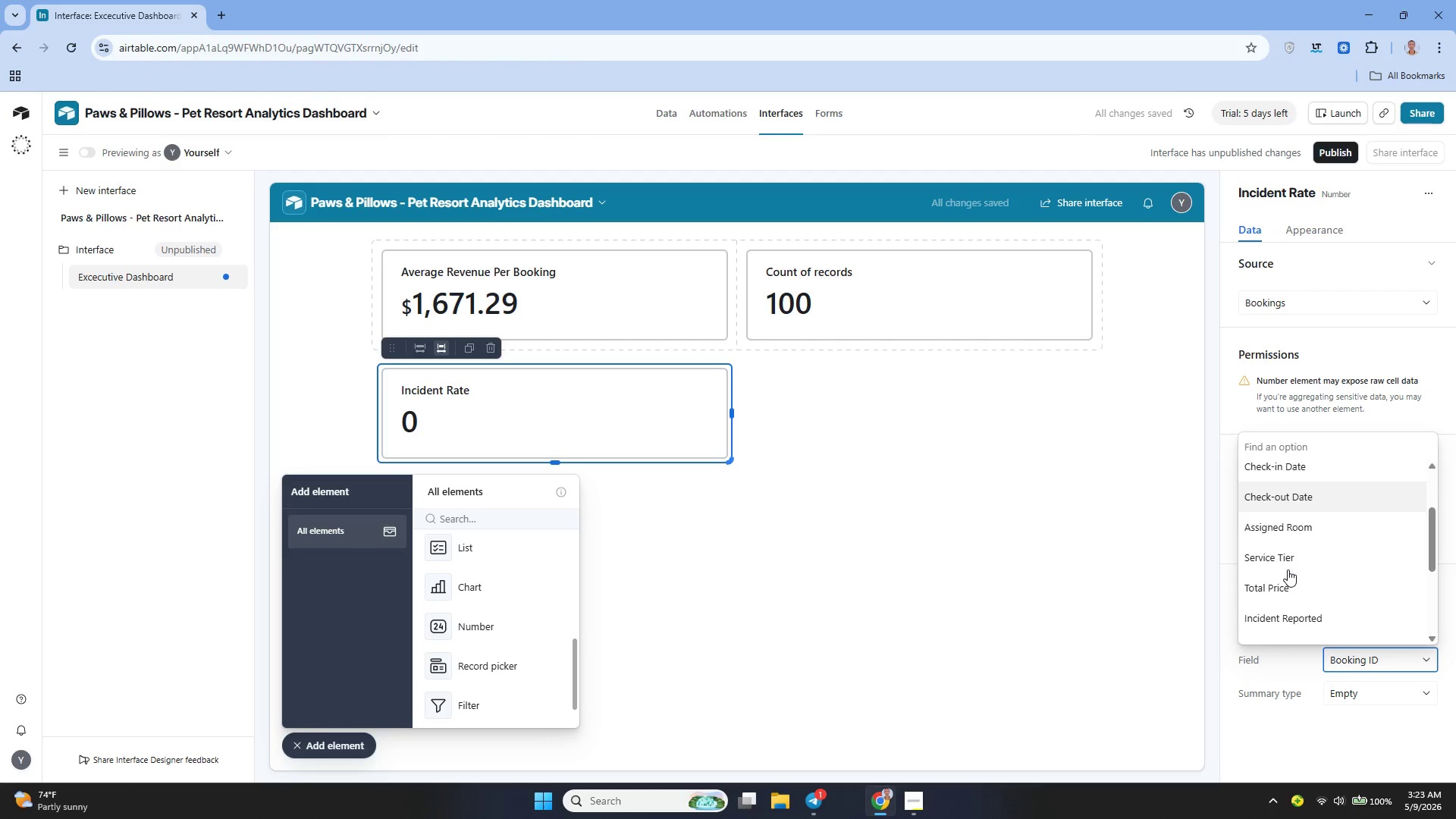 
left_click([1298, 563])
 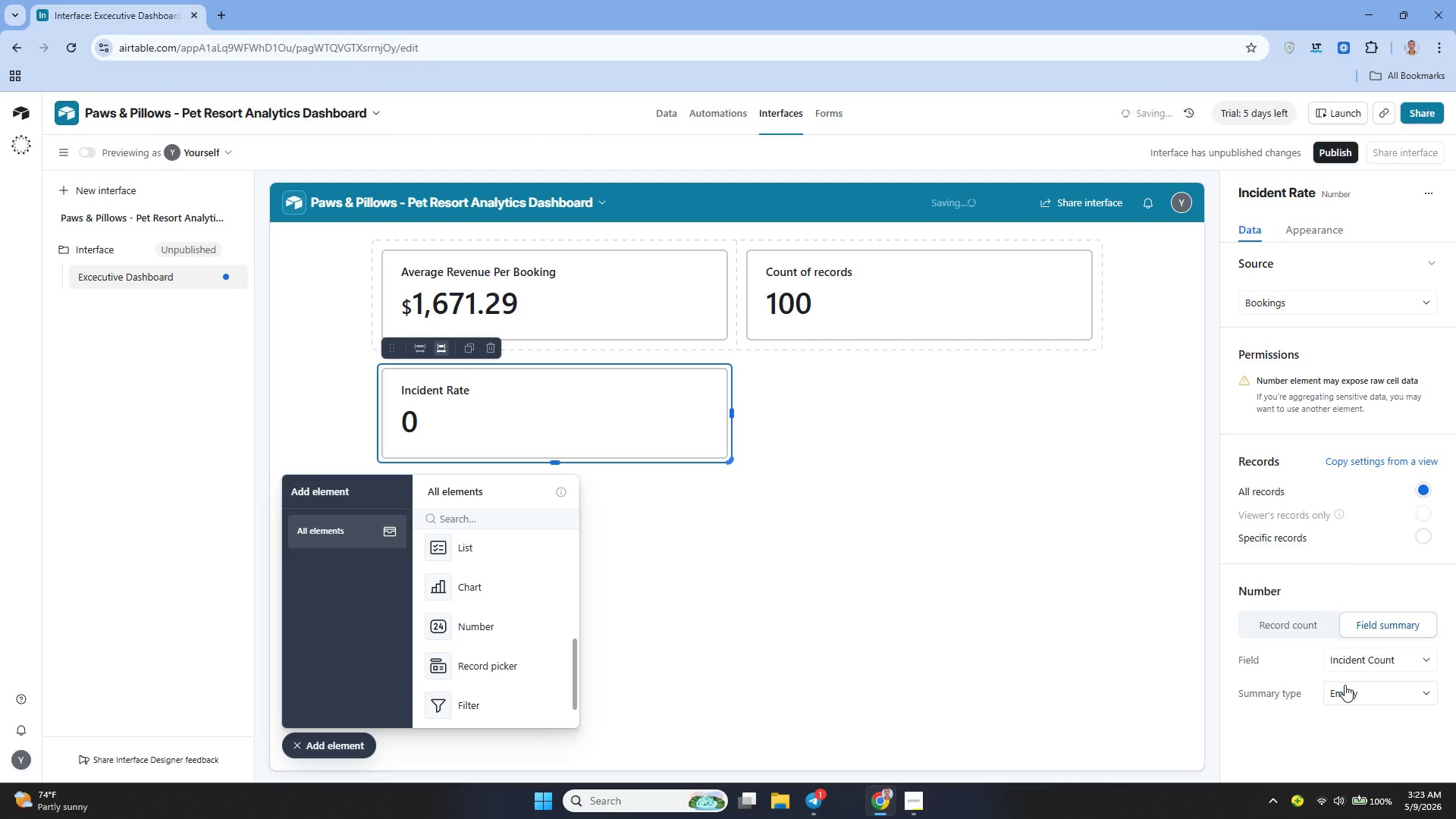 
left_click([1349, 689])
 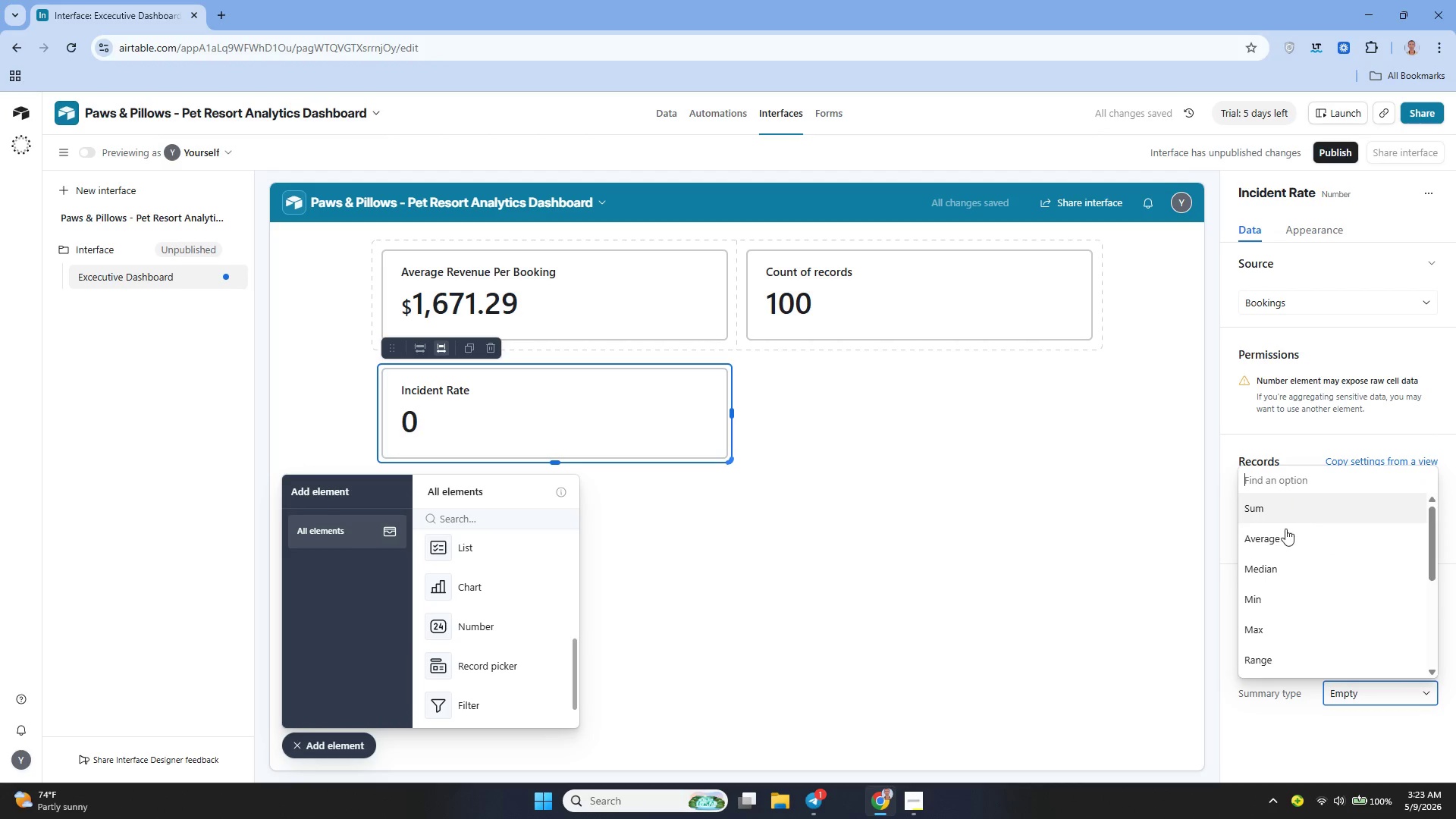 
left_click([1282, 534])
 